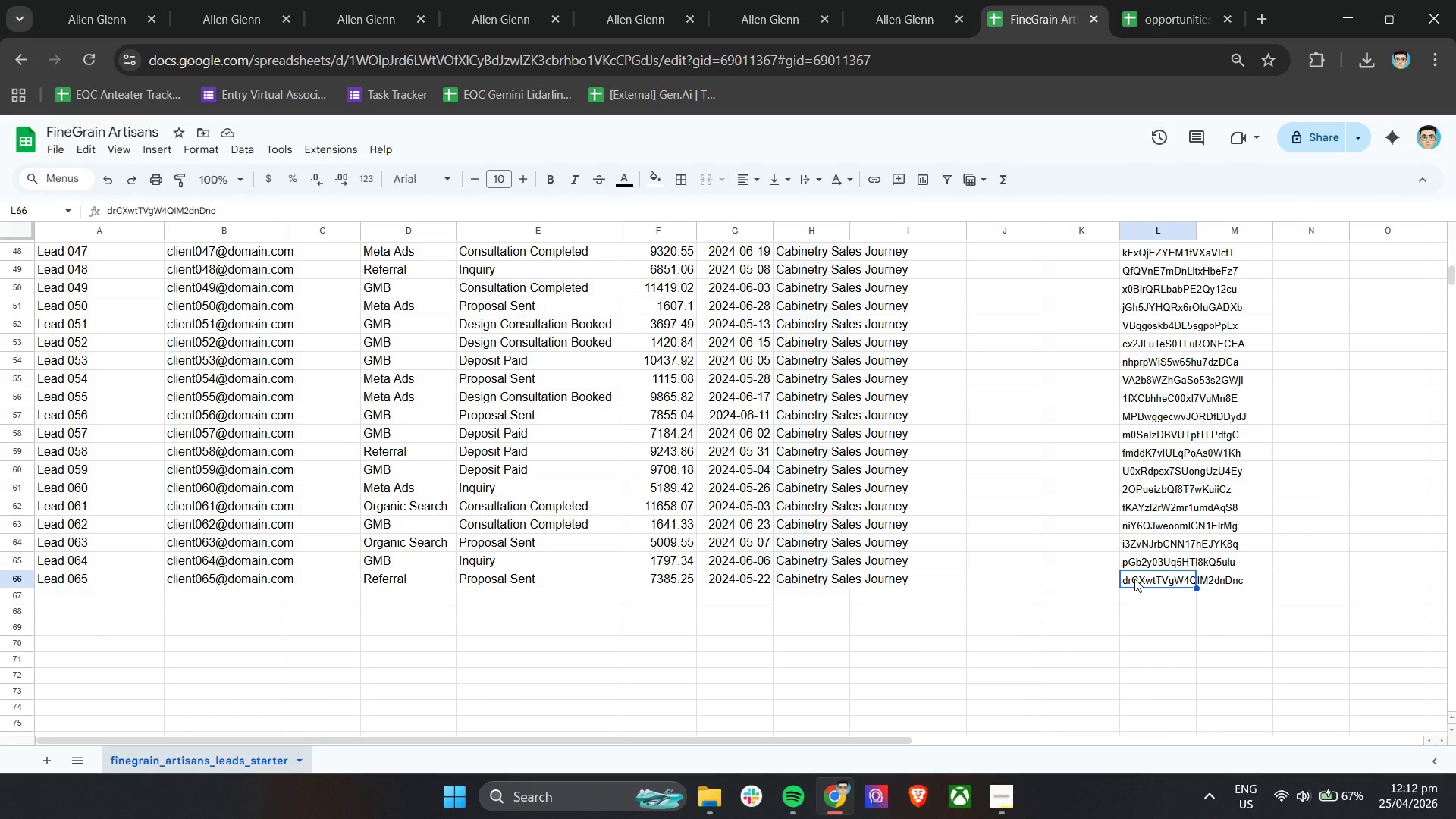 
scroll: coordinate [1159, 555], scroll_direction: down, amount: 9.0
 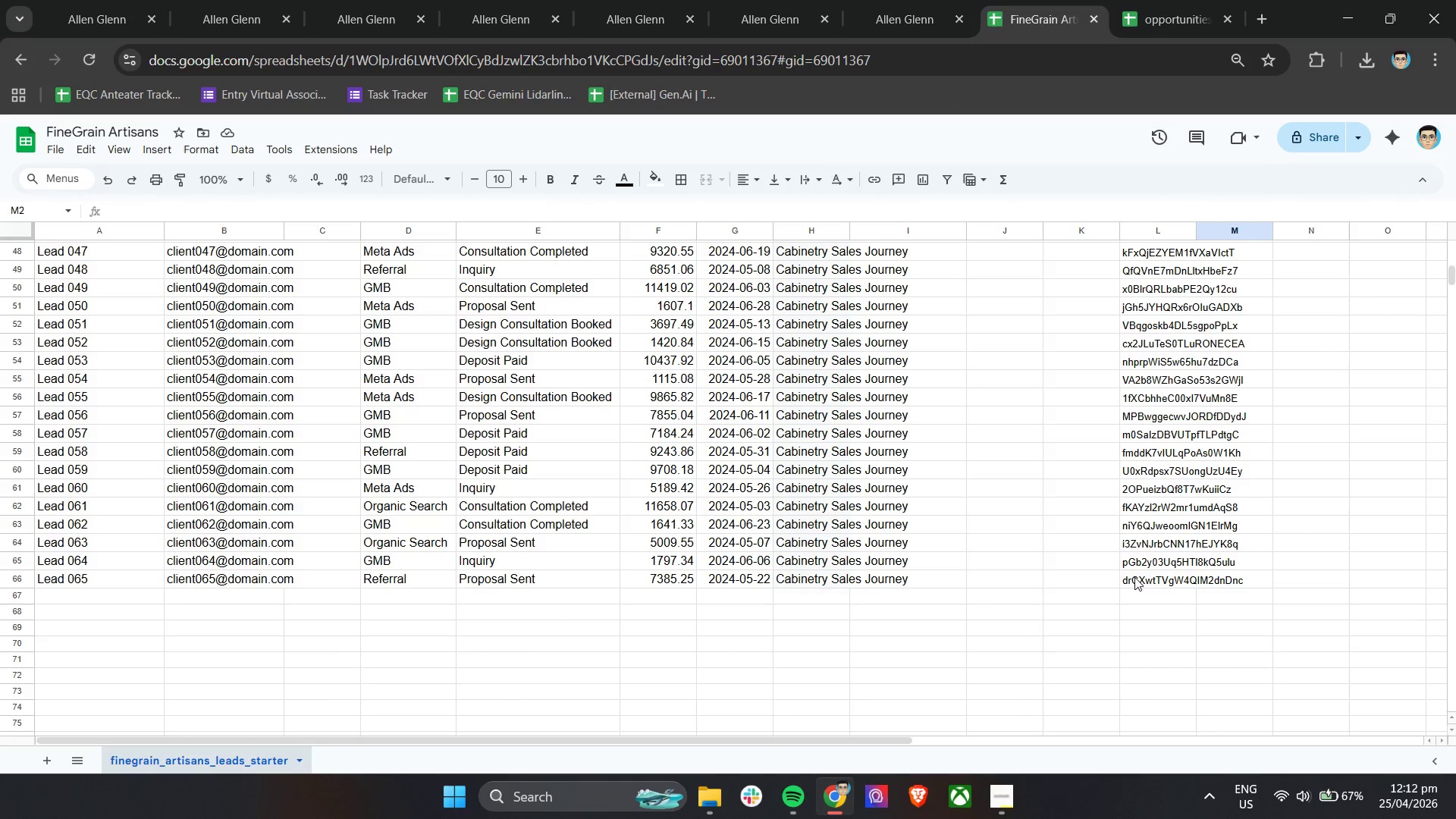 
key(Control+C)
 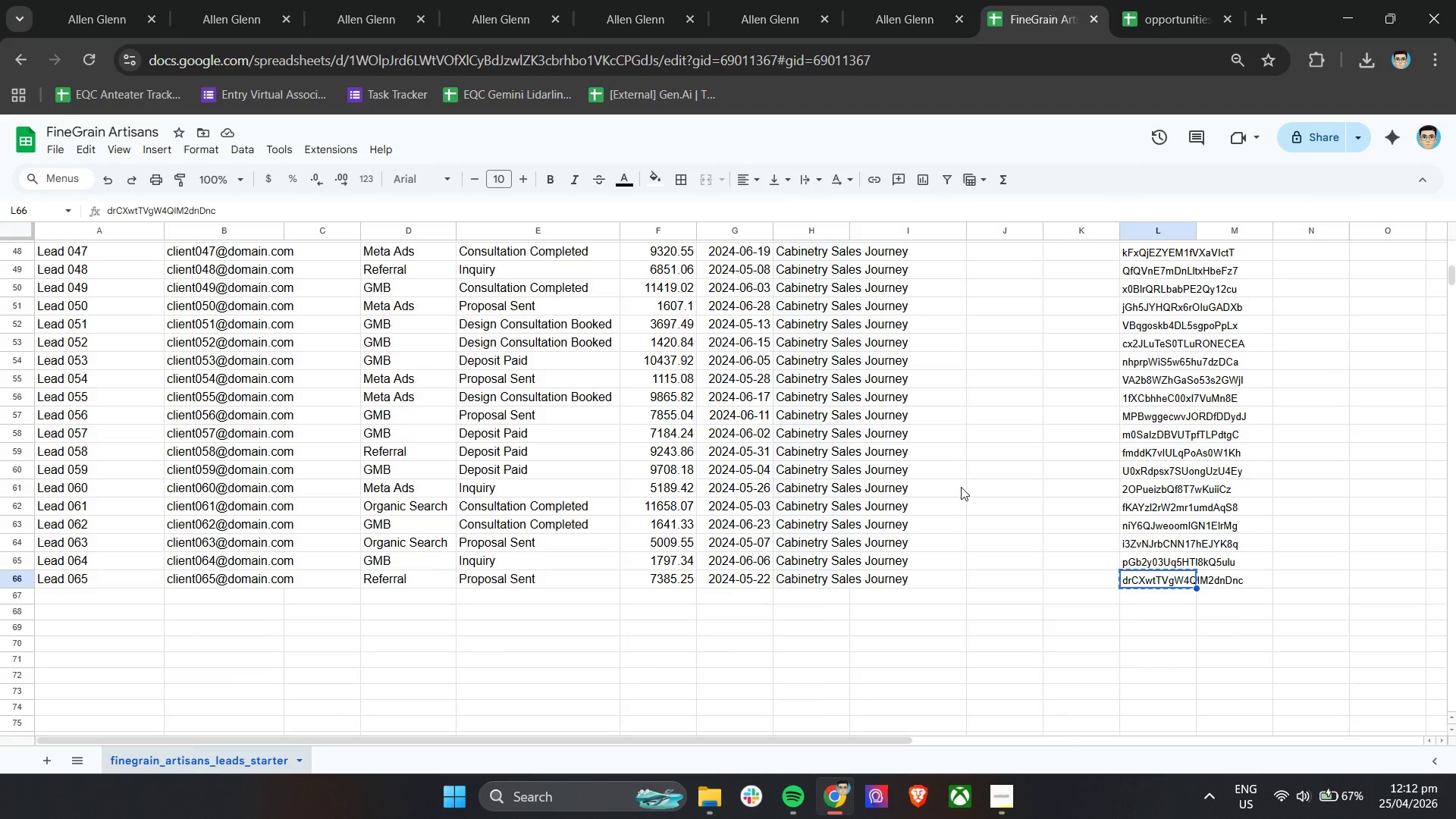 
left_click([921, 271])
 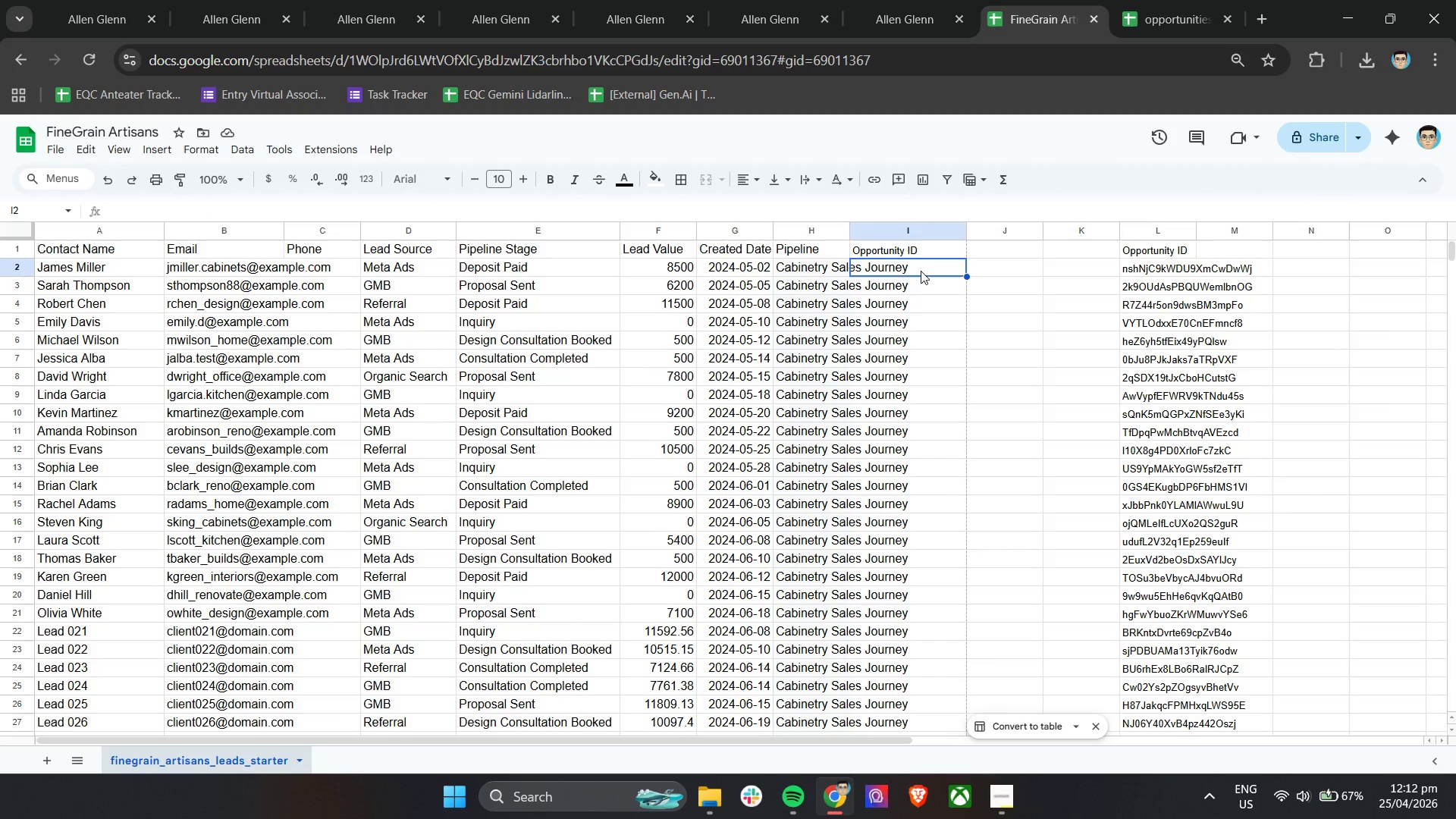 
scroll: coordinate [908, 445], scroll_direction: up, amount: 15.0
 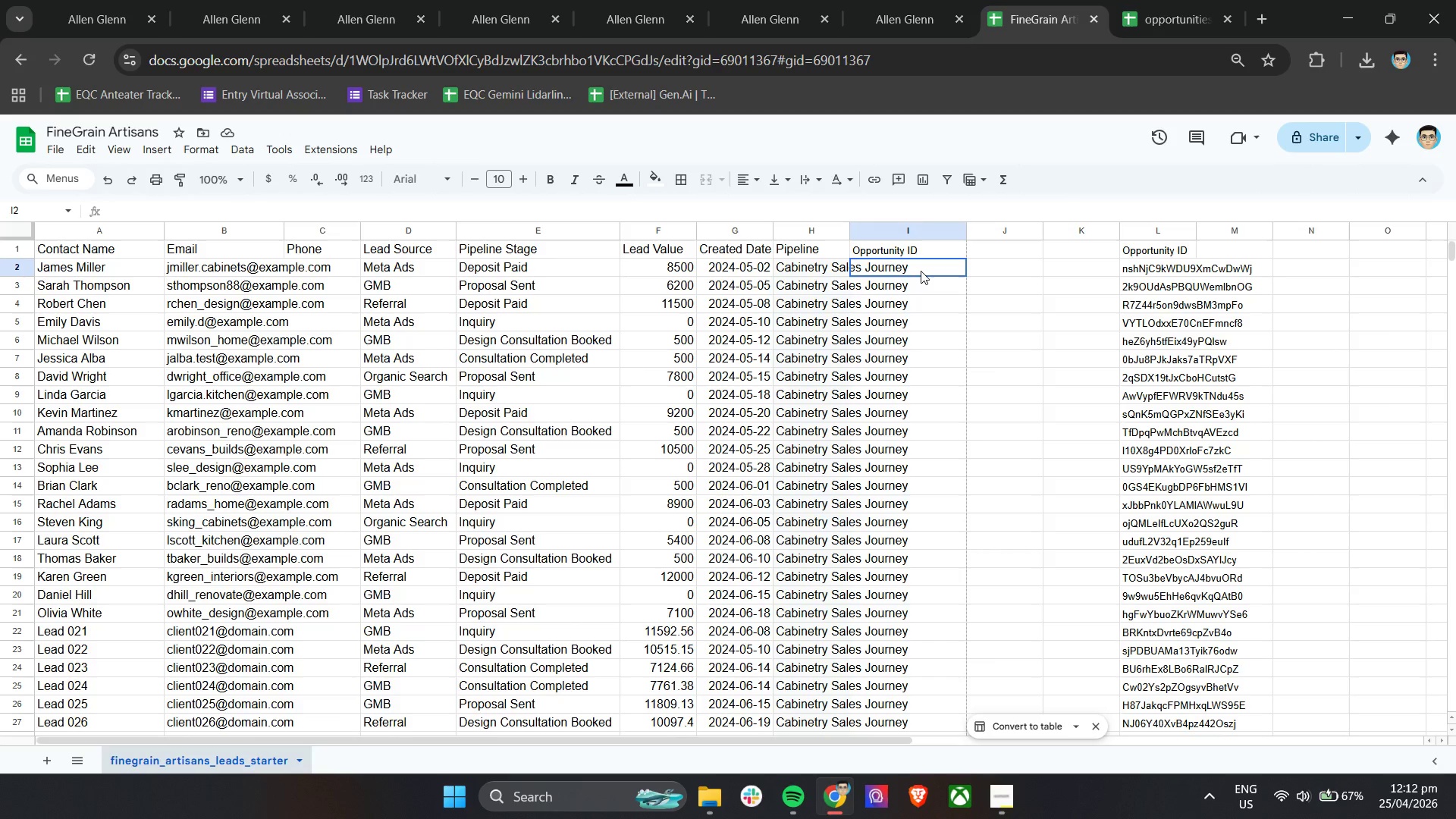 
key(Control+V)
 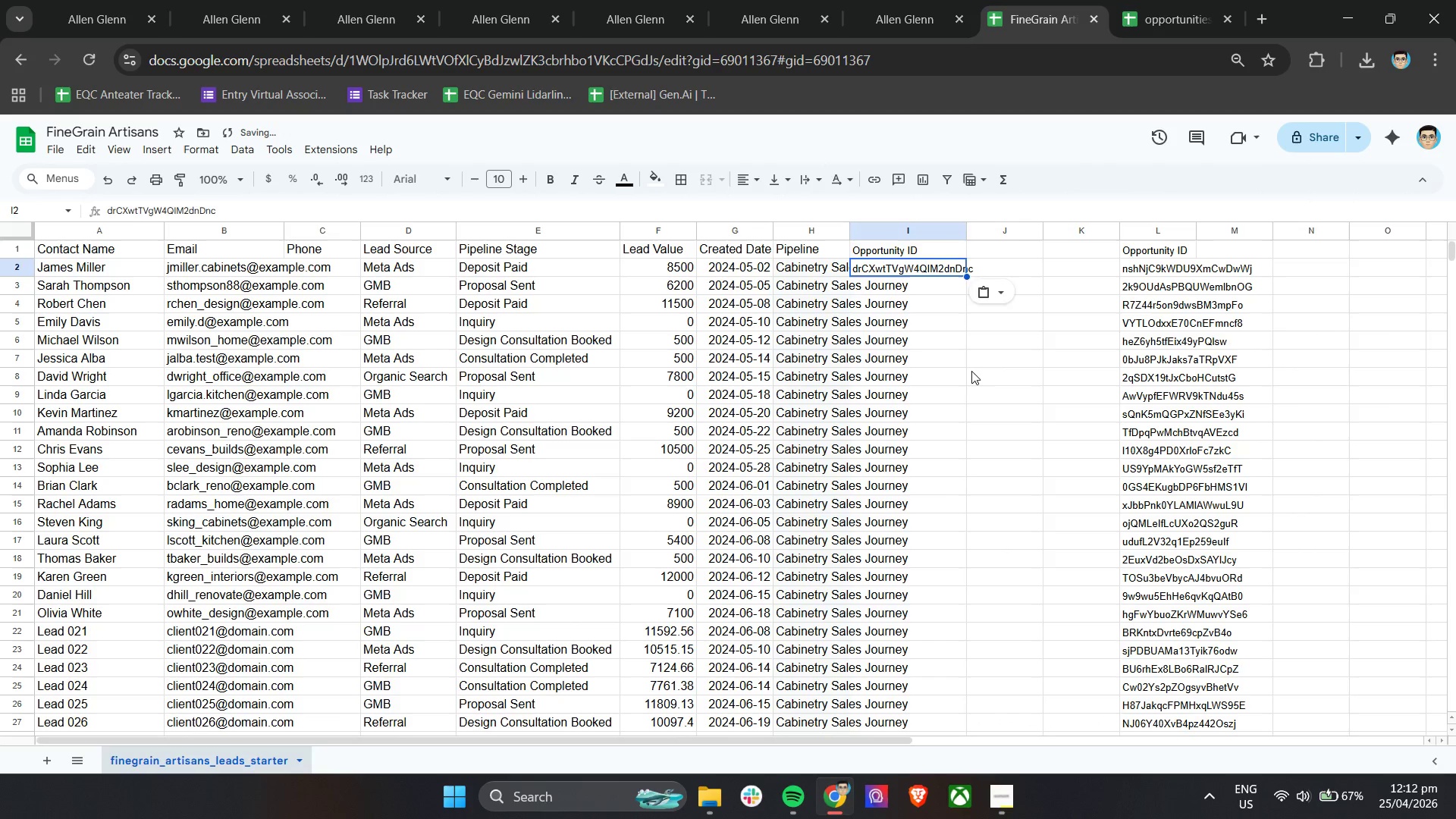 
left_click([971, 371])
 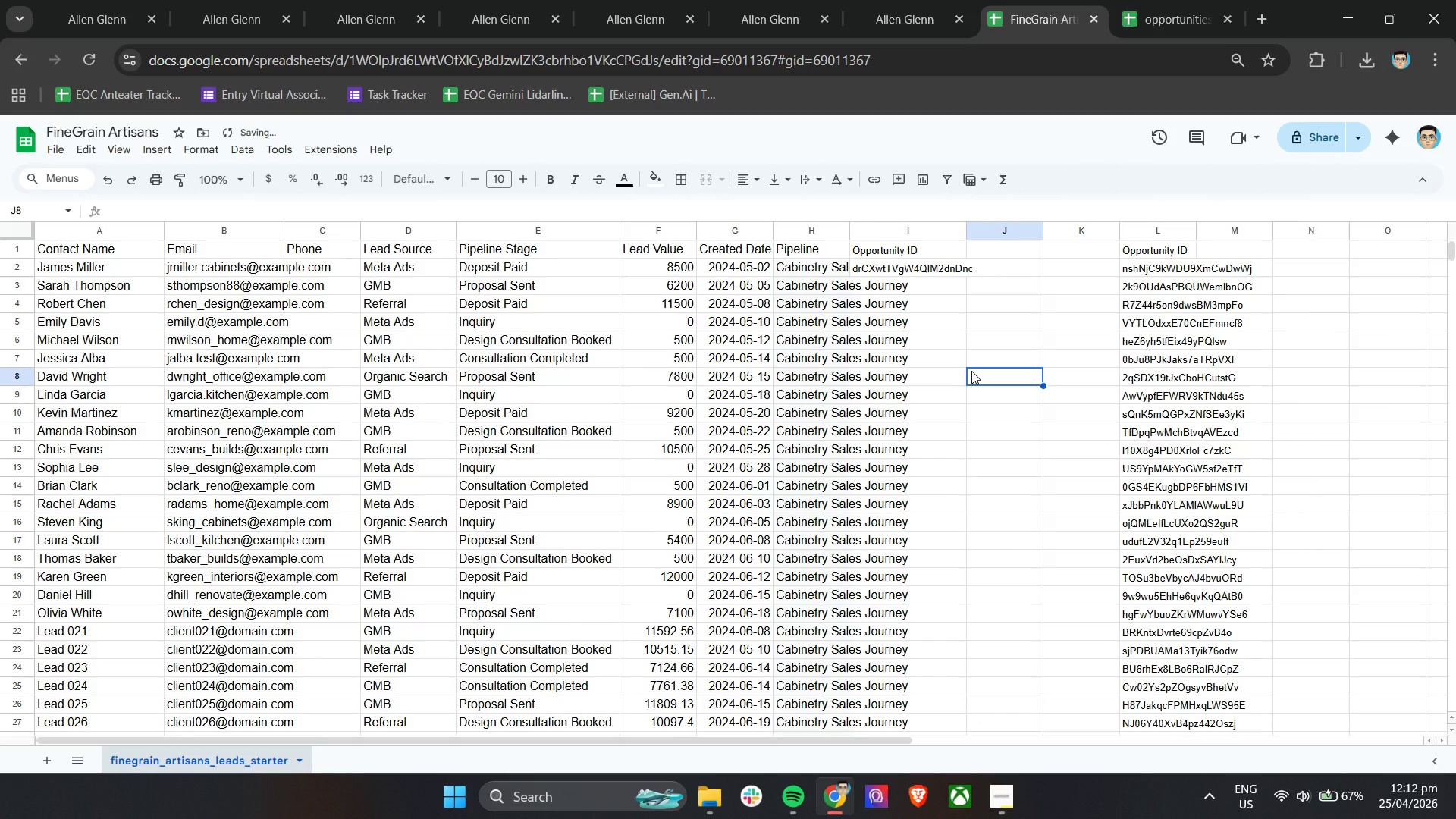 
key(Alt+AltLeft)
 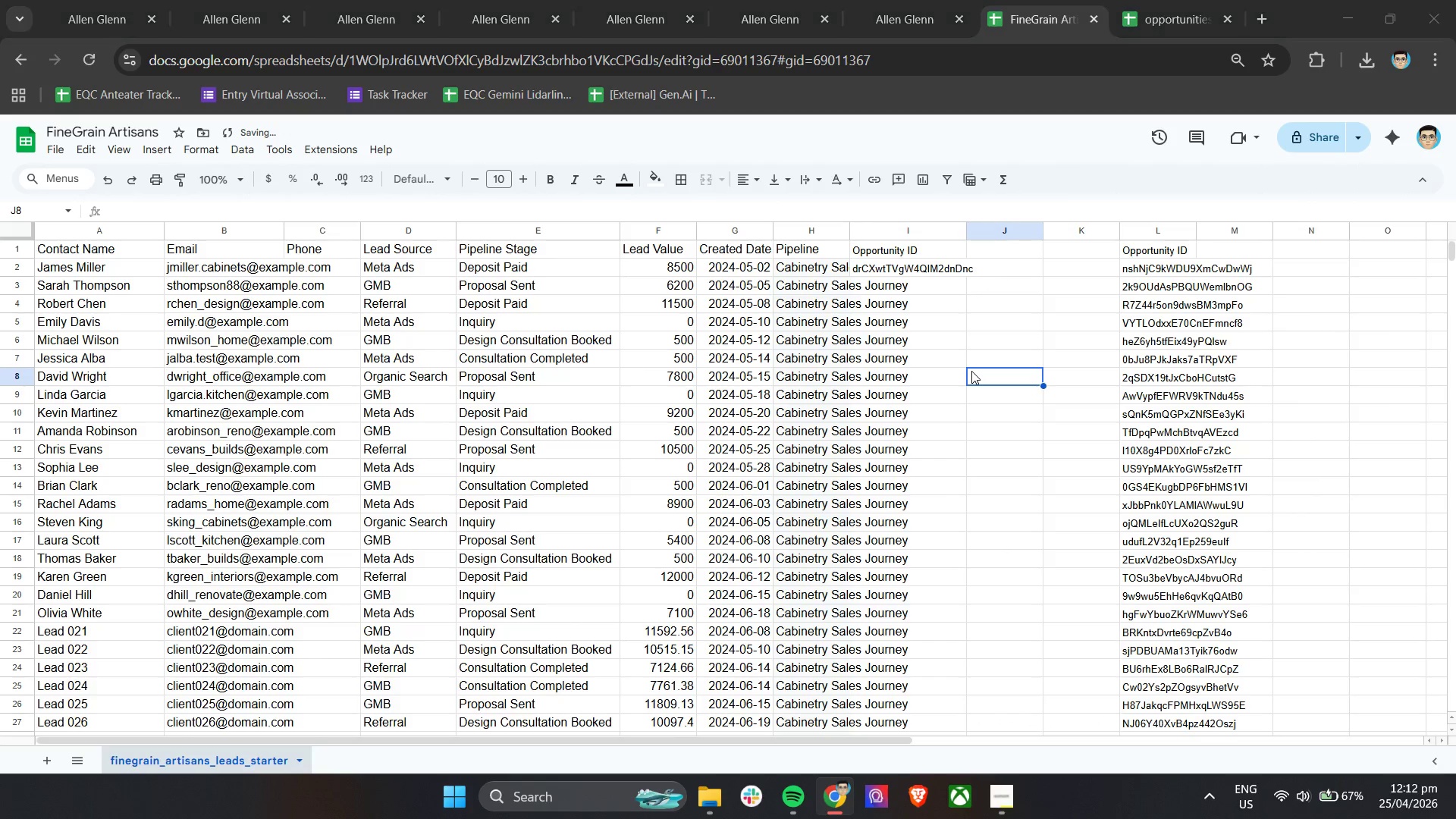 
key(Alt+Tab)
 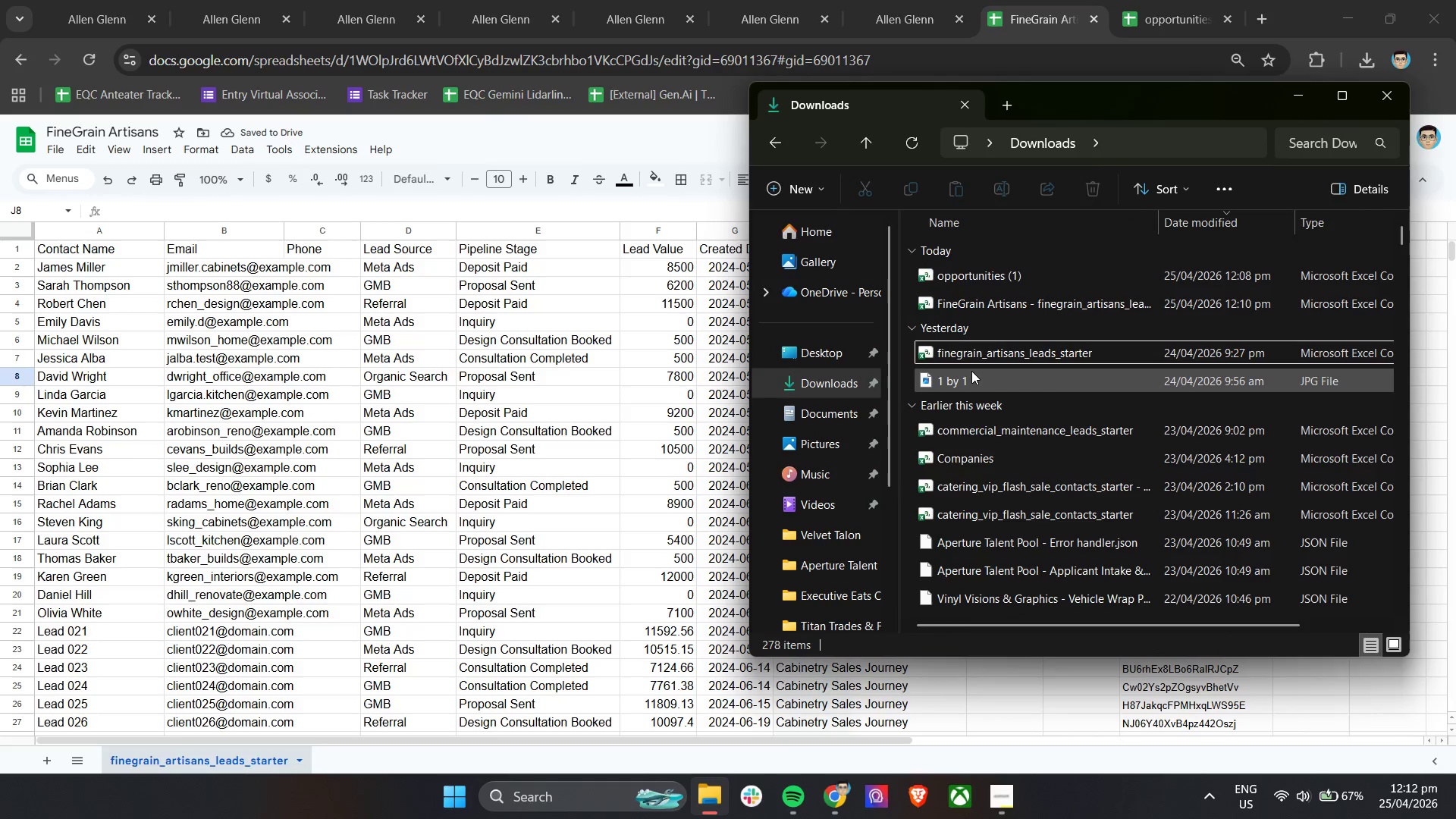 
key(Alt+AltLeft)
 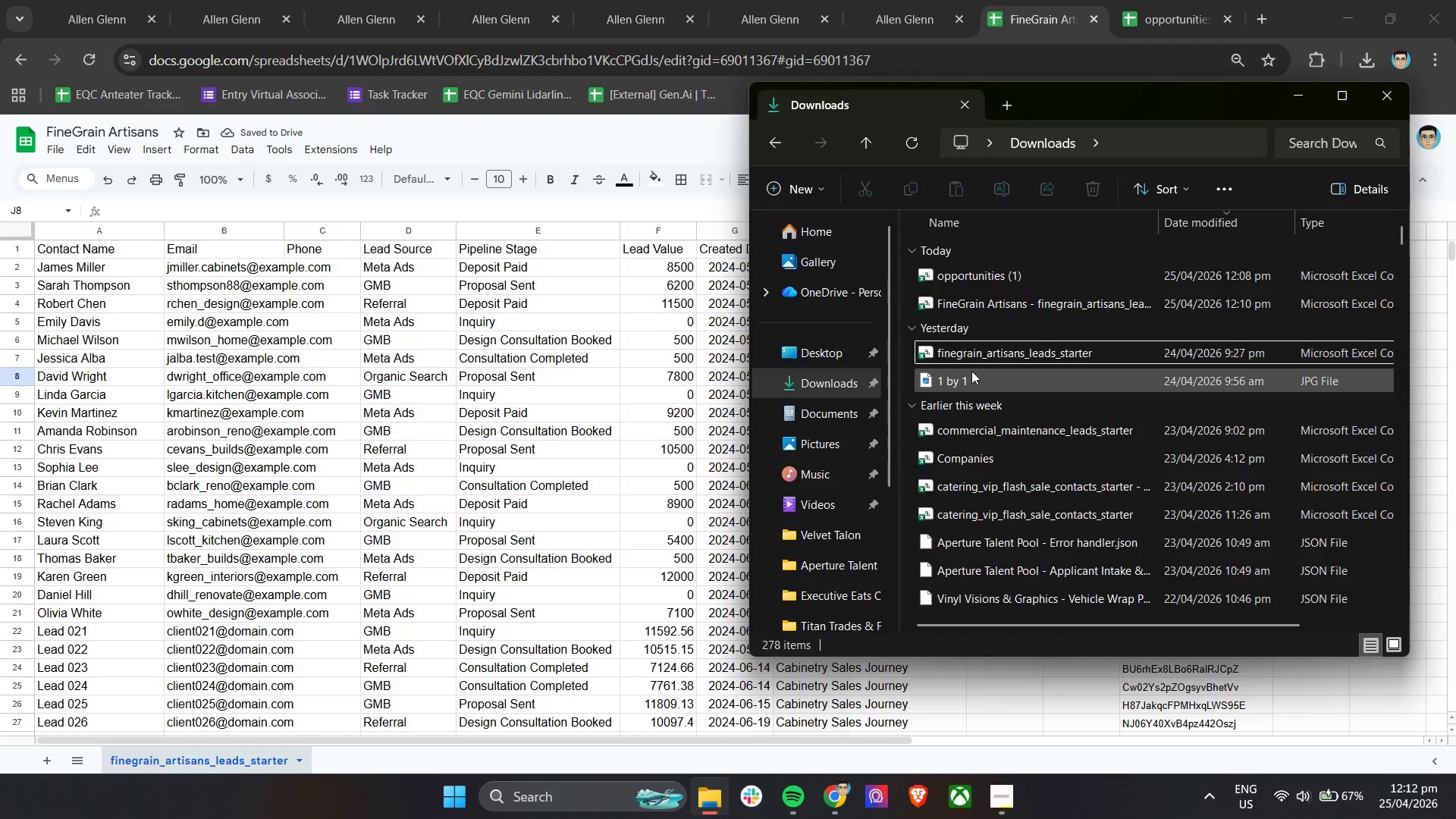 
key(Alt+Tab)
 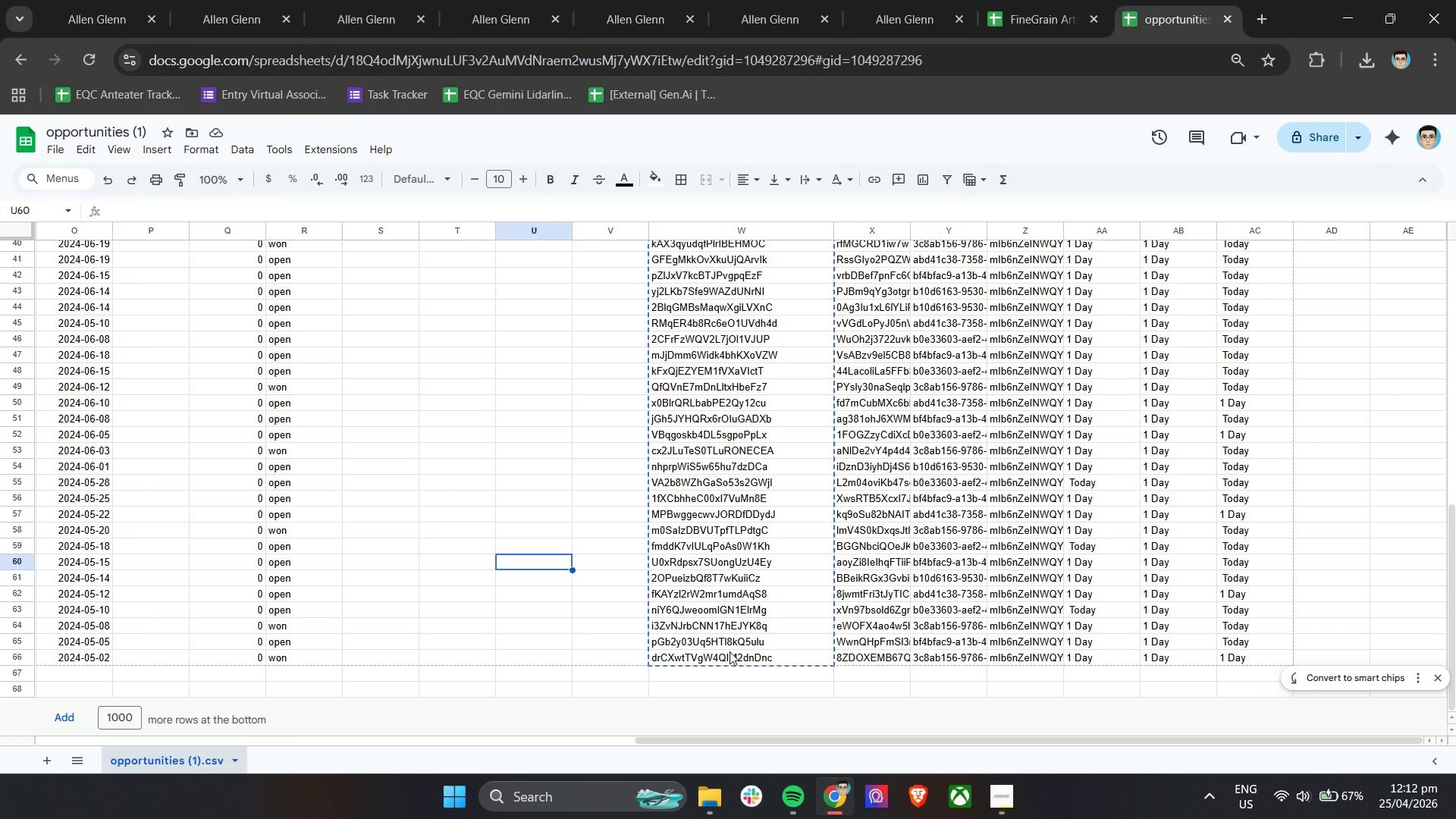 
key(Alt+Tab)
 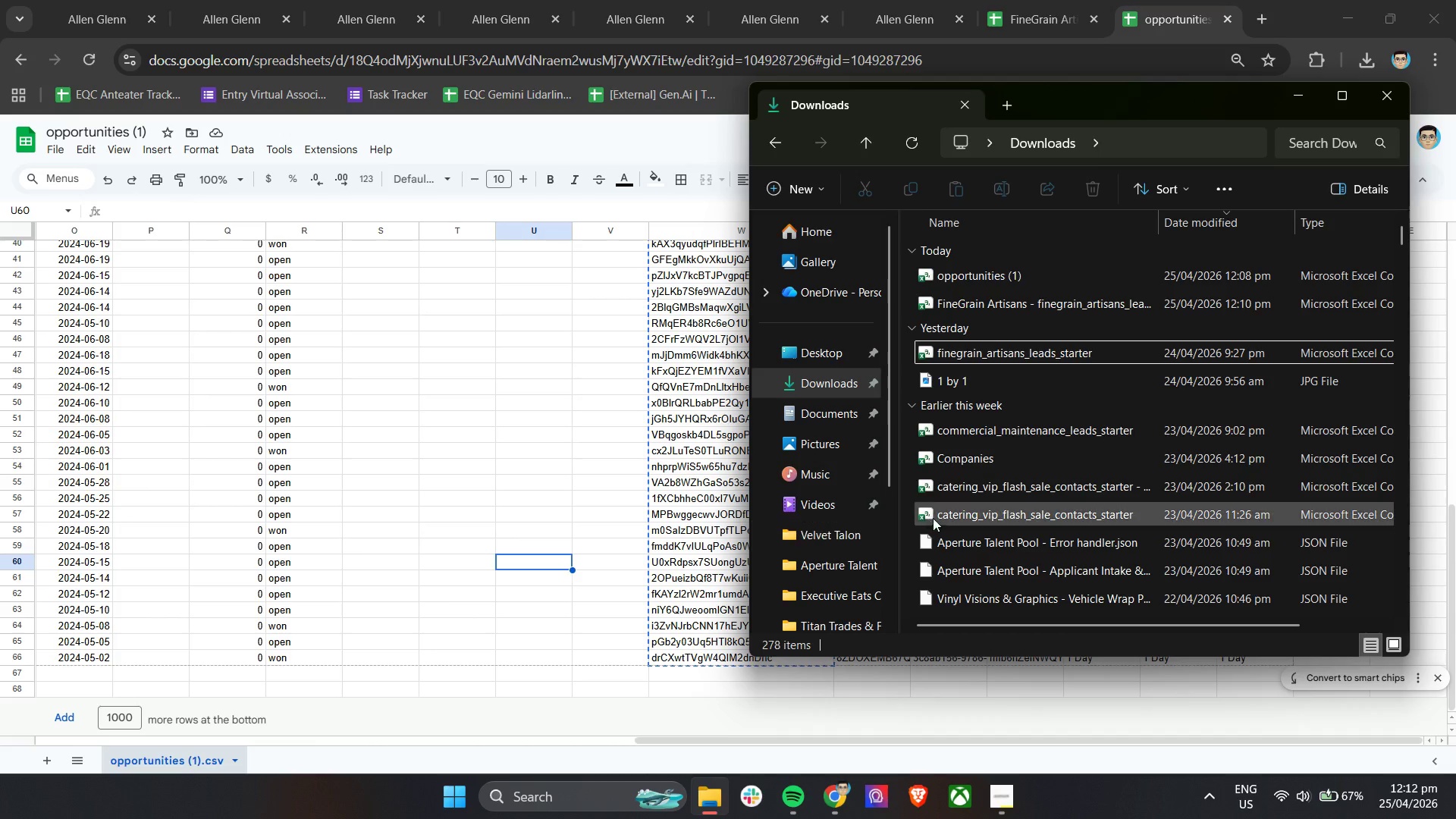 
key(Alt+AltLeft)
 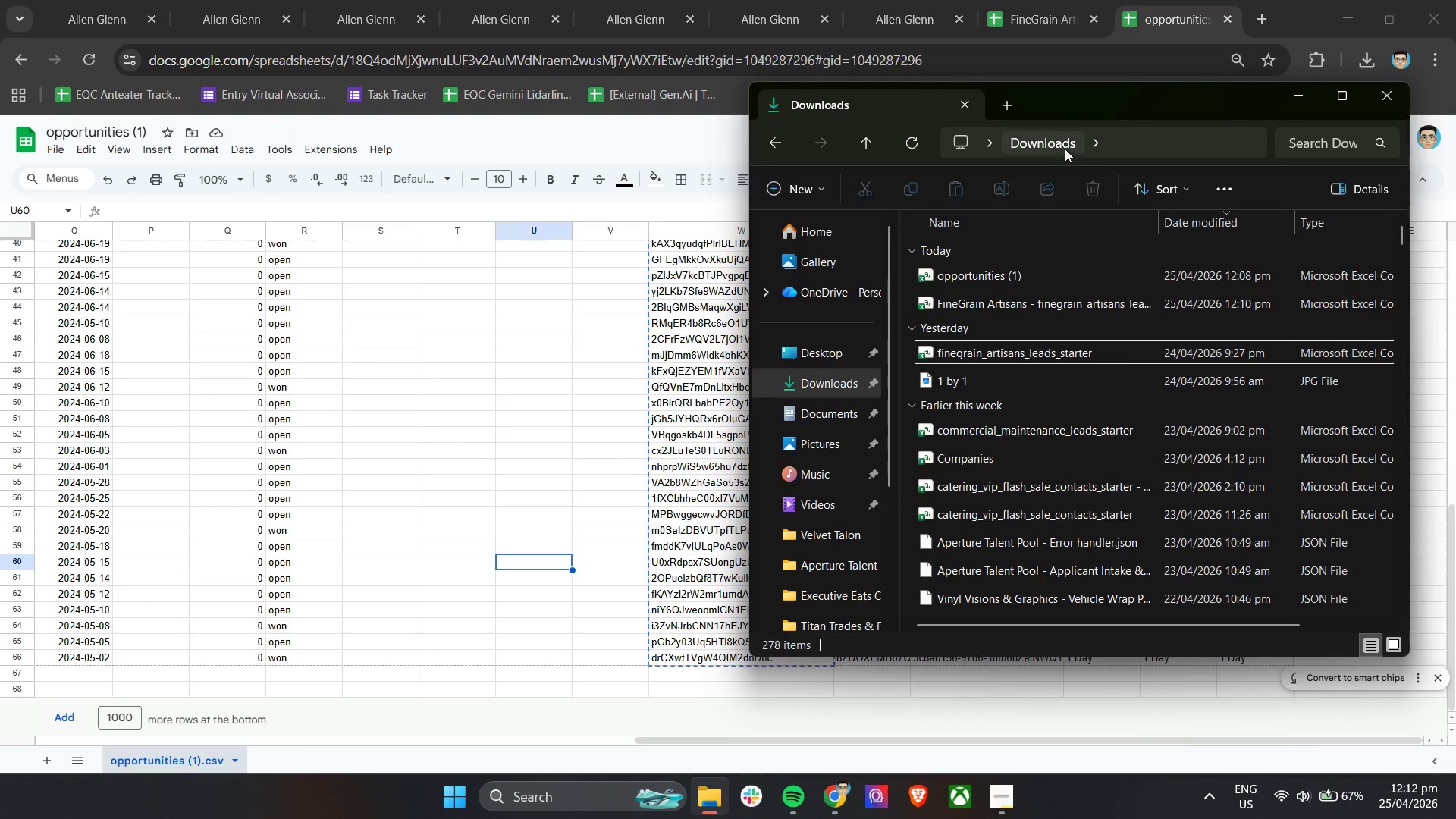 
key(Alt+Tab)
 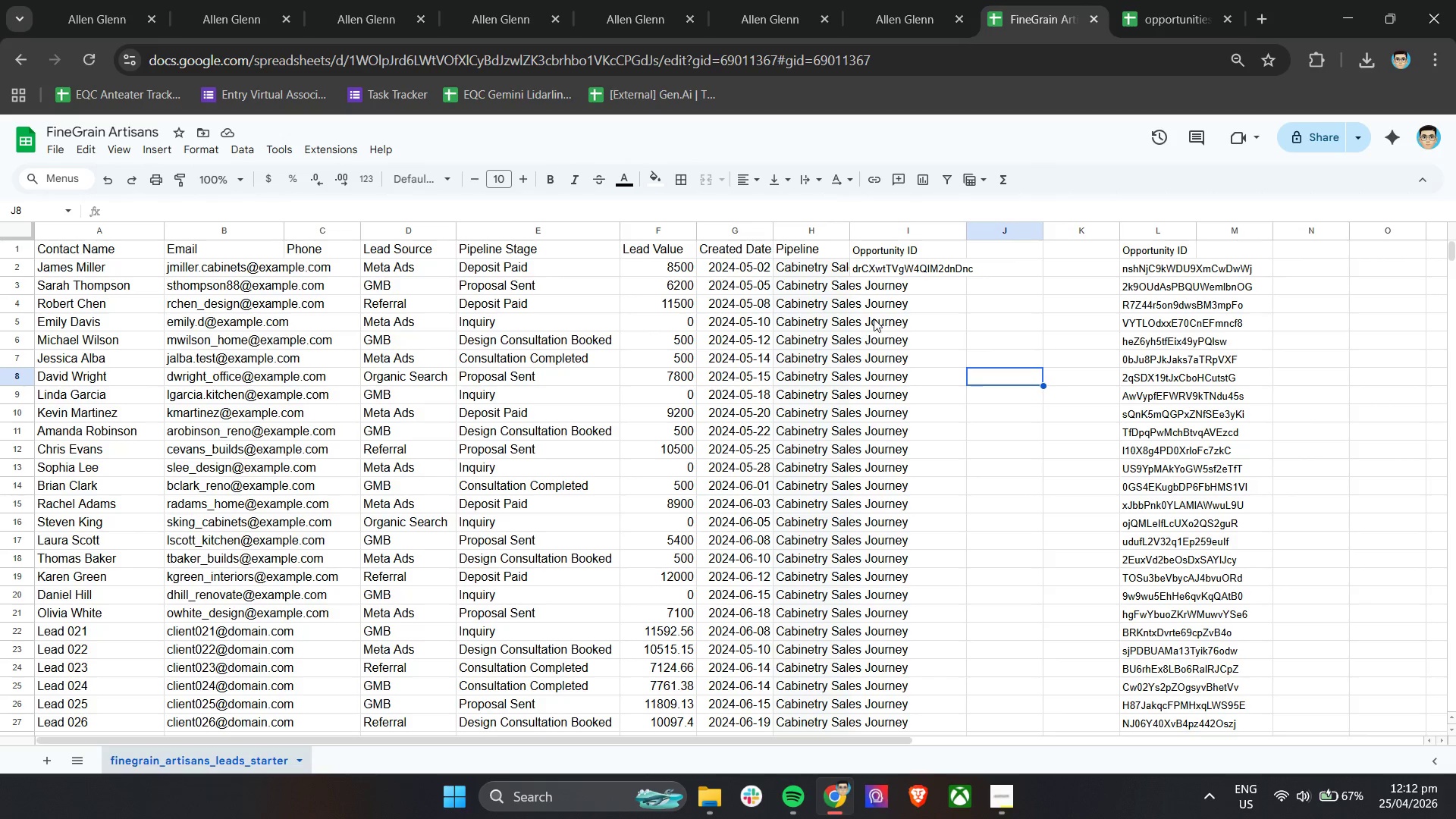 
left_click([886, 250])
 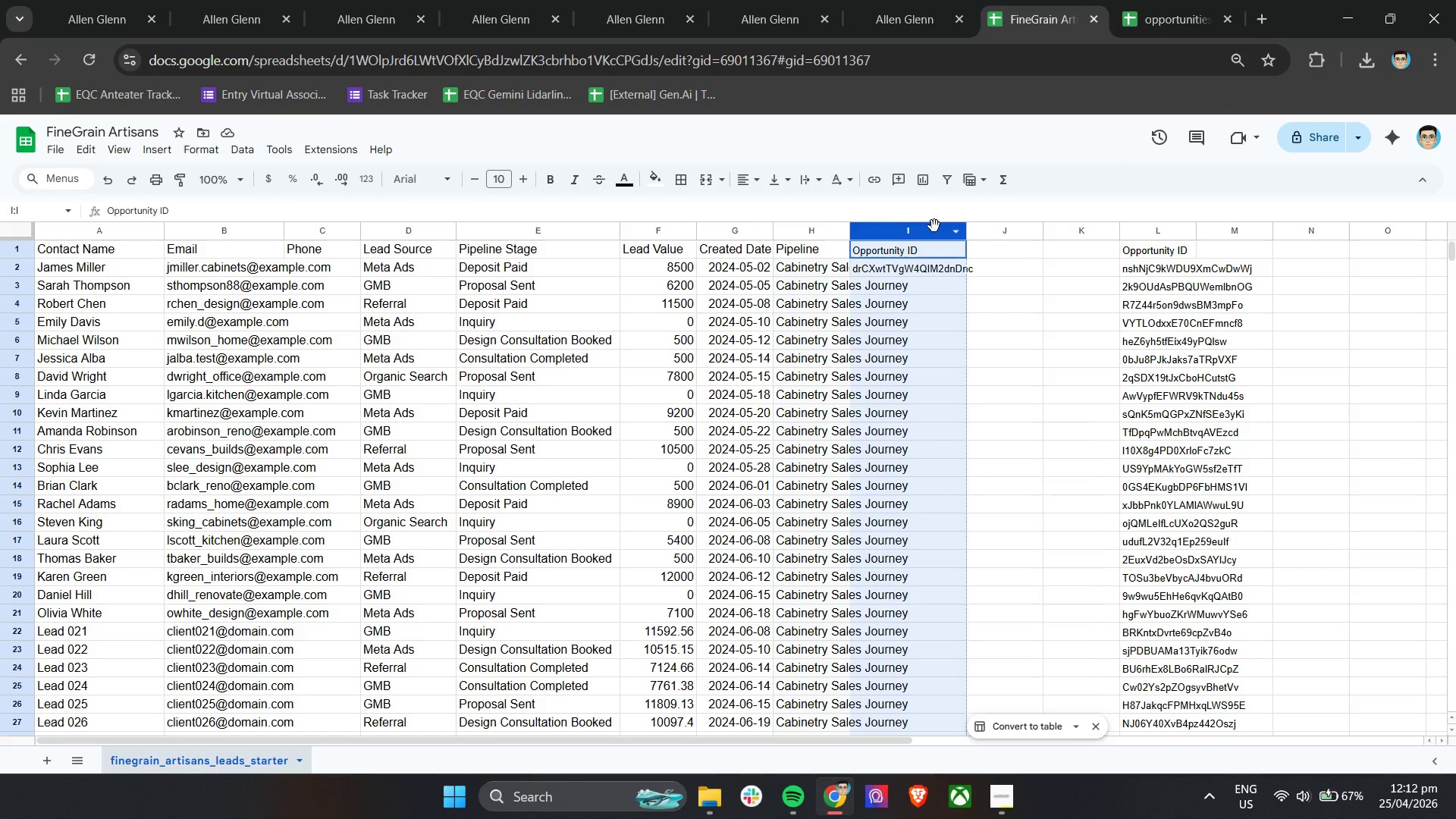 
left_click([934, 226])
 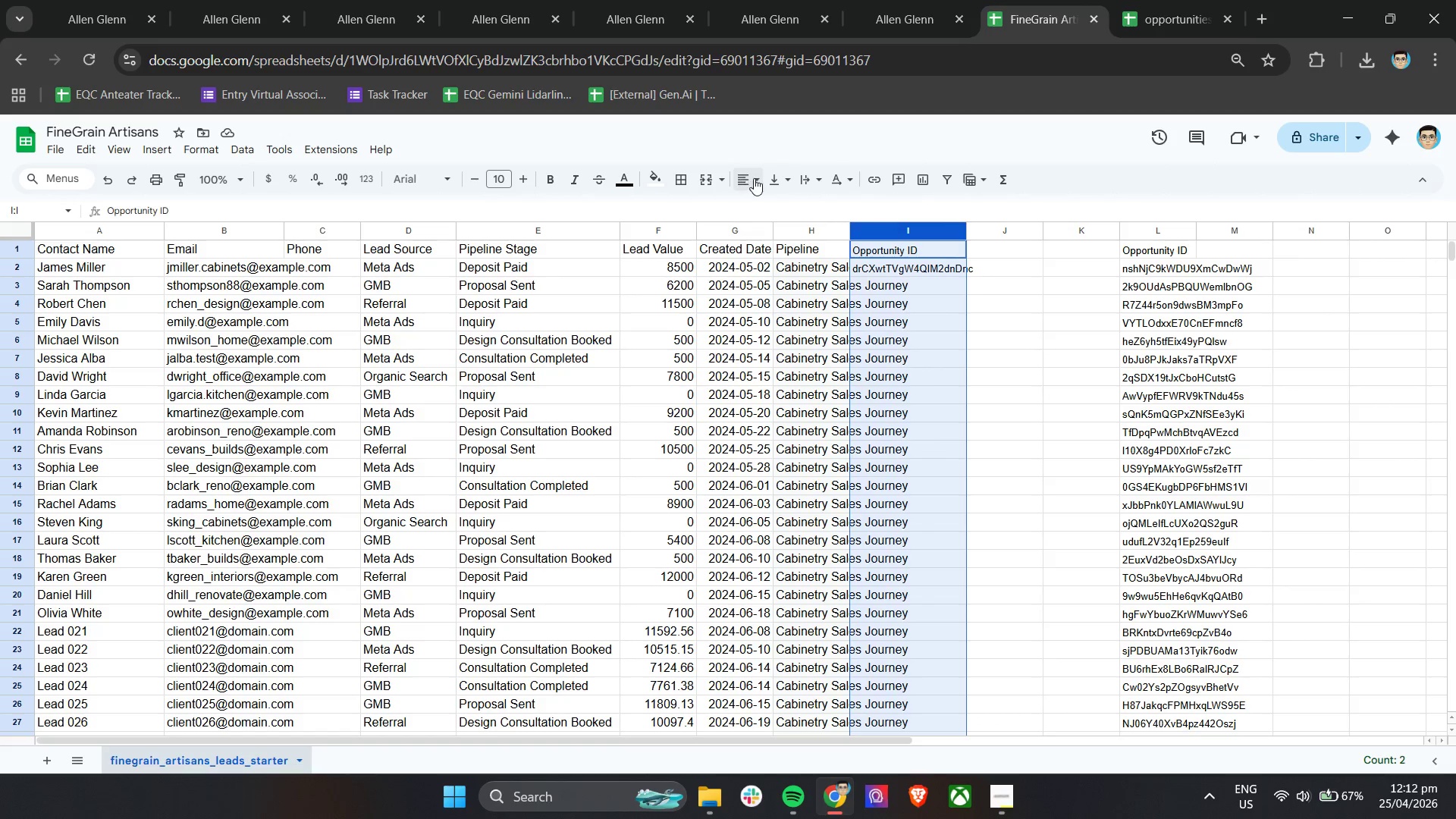 
left_click([770, 179])
 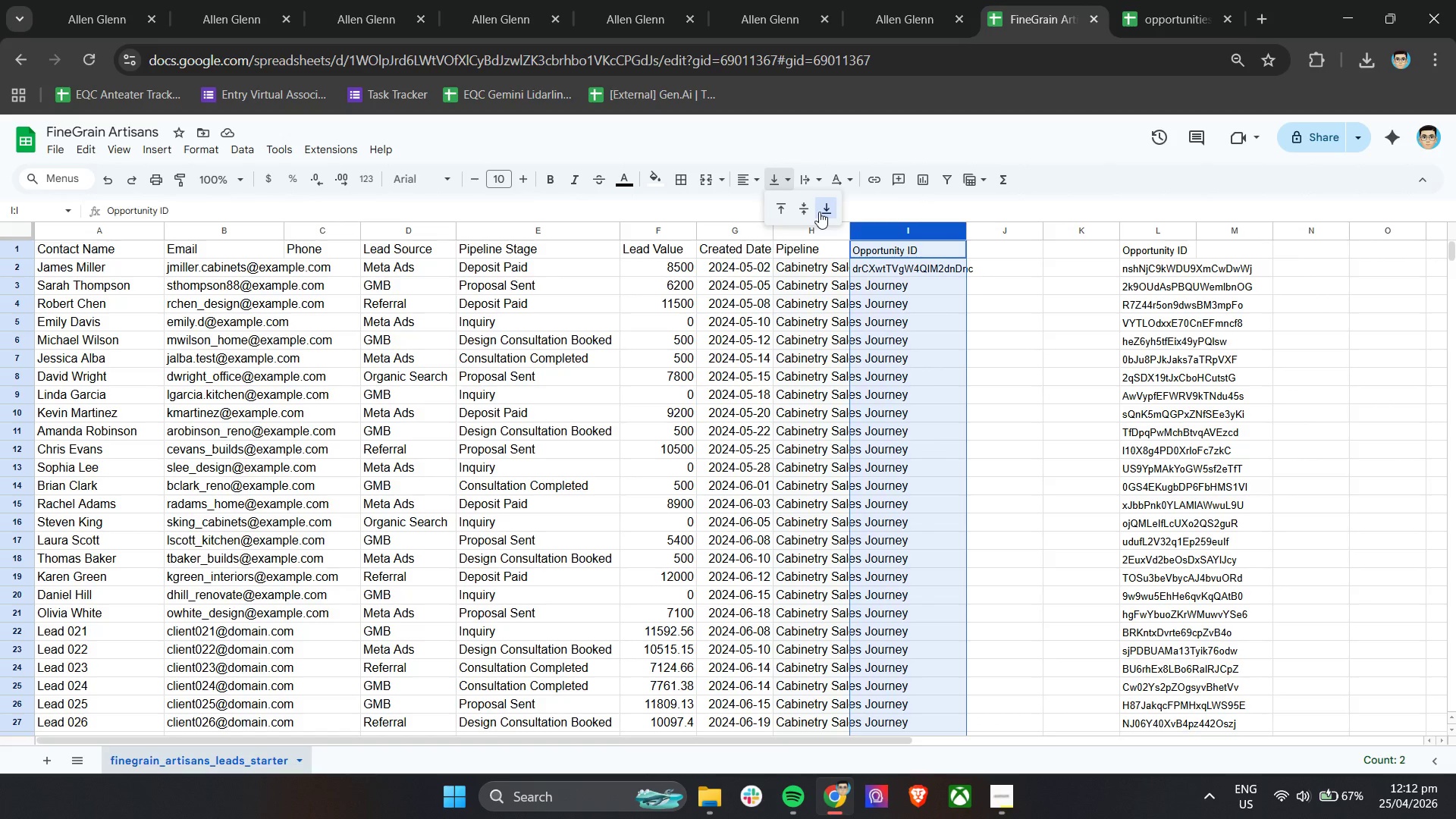 
mouse_move([789, 208])
 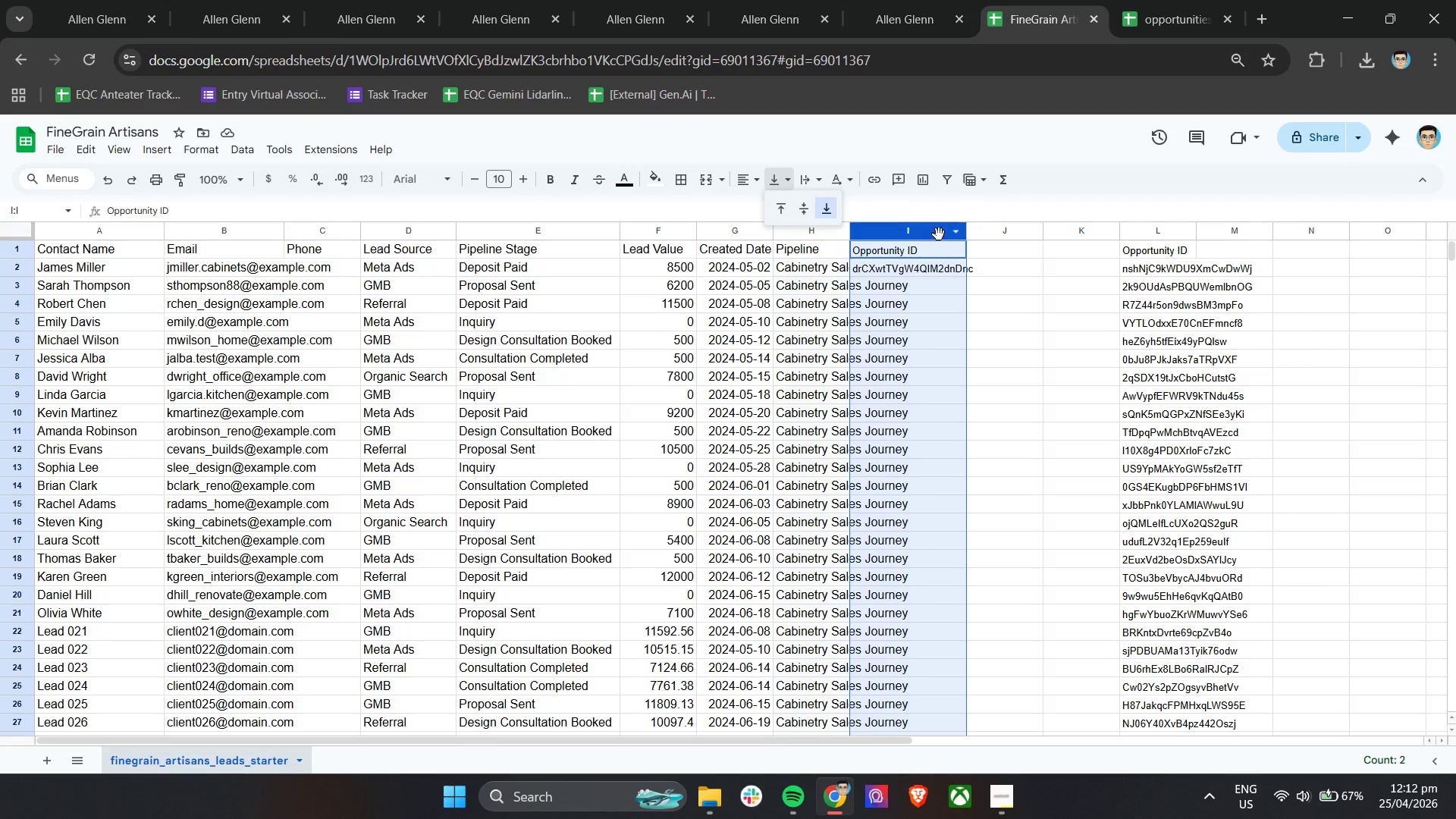 
left_click([955, 237])
 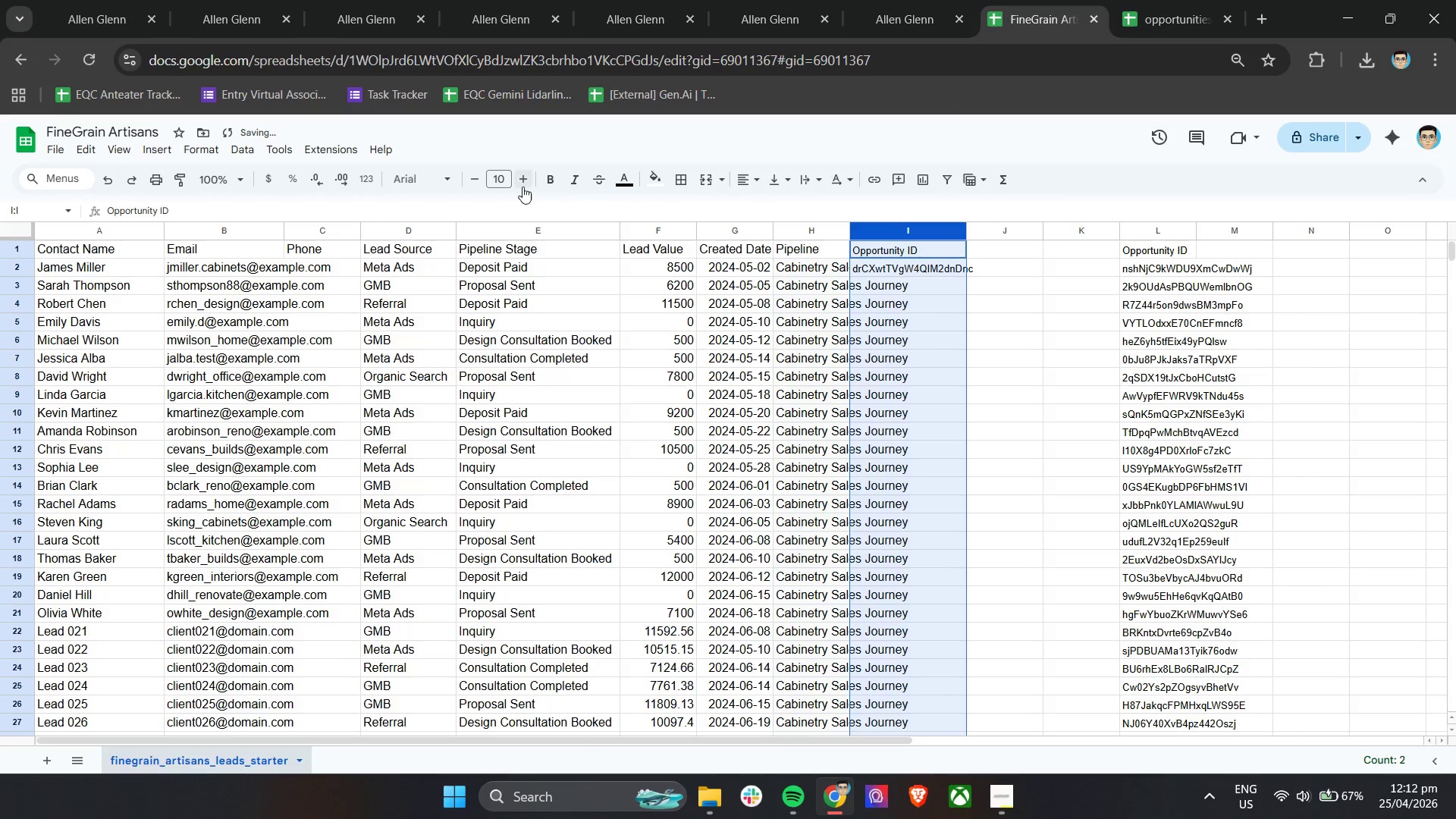 
double_click([516, 184])
 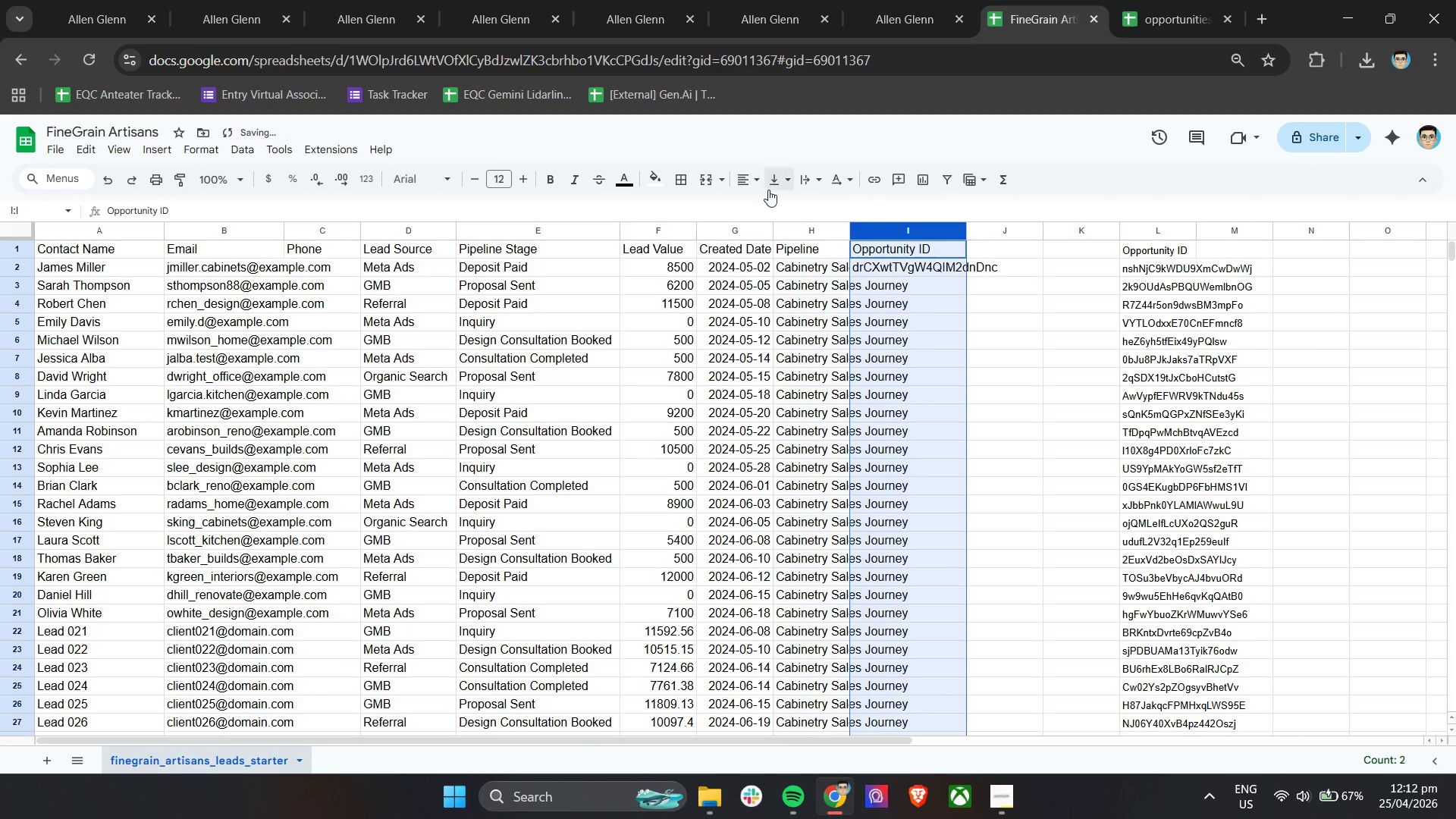 
left_click([791, 181])
 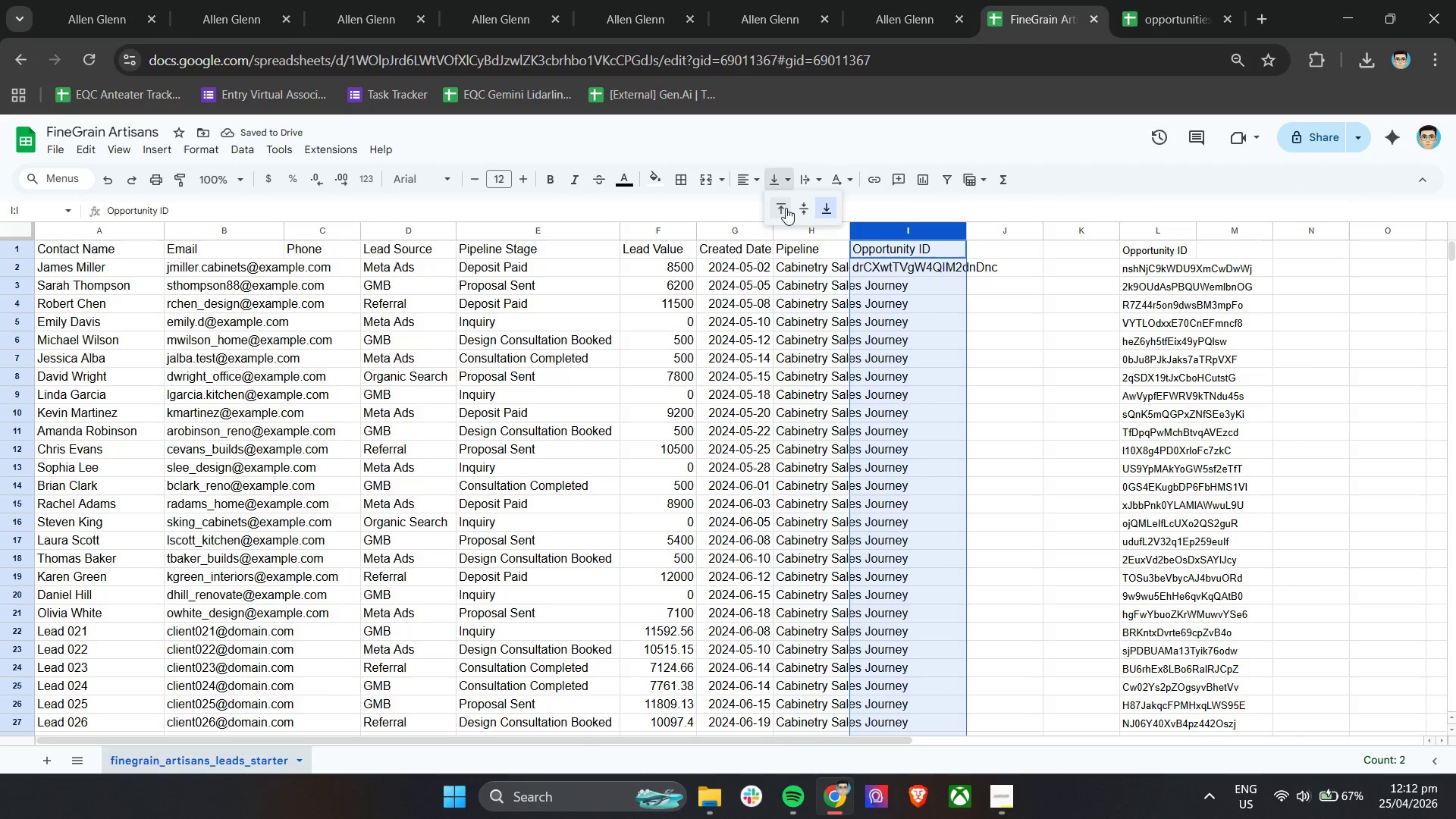 
left_click([786, 208])
 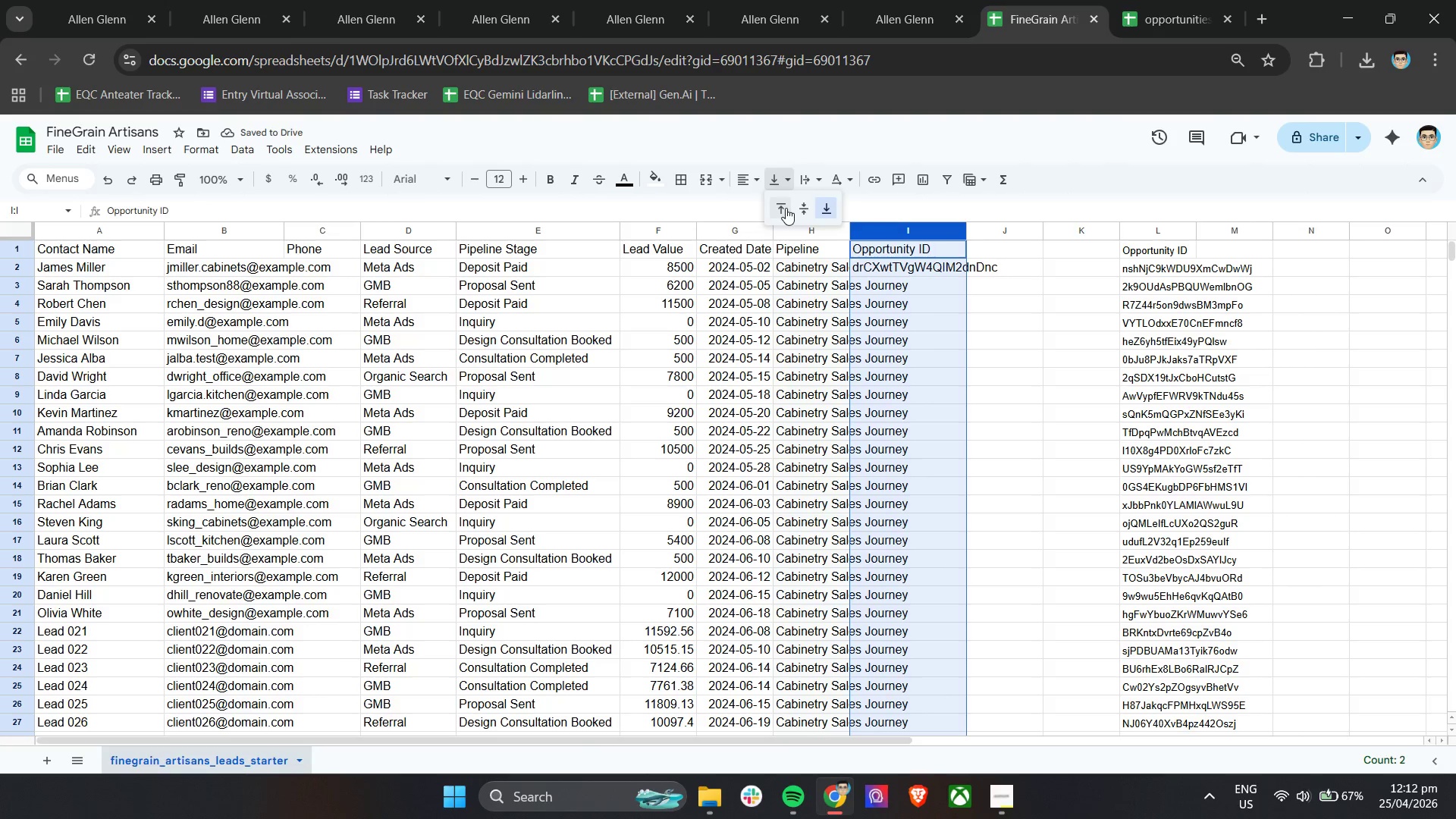 
mouse_move([804, 215])
 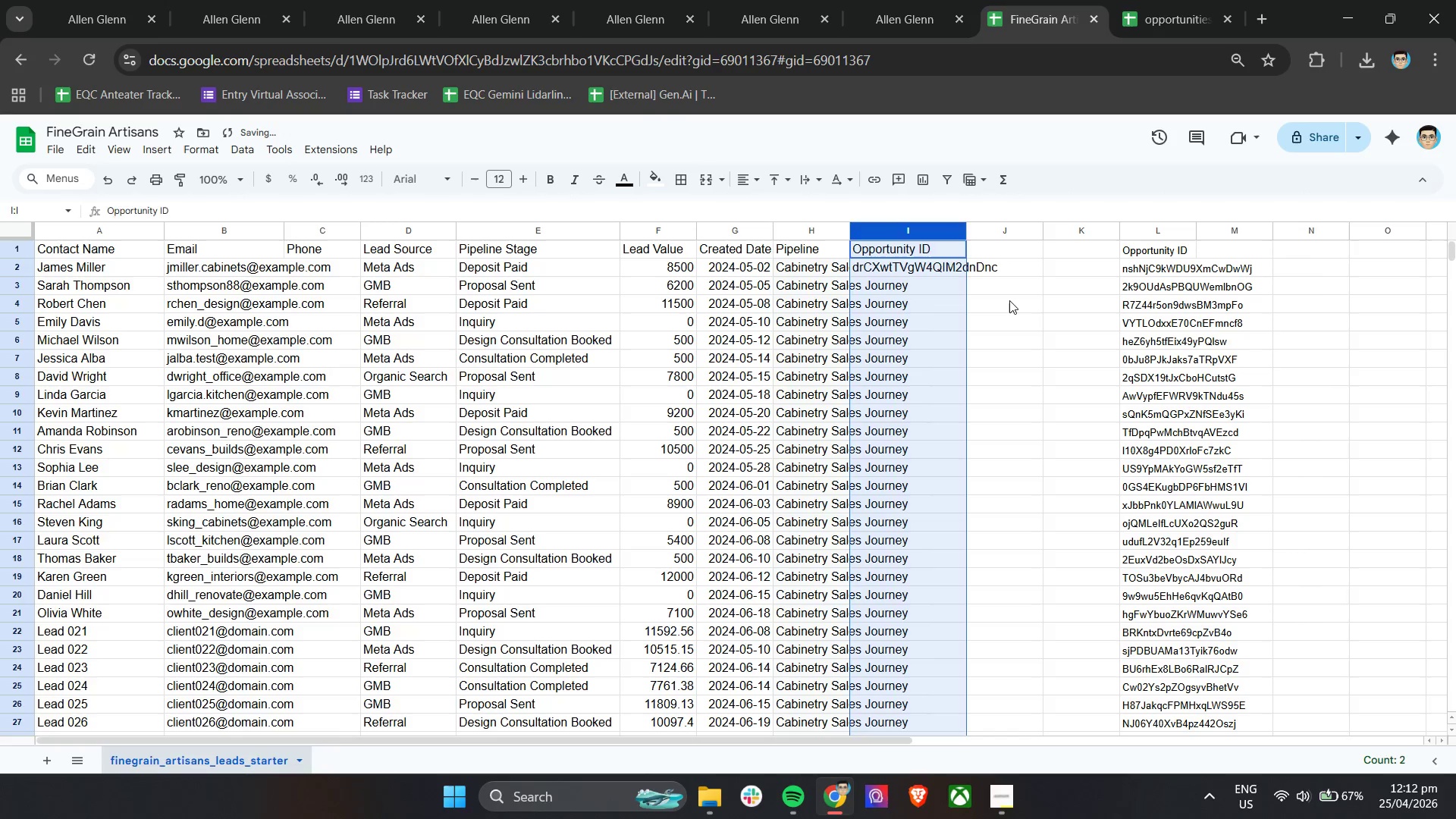 
left_click([1009, 300])
 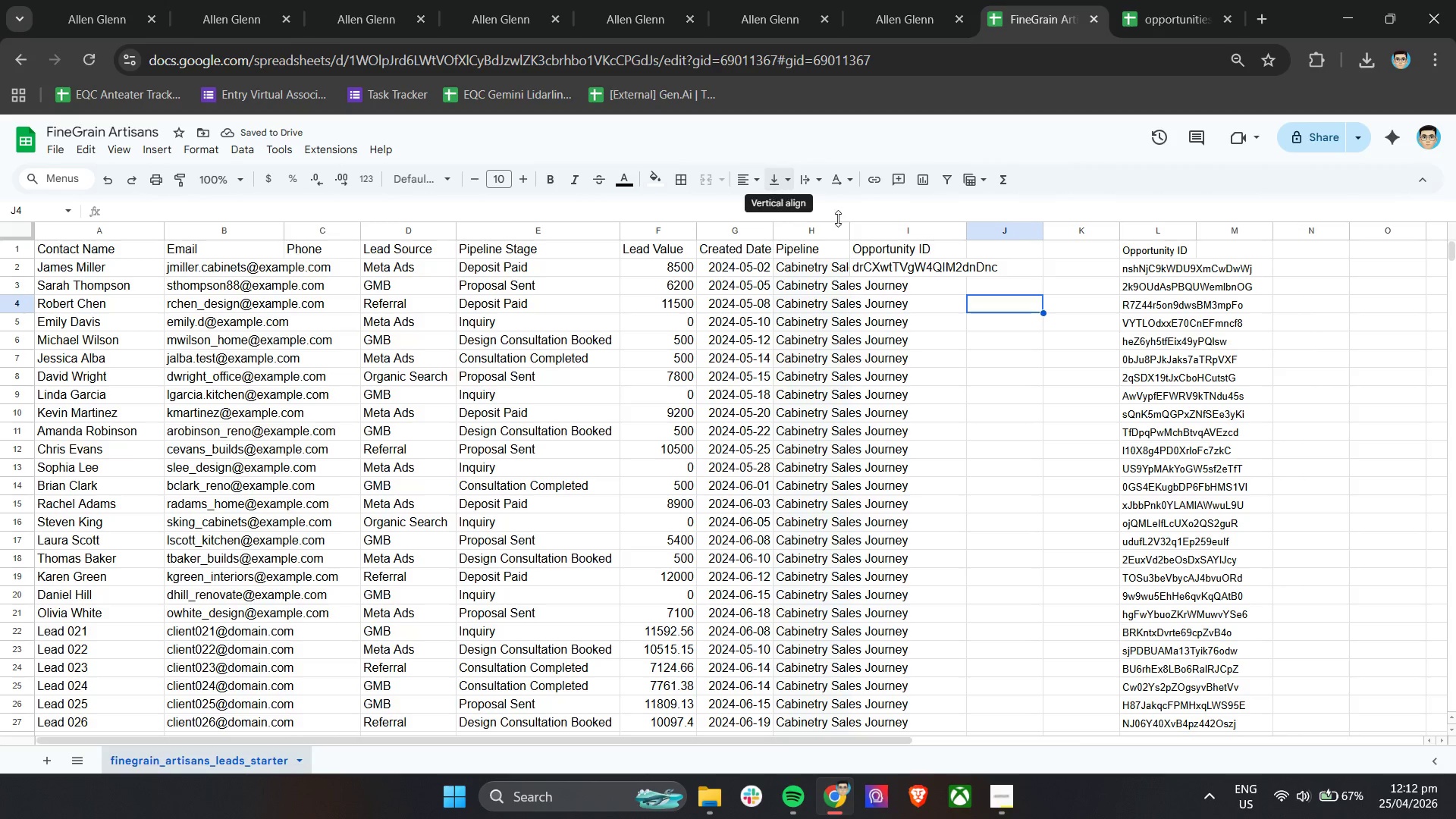 
left_click([903, 233])
 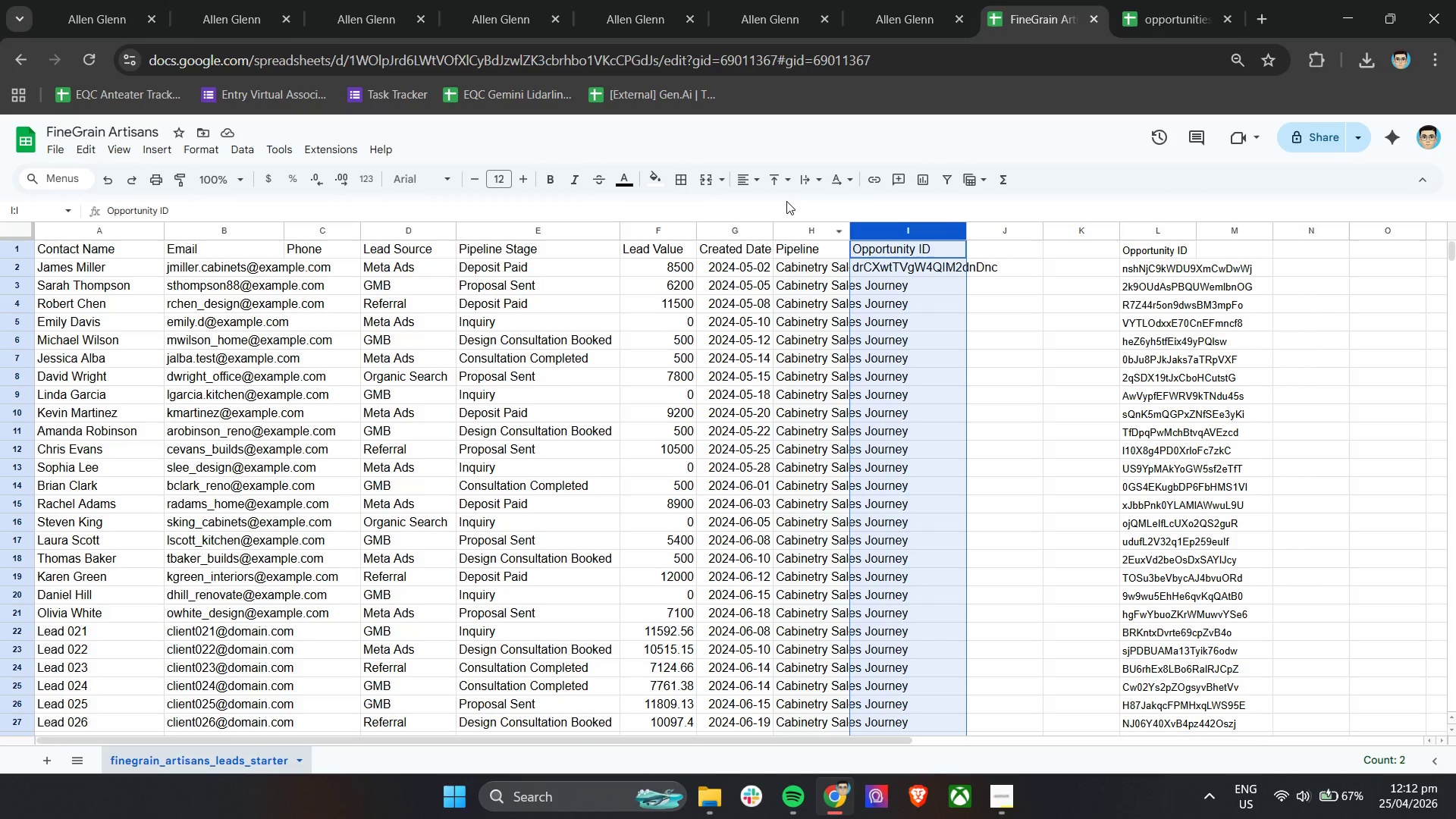 
left_click([785, 181])
 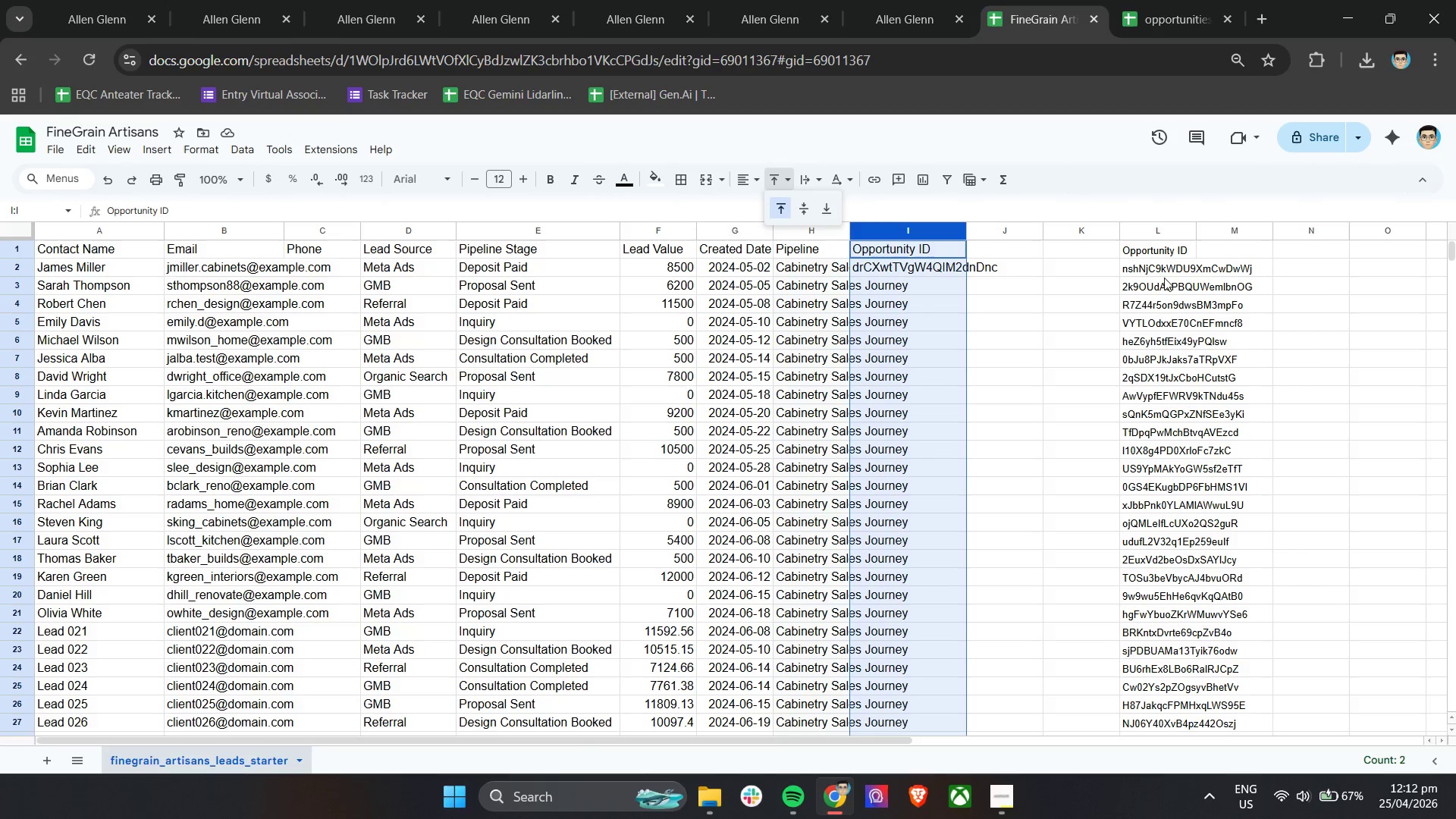 
left_click_drag(start_coordinate=[1156, 275], to_coordinate=[1161, 667])
 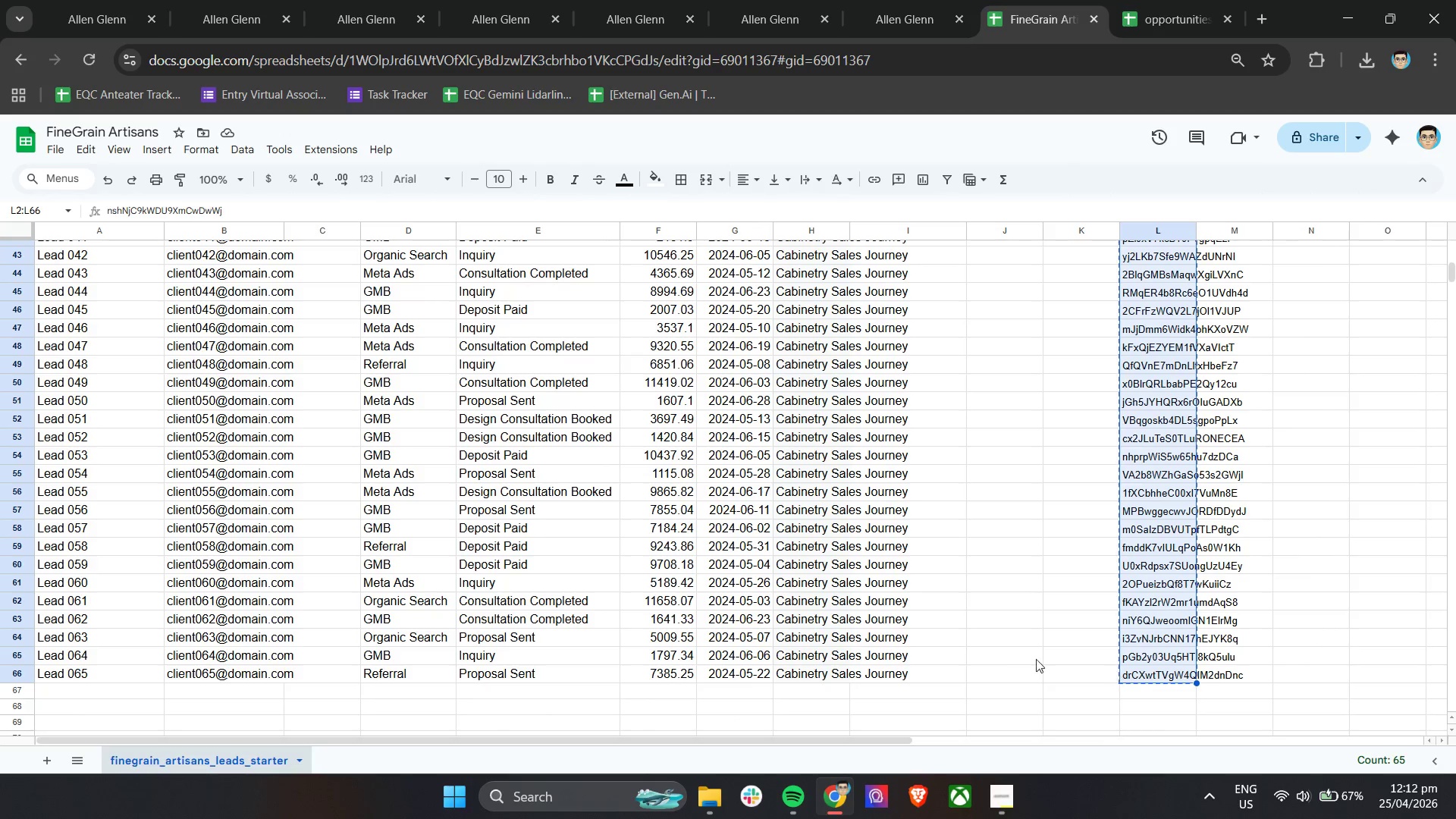 
scroll: coordinate [1161, 688], scroll_direction: down, amount: 8.0
 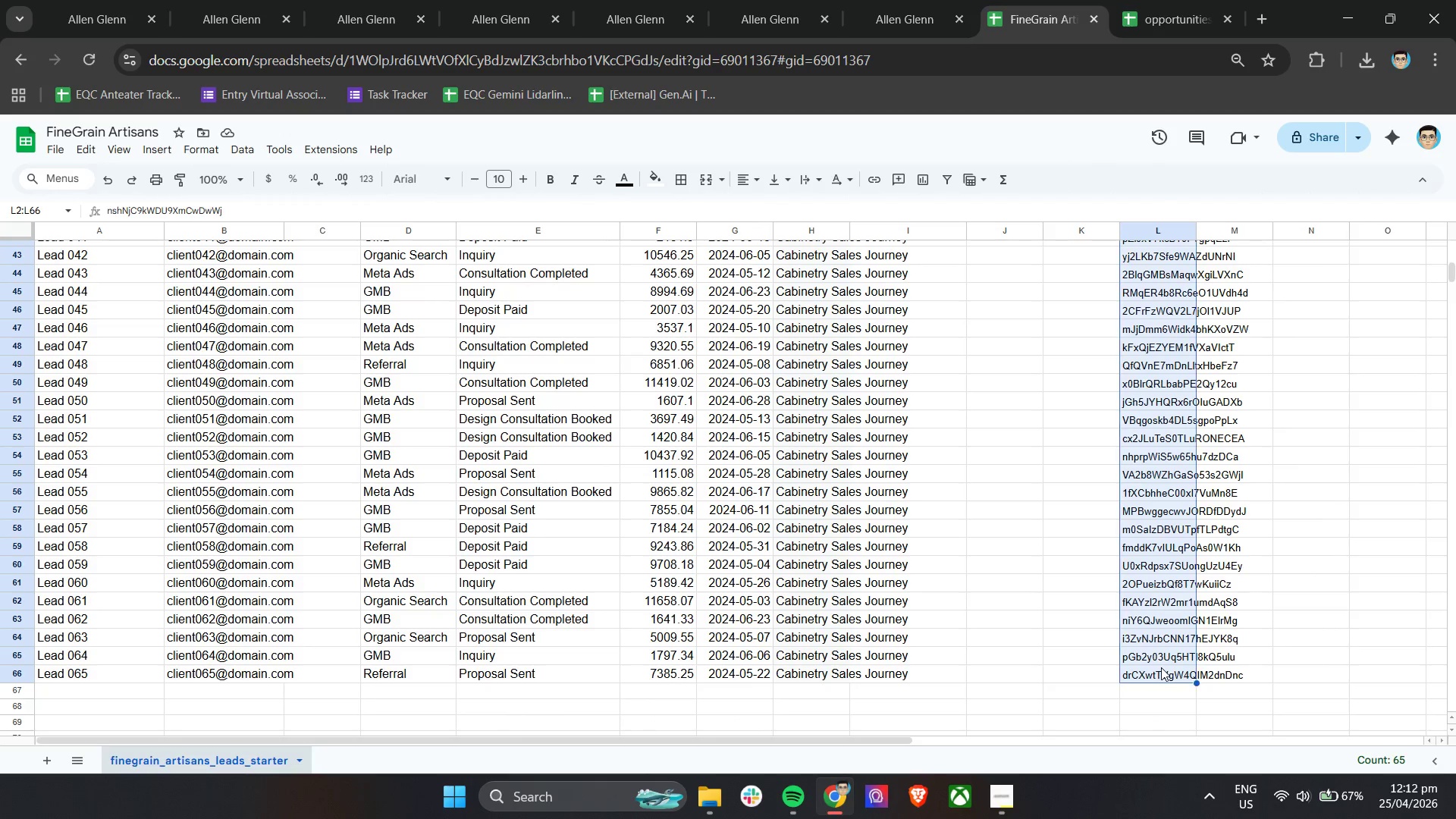 
key(Control+C)
 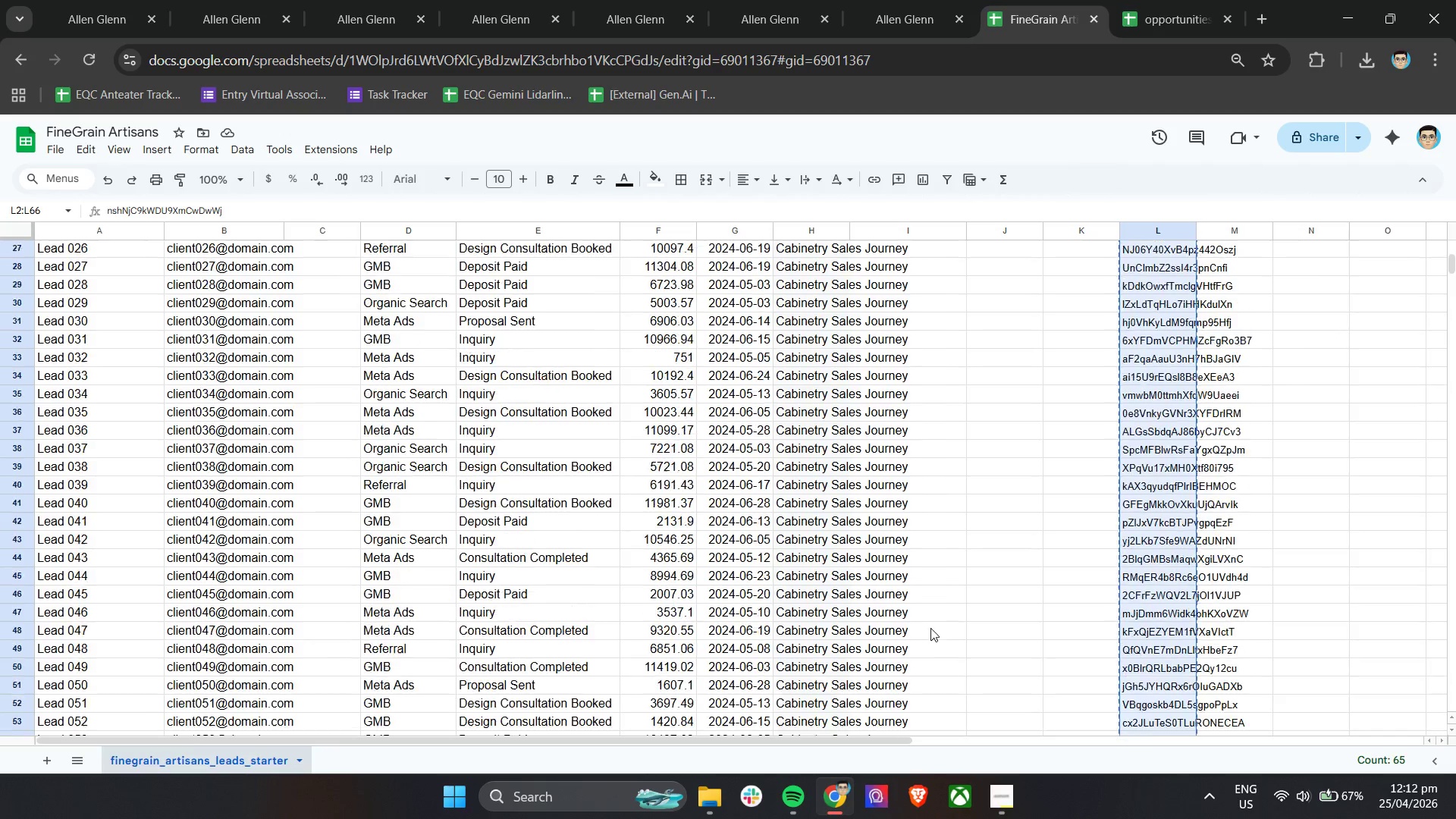 
scroll: coordinate [930, 628], scroll_direction: up, amount: 13.0
 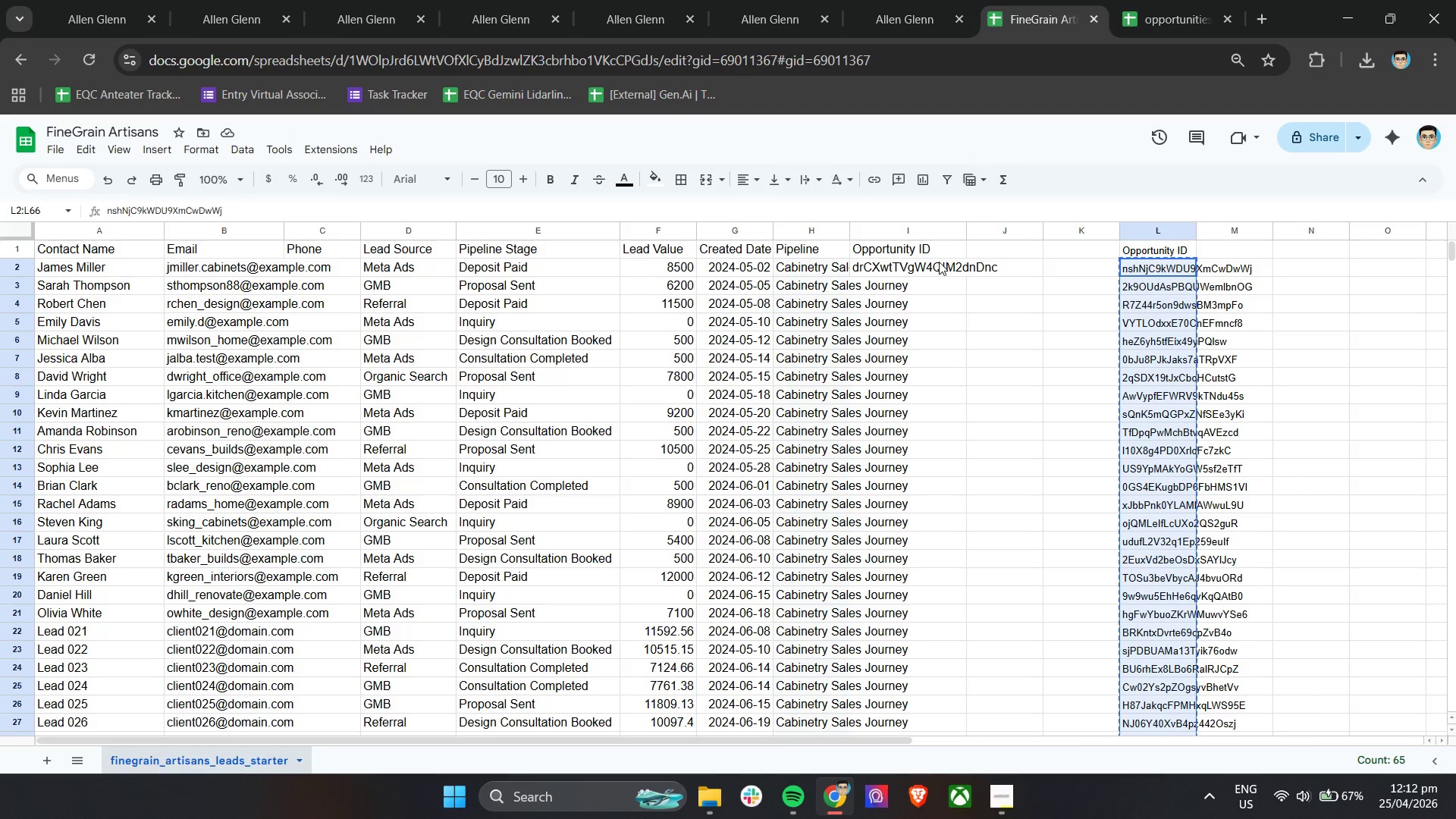 
left_click([937, 256])
 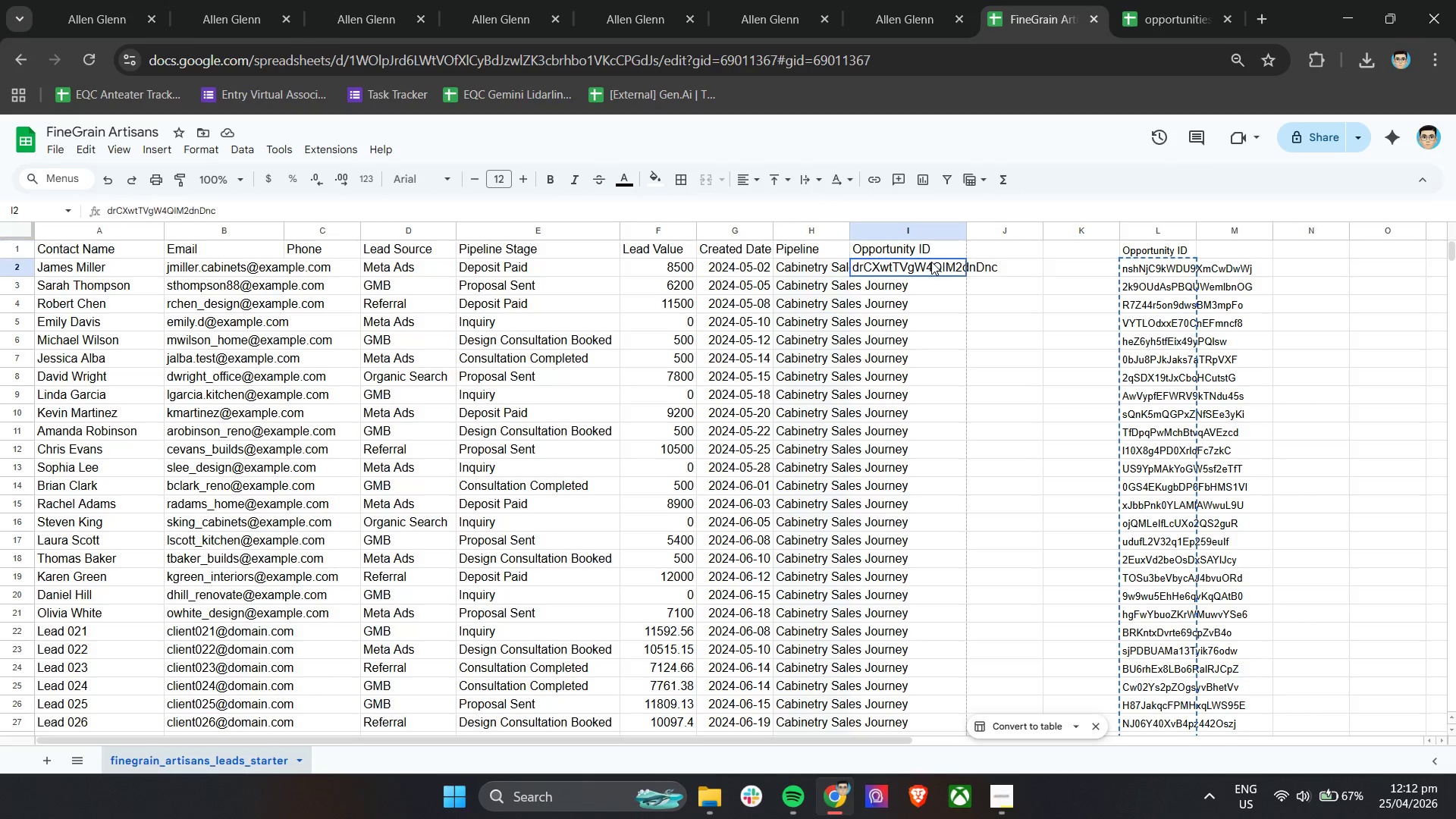 
left_click([931, 262])
 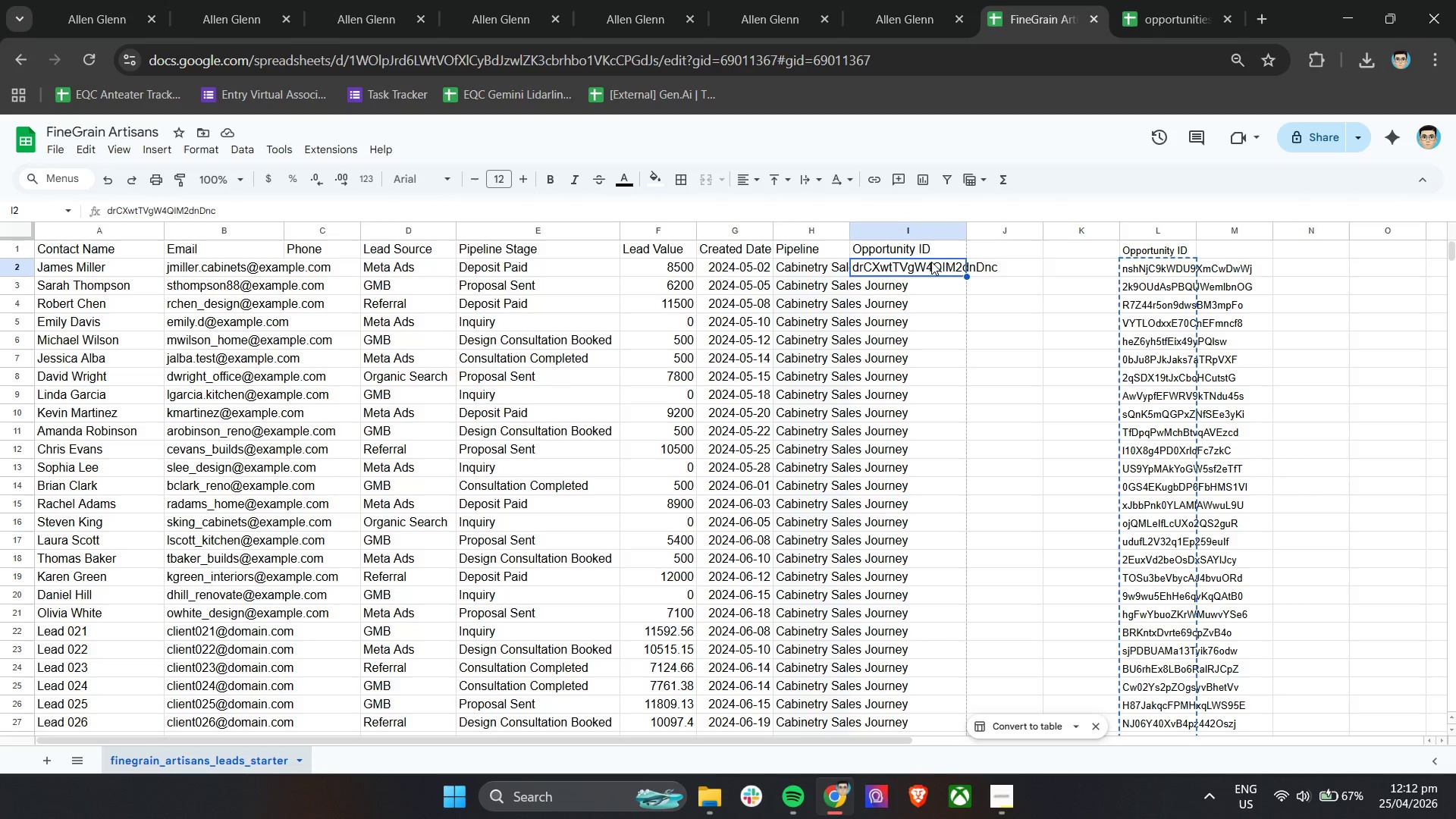 
key(Control+V)
 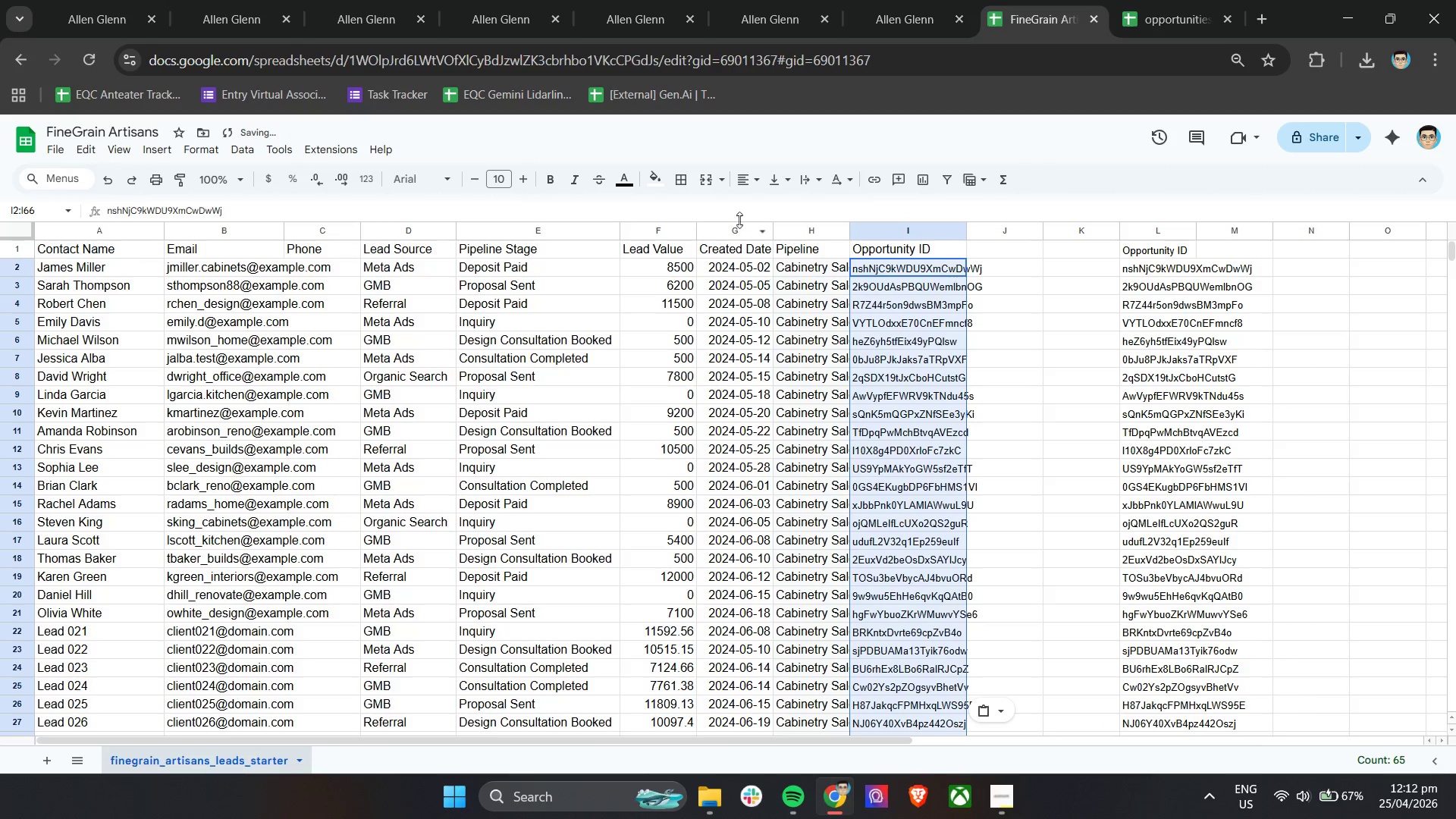 
left_click([773, 172])
 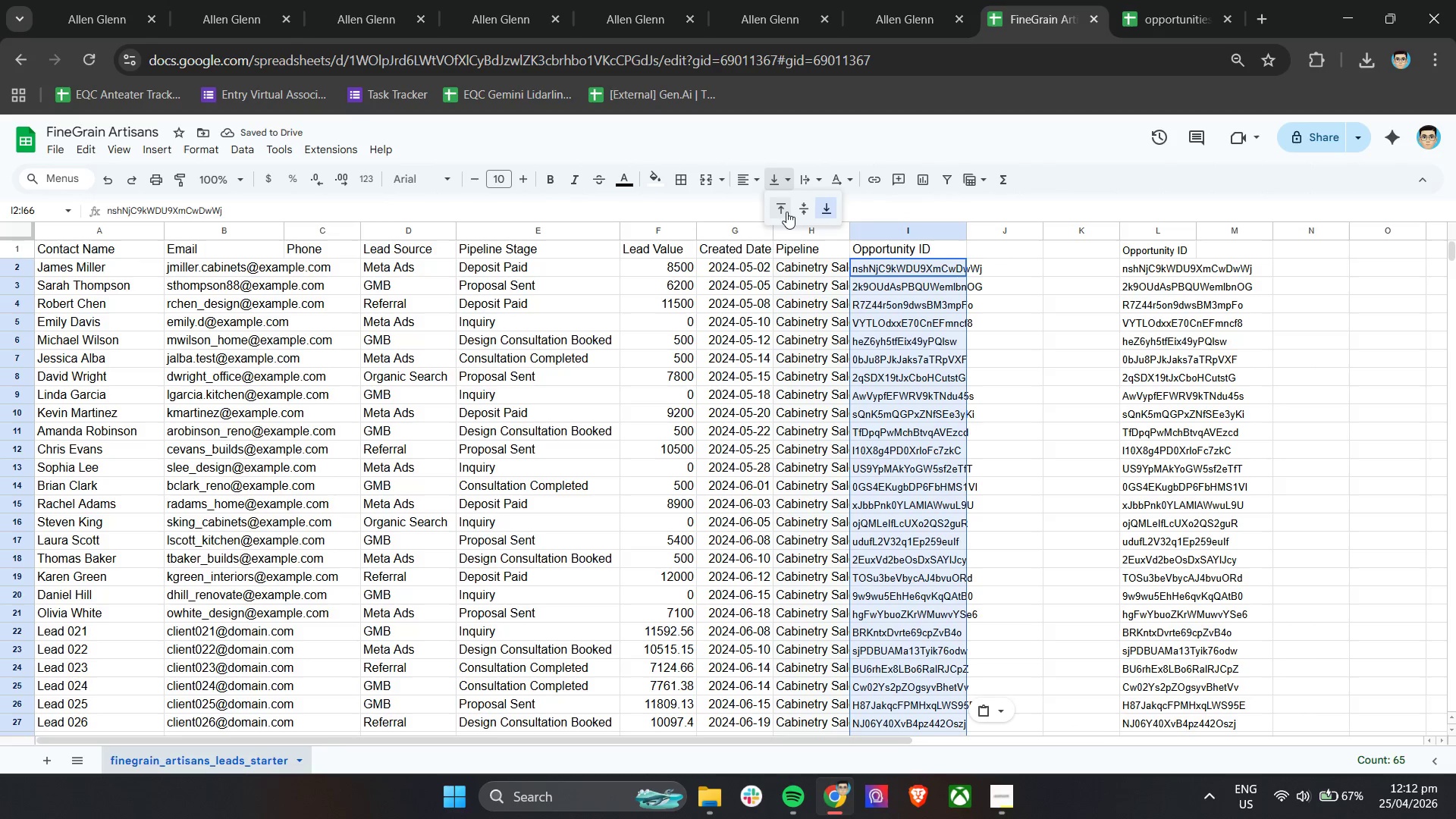 
left_click([785, 210])
 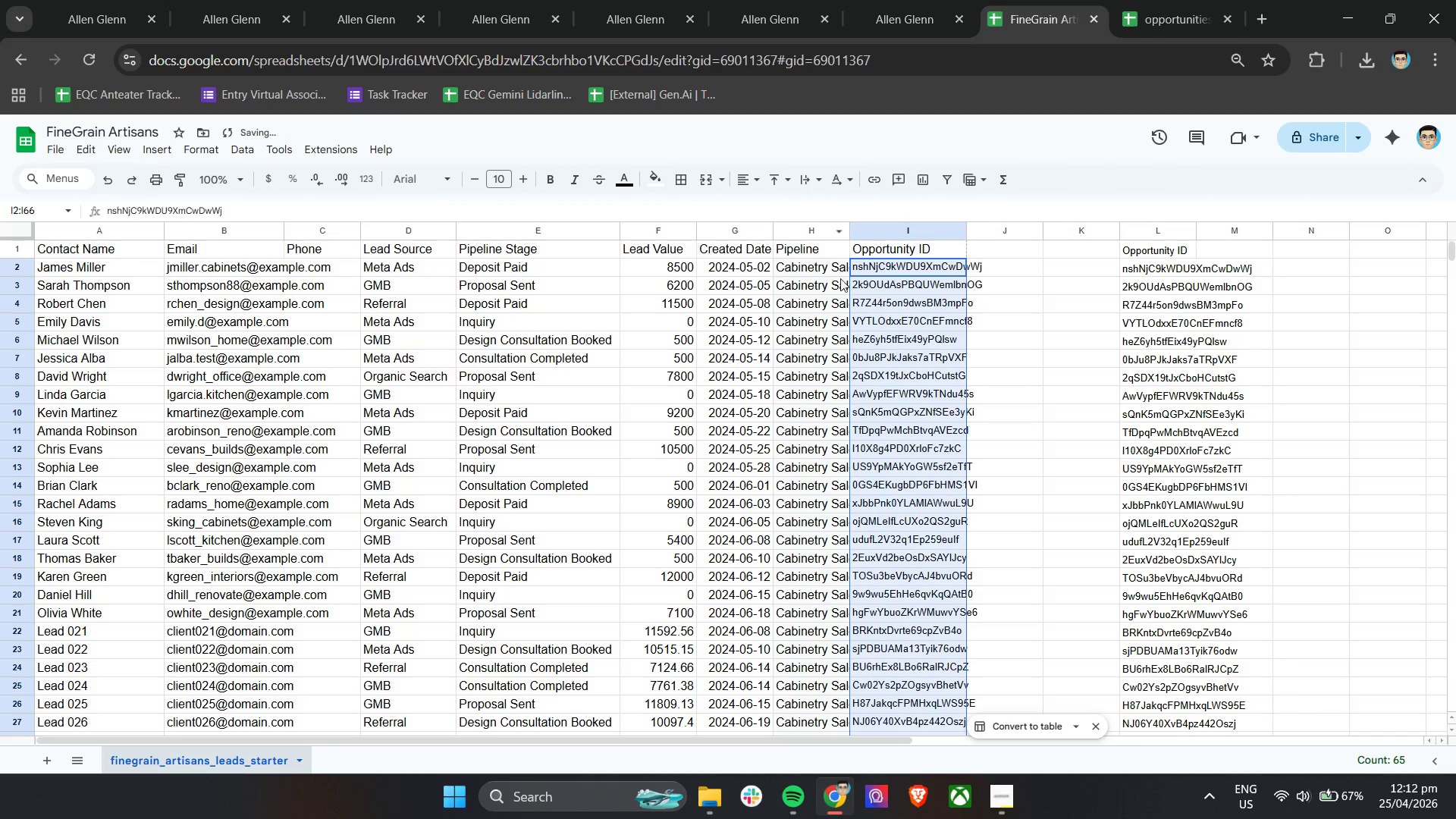 
scroll: coordinate [943, 553], scroll_direction: down, amount: 10.0
 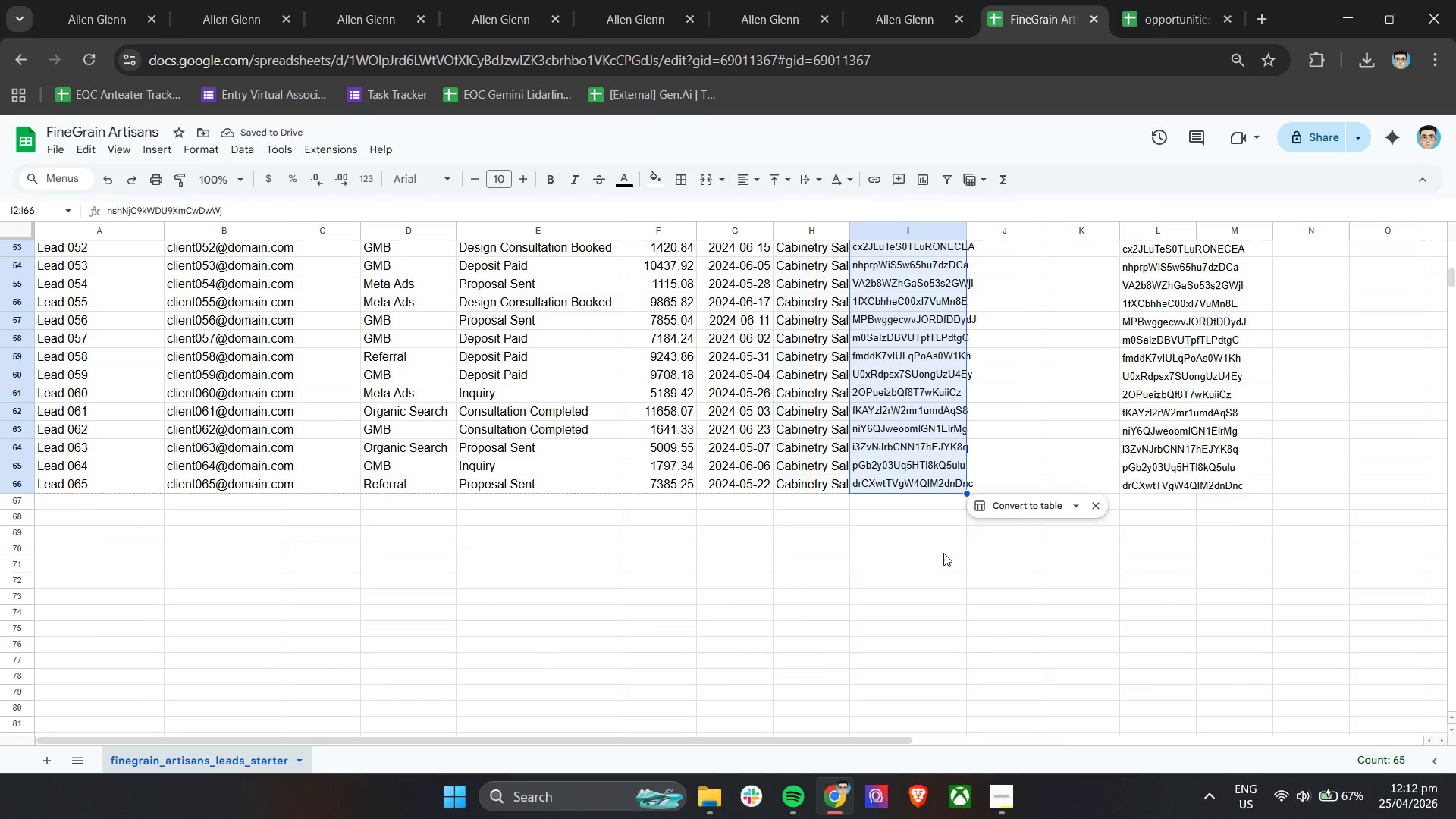 
left_click([777, 176])
 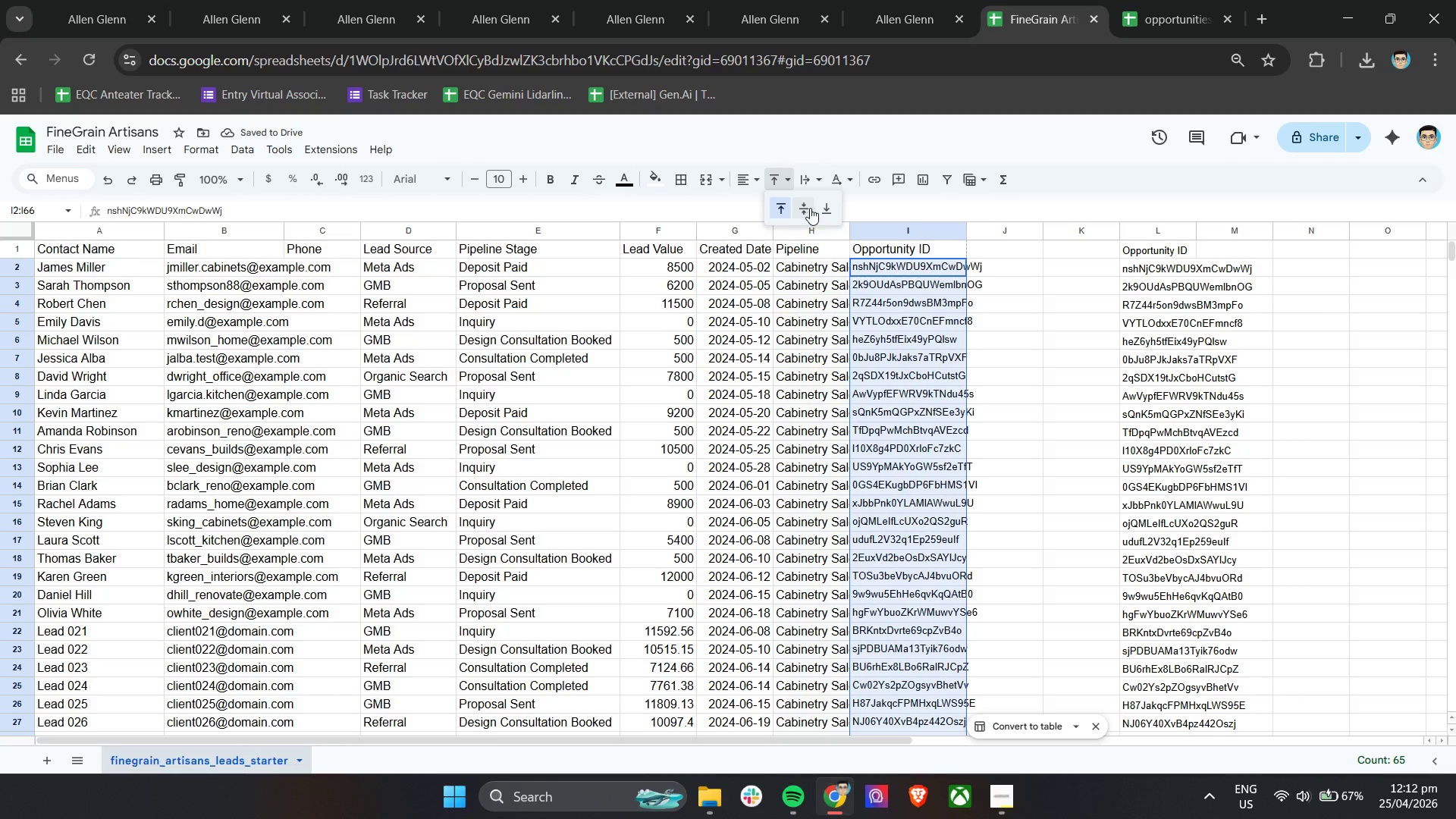 
scroll: coordinate [943, 553], scroll_direction: up, amount: 17.0
 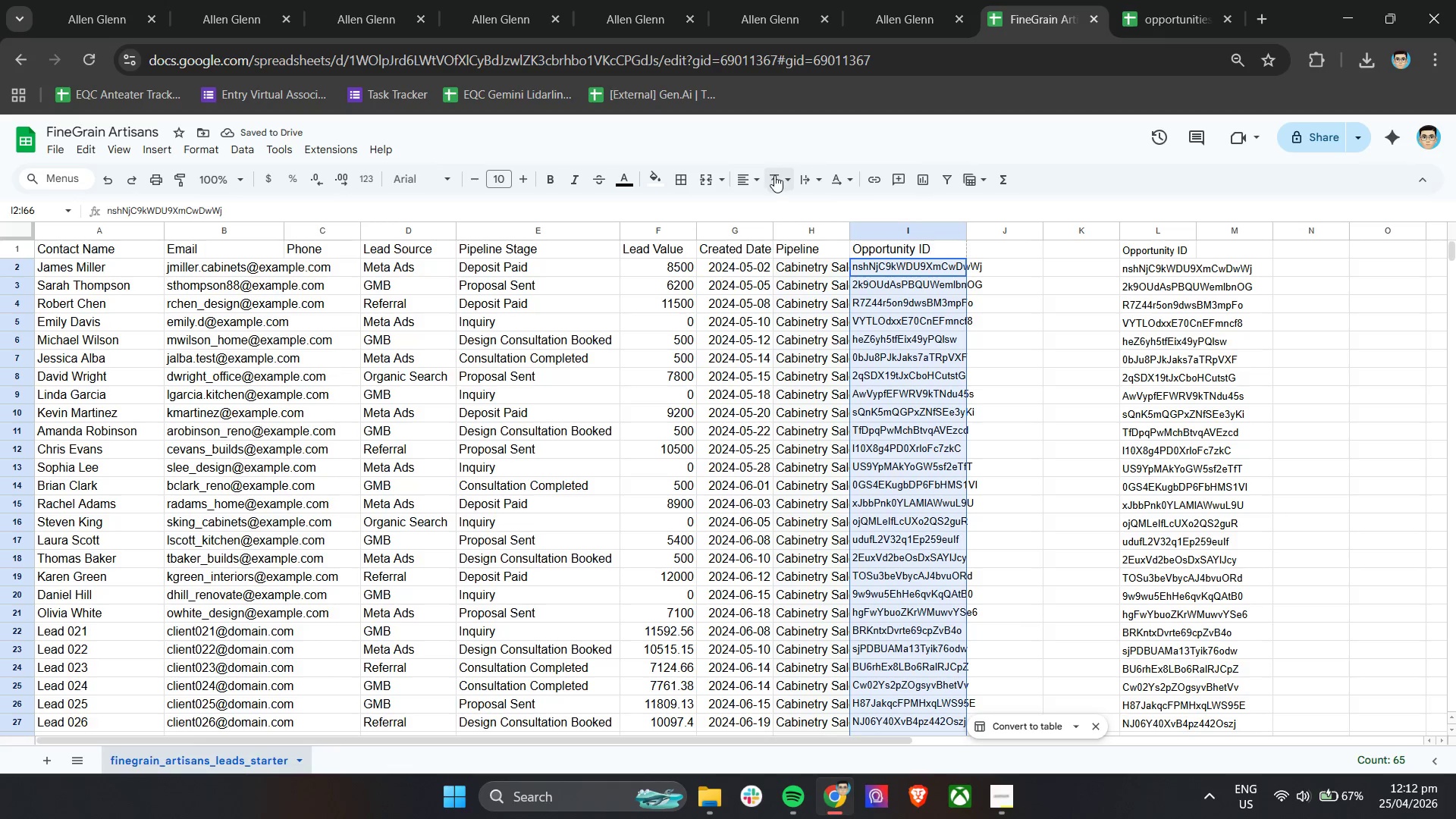 
left_click([825, 208])
 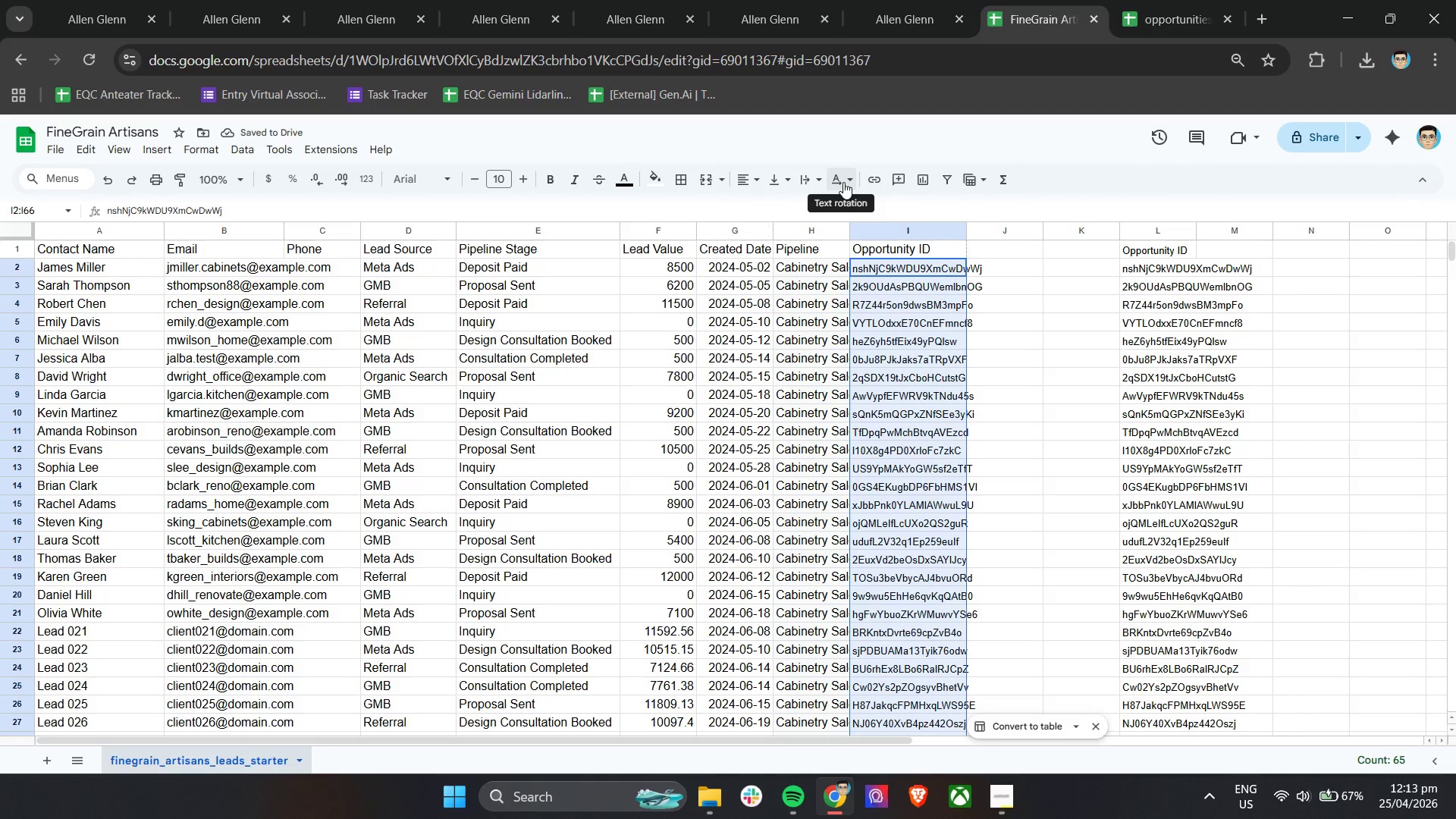 
wait(6.28)
 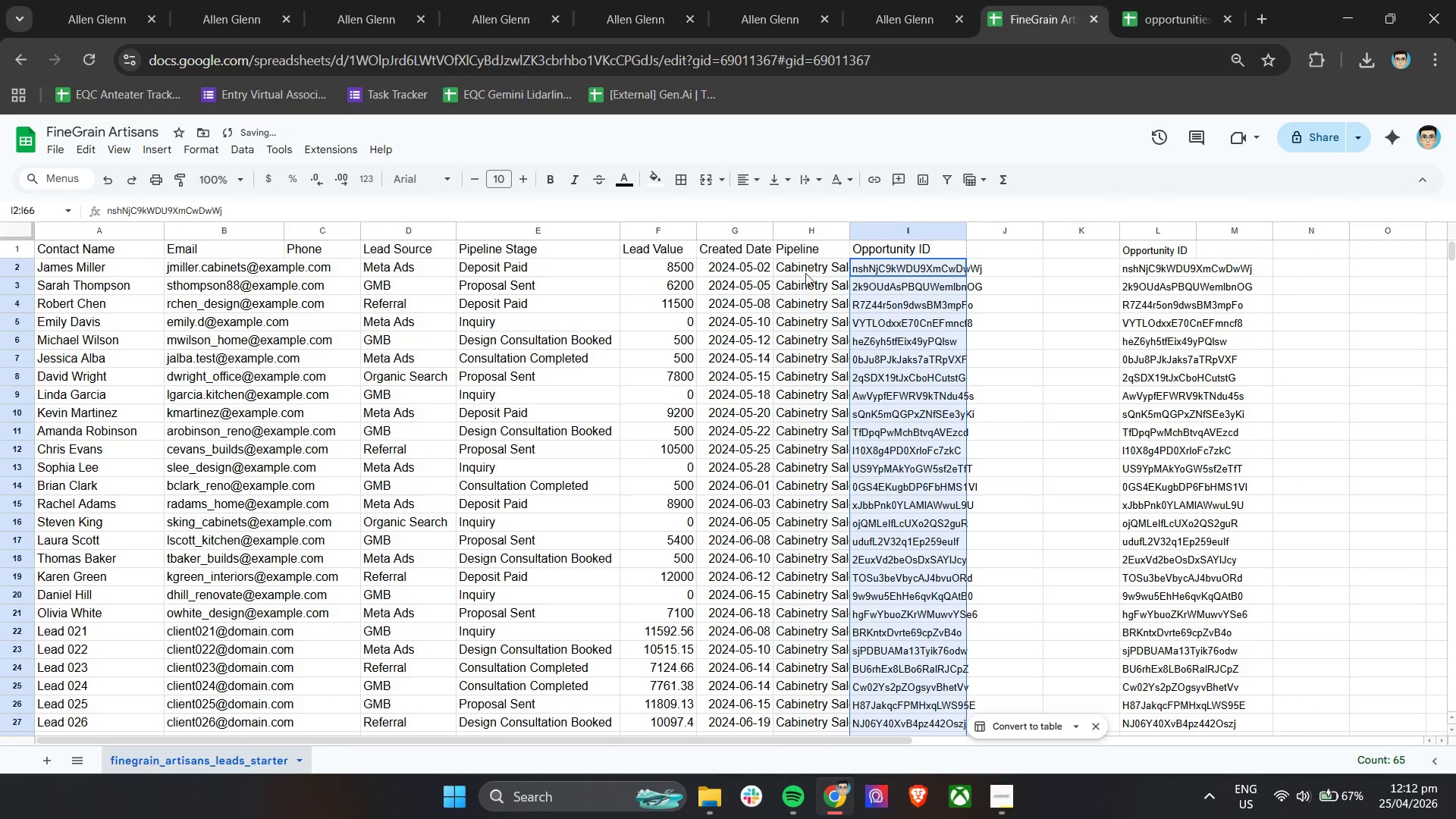 
left_click([842, 183])
 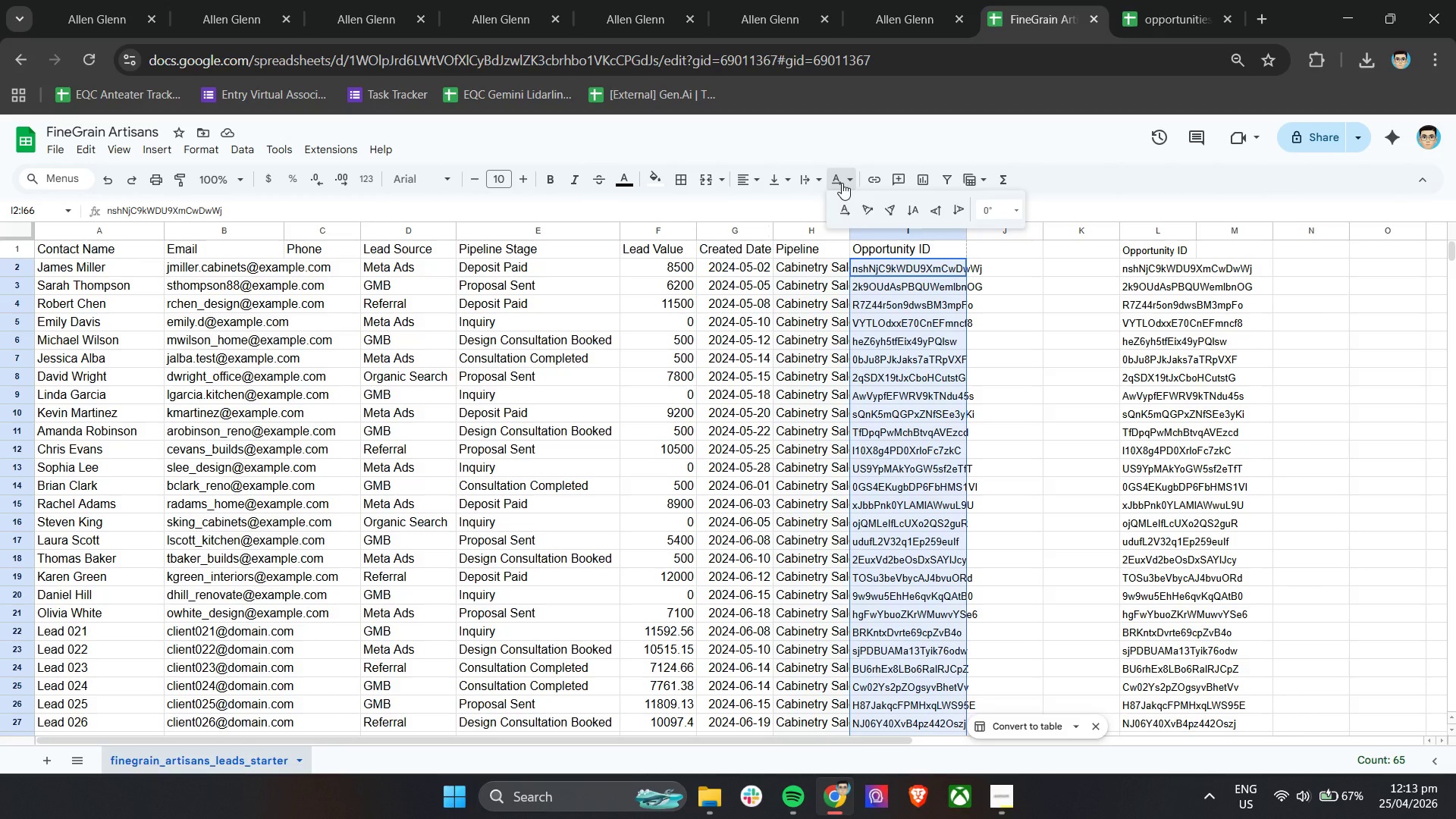 
left_click([842, 183])
 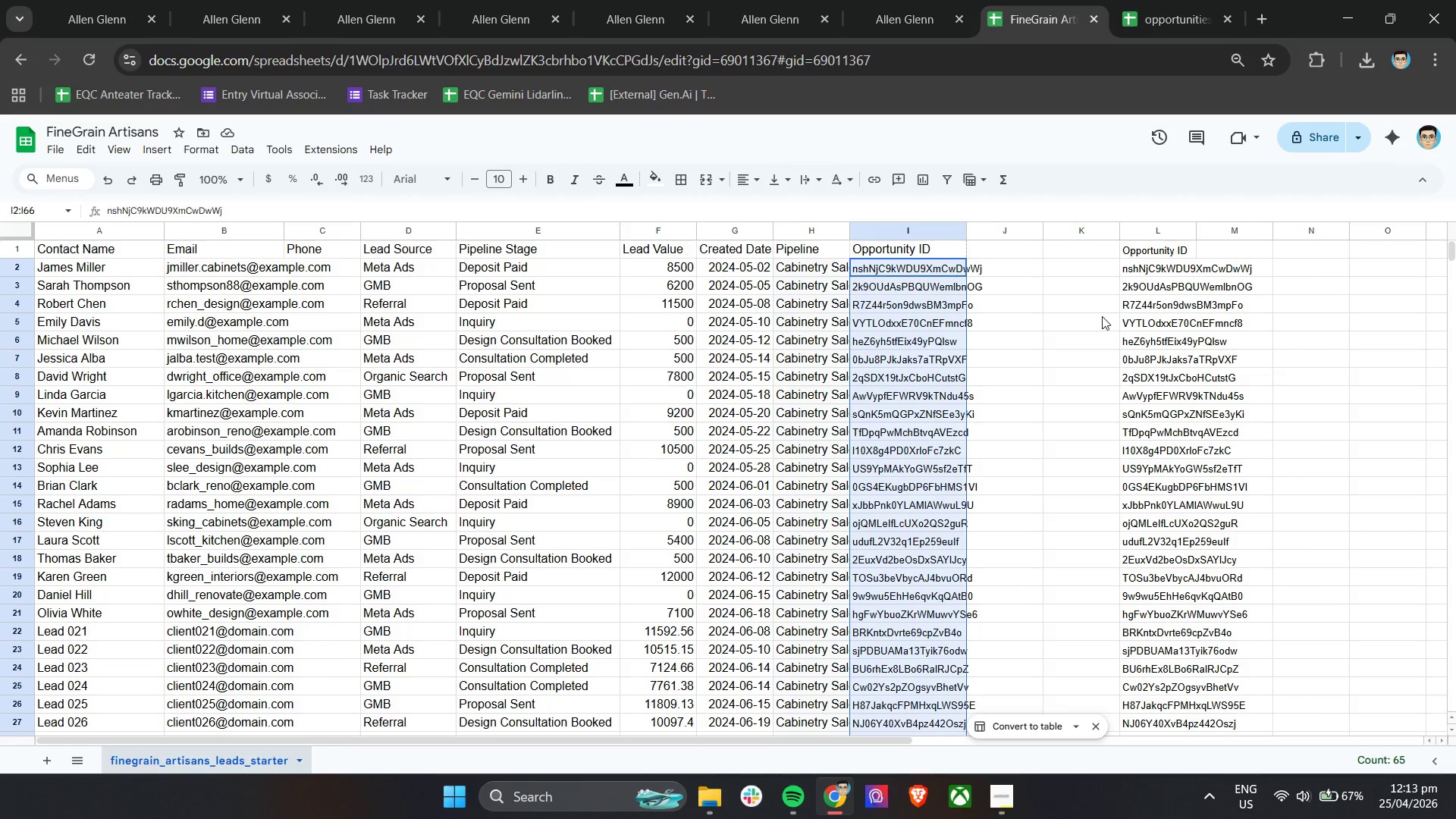 
key(Control+Z)
 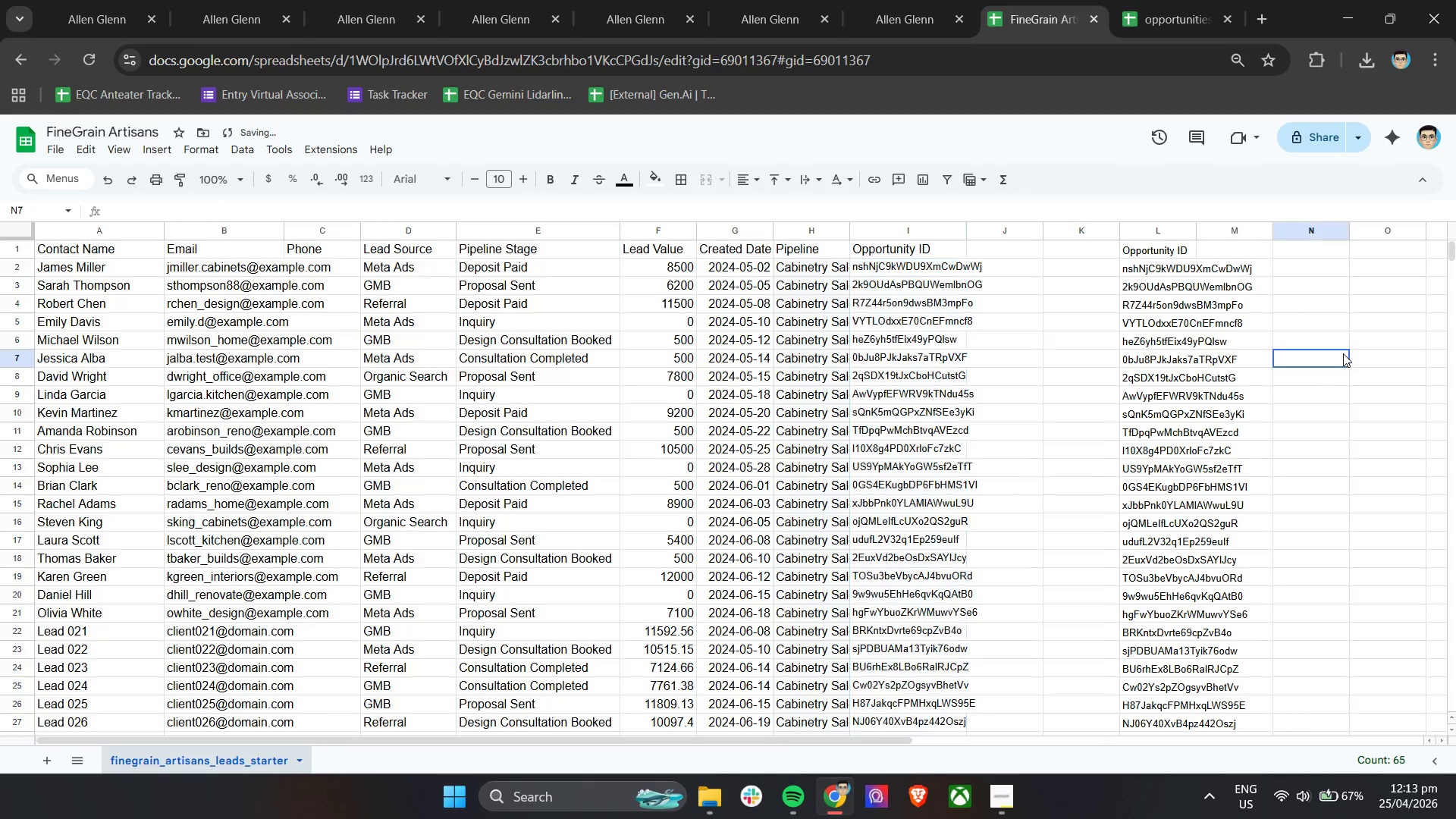 
key(Control+Z)
 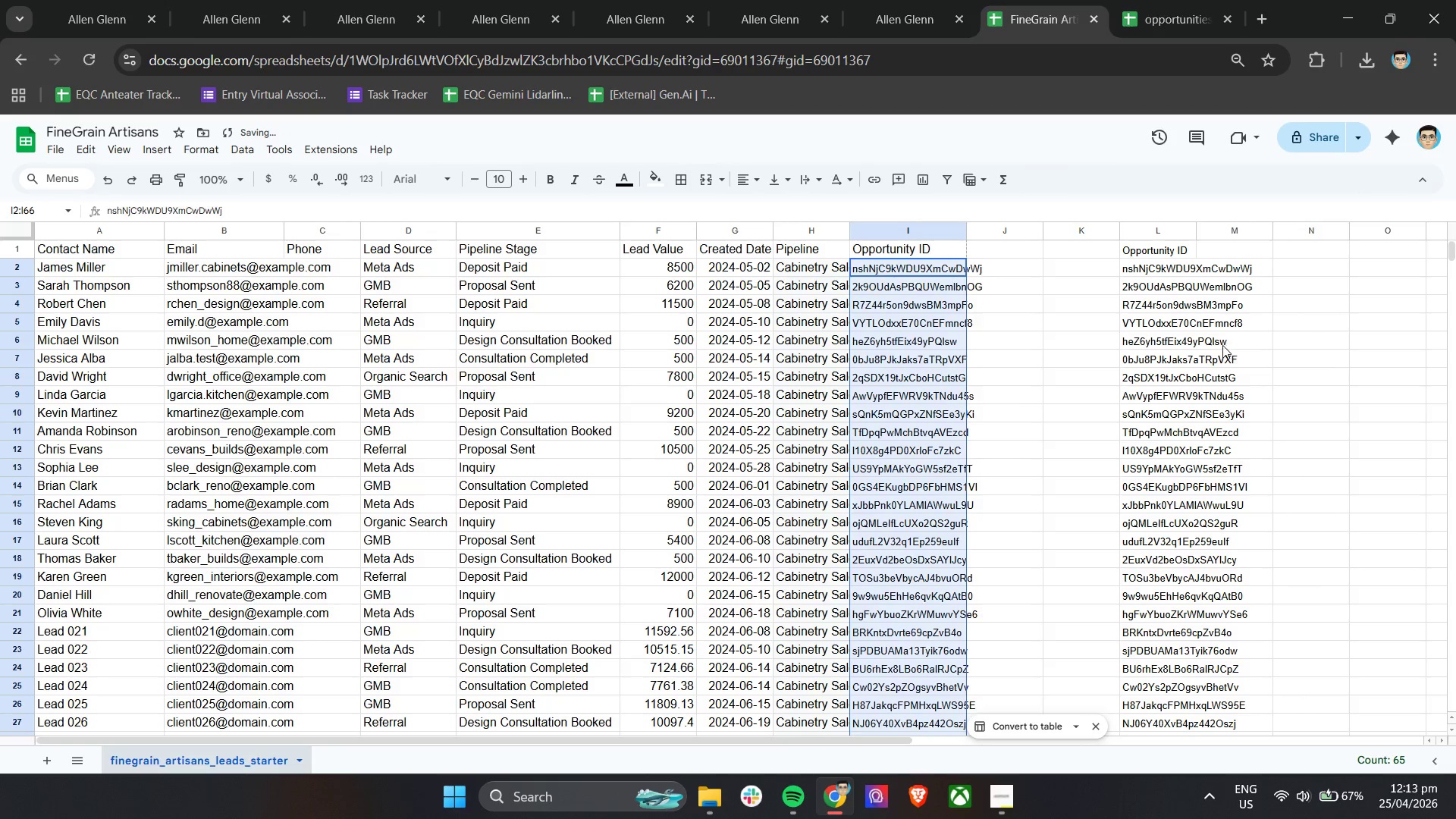 
key(Control+Z)
 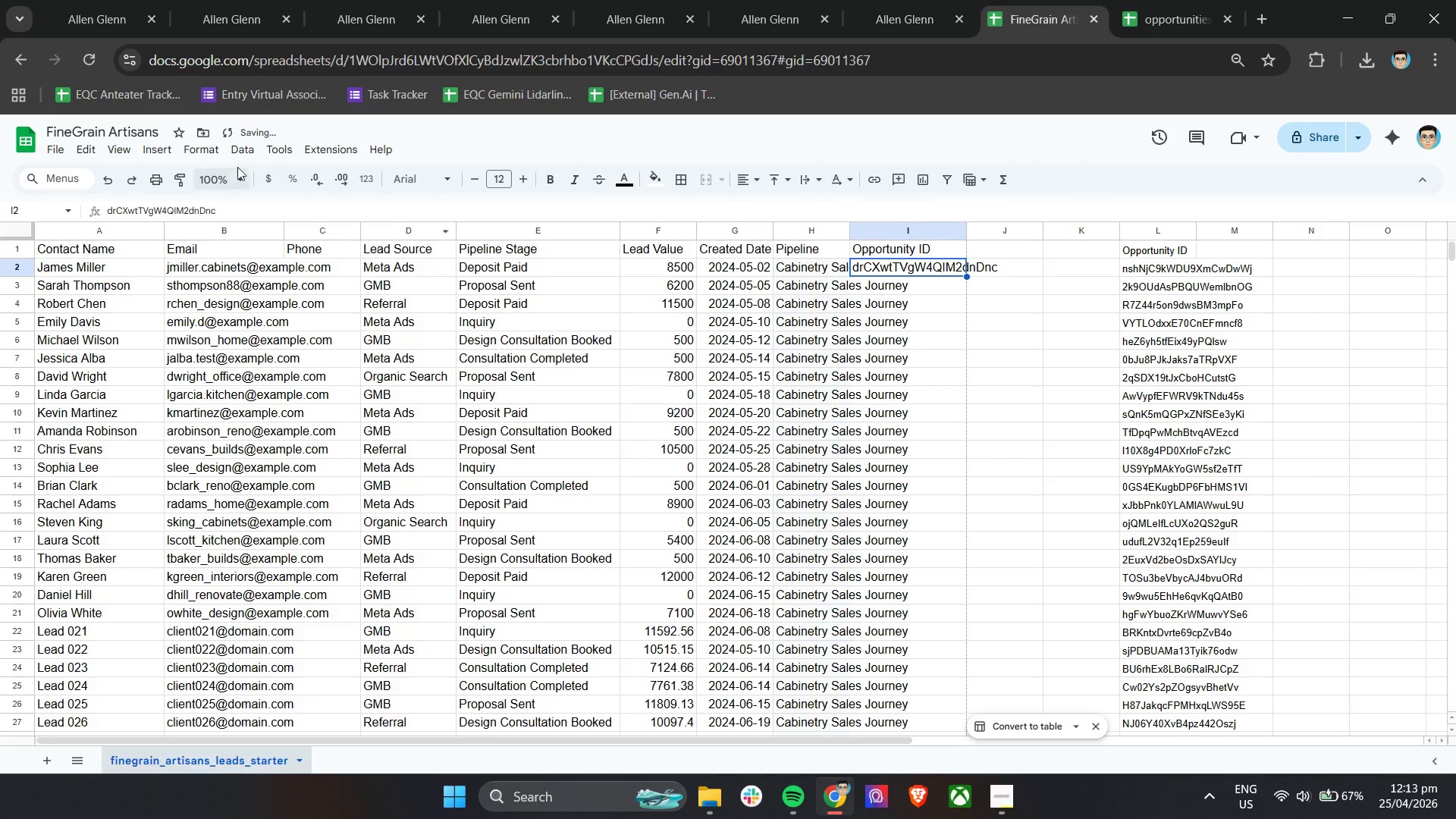 
left_click([162, 152])
 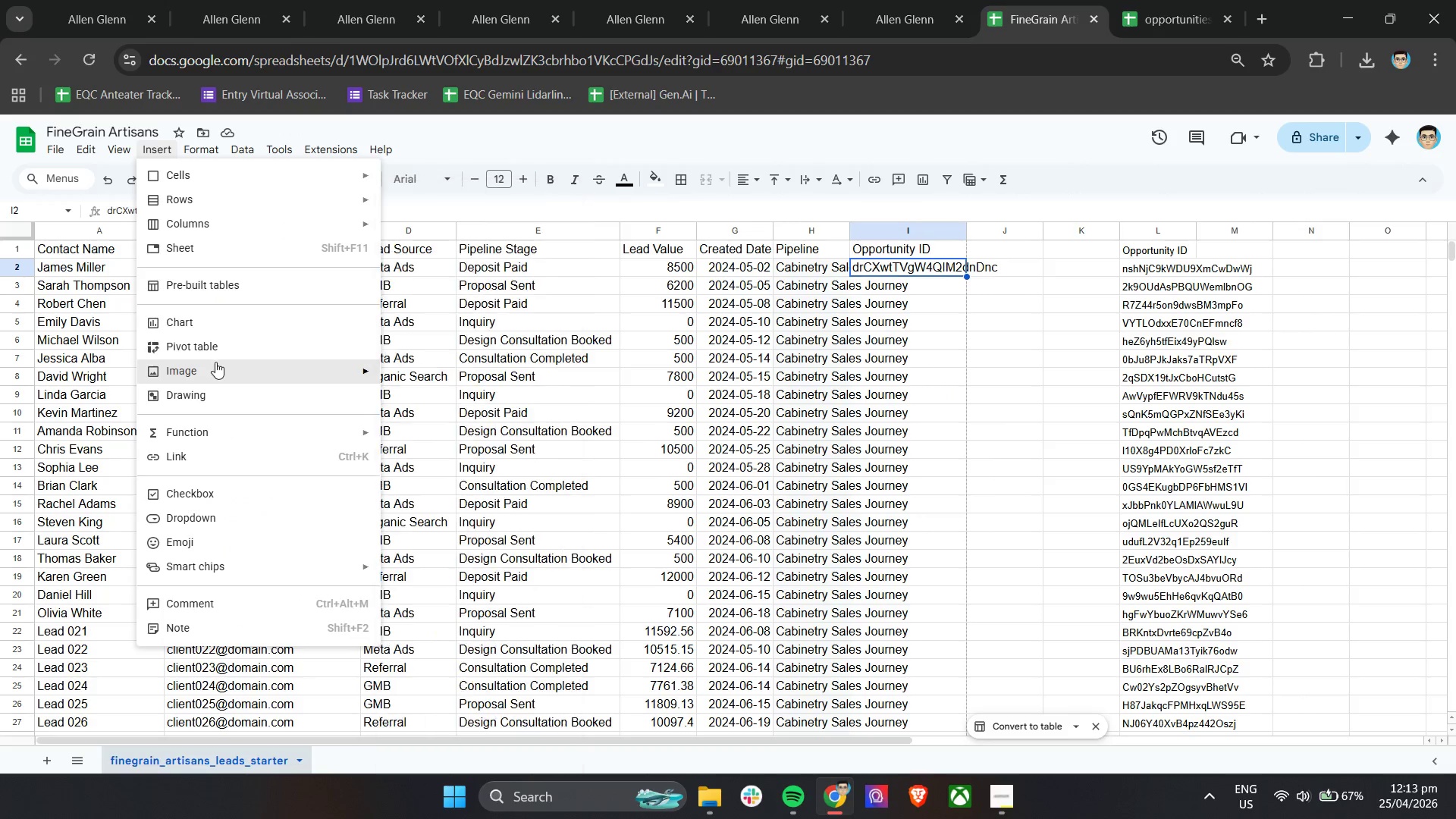 
wait(10.9)
 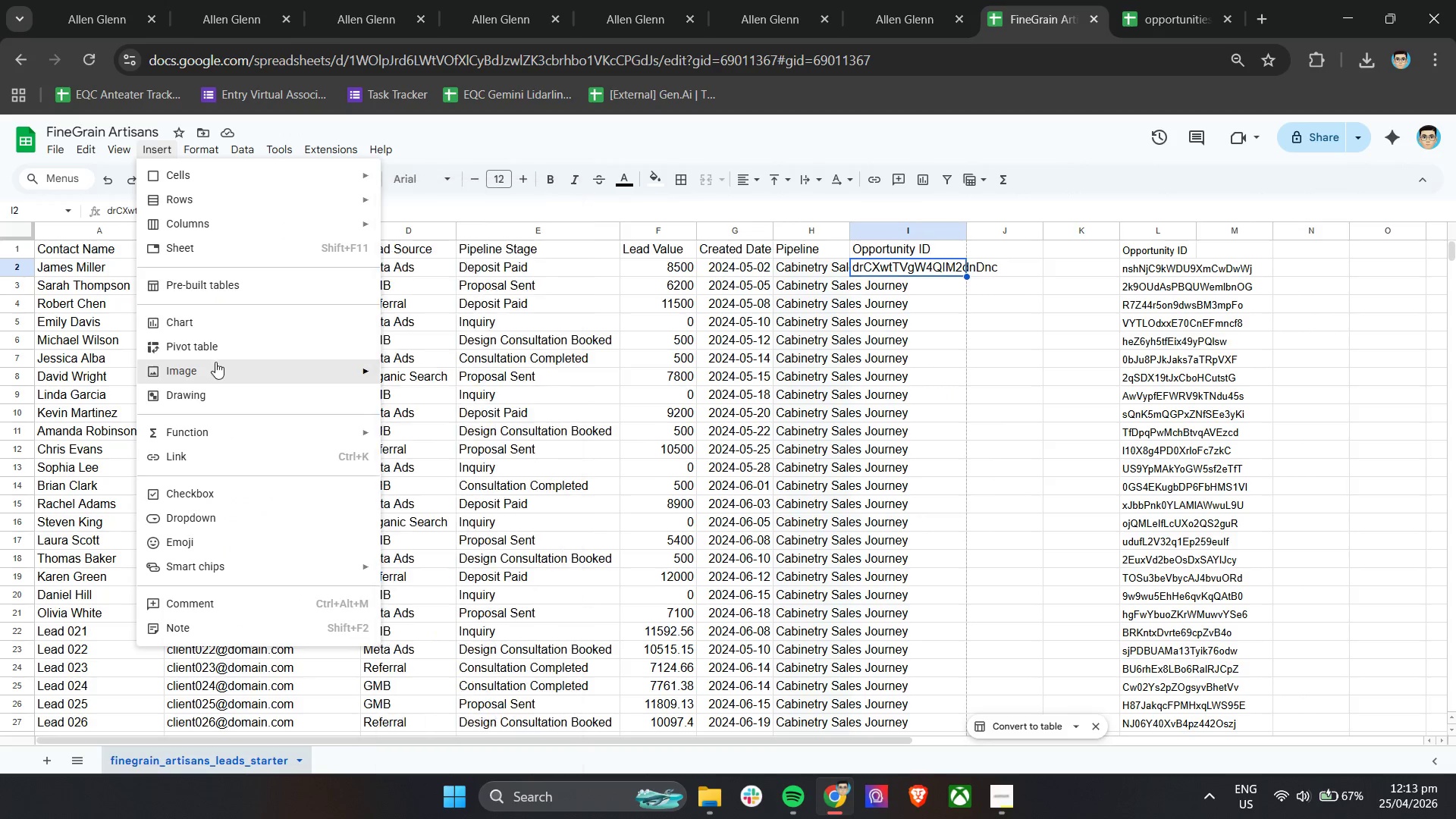 
mouse_move([472, 646])
 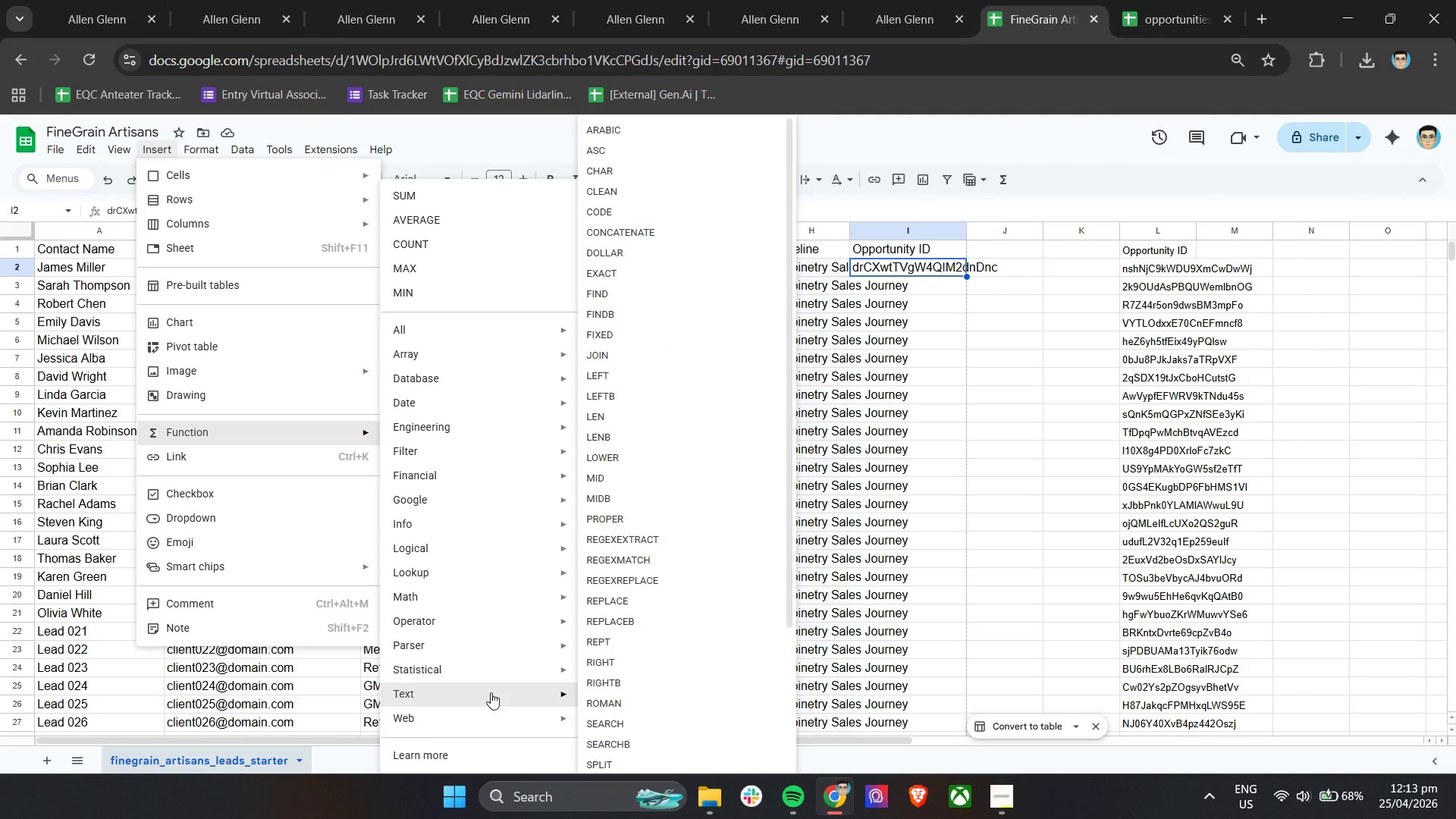 
scroll: coordinate [519, 613], scroll_direction: down, amount: 6.0
 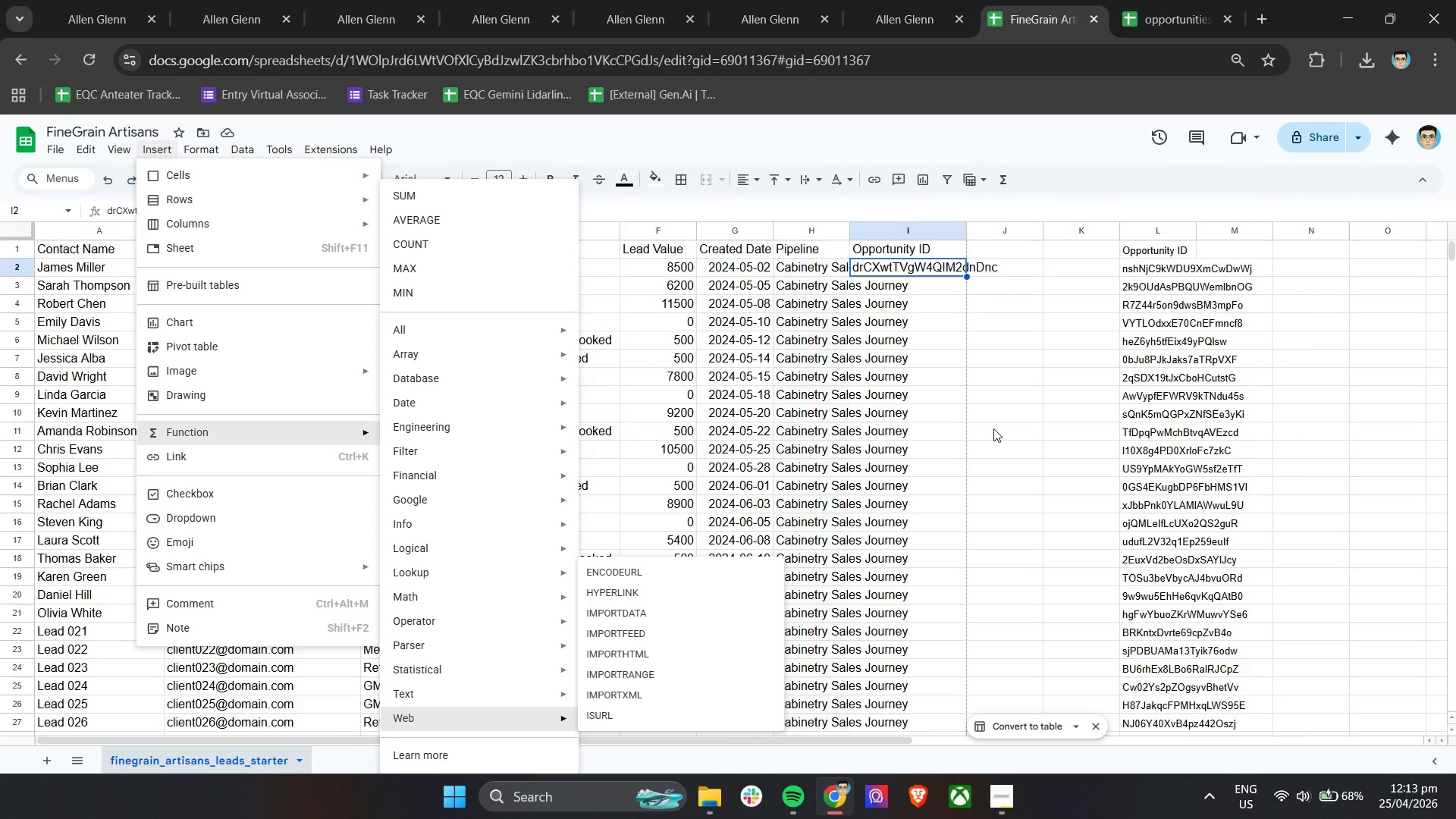 
left_click([1153, 714])
 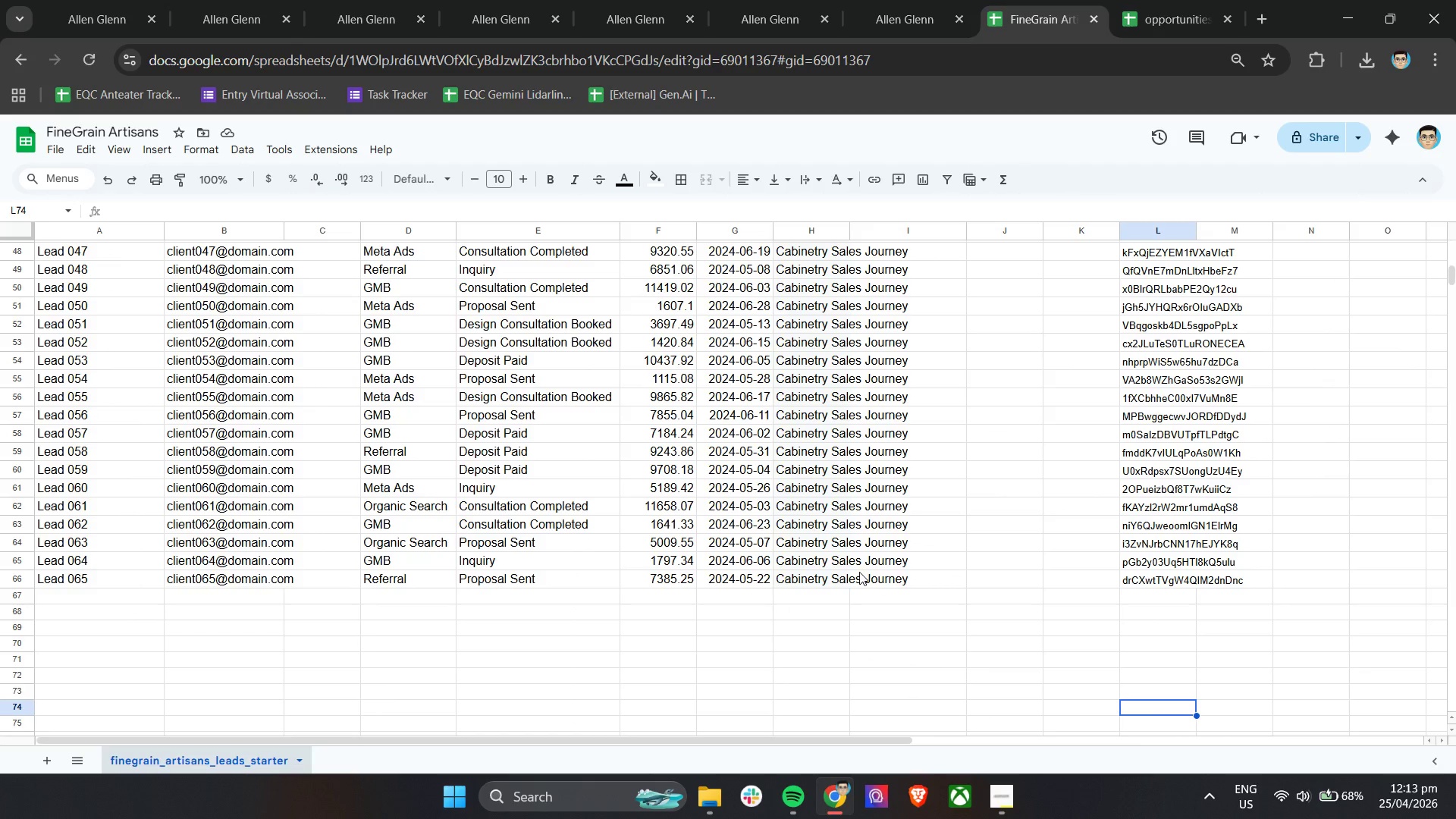 
scroll: coordinate [993, 428], scroll_direction: down, amount: 9.0
 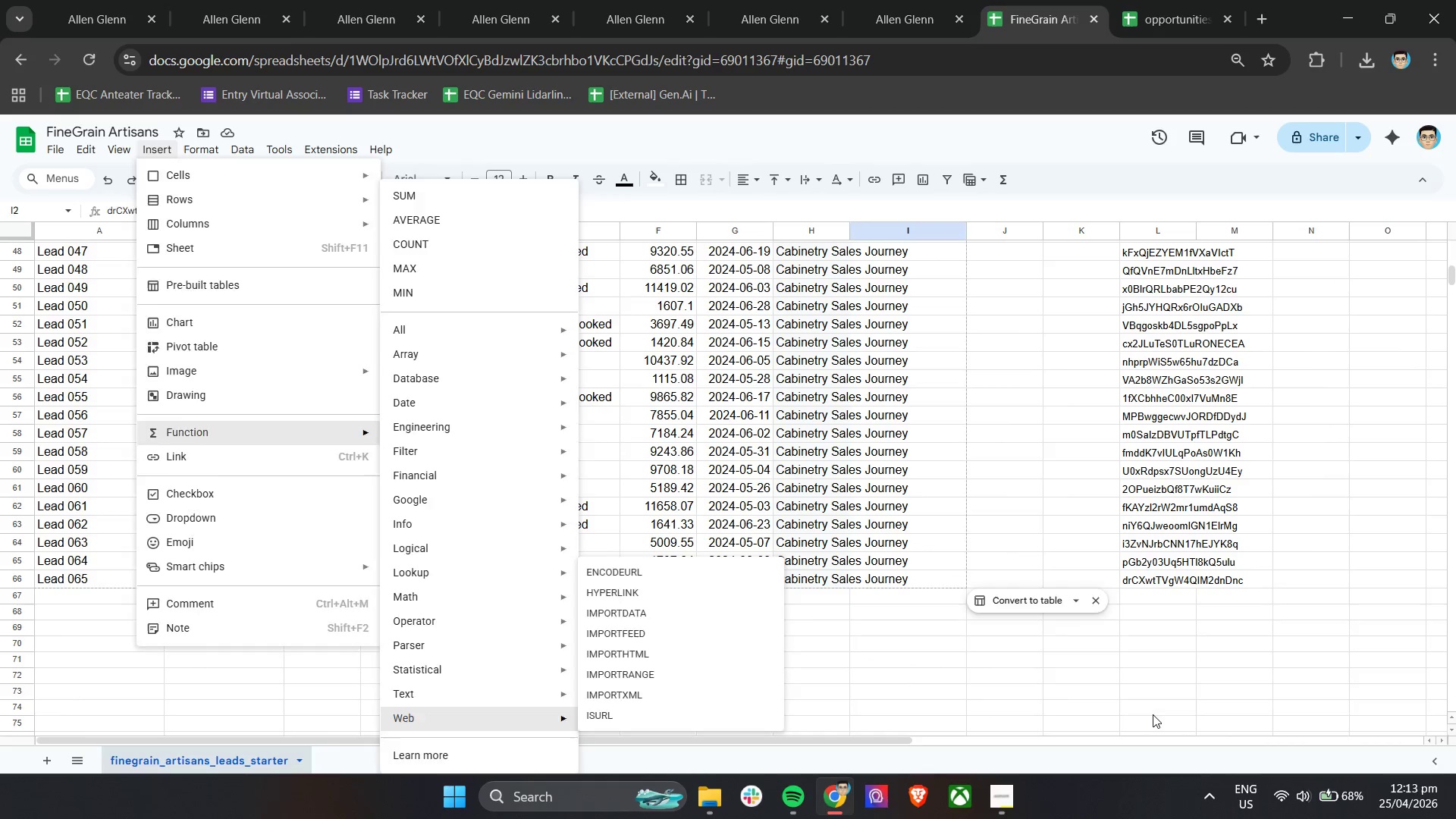 
hold_key(key=ShiftLeft, duration=2.38)
scroll: coordinate [955, 613], scroll_direction: down, amount: 5.0
 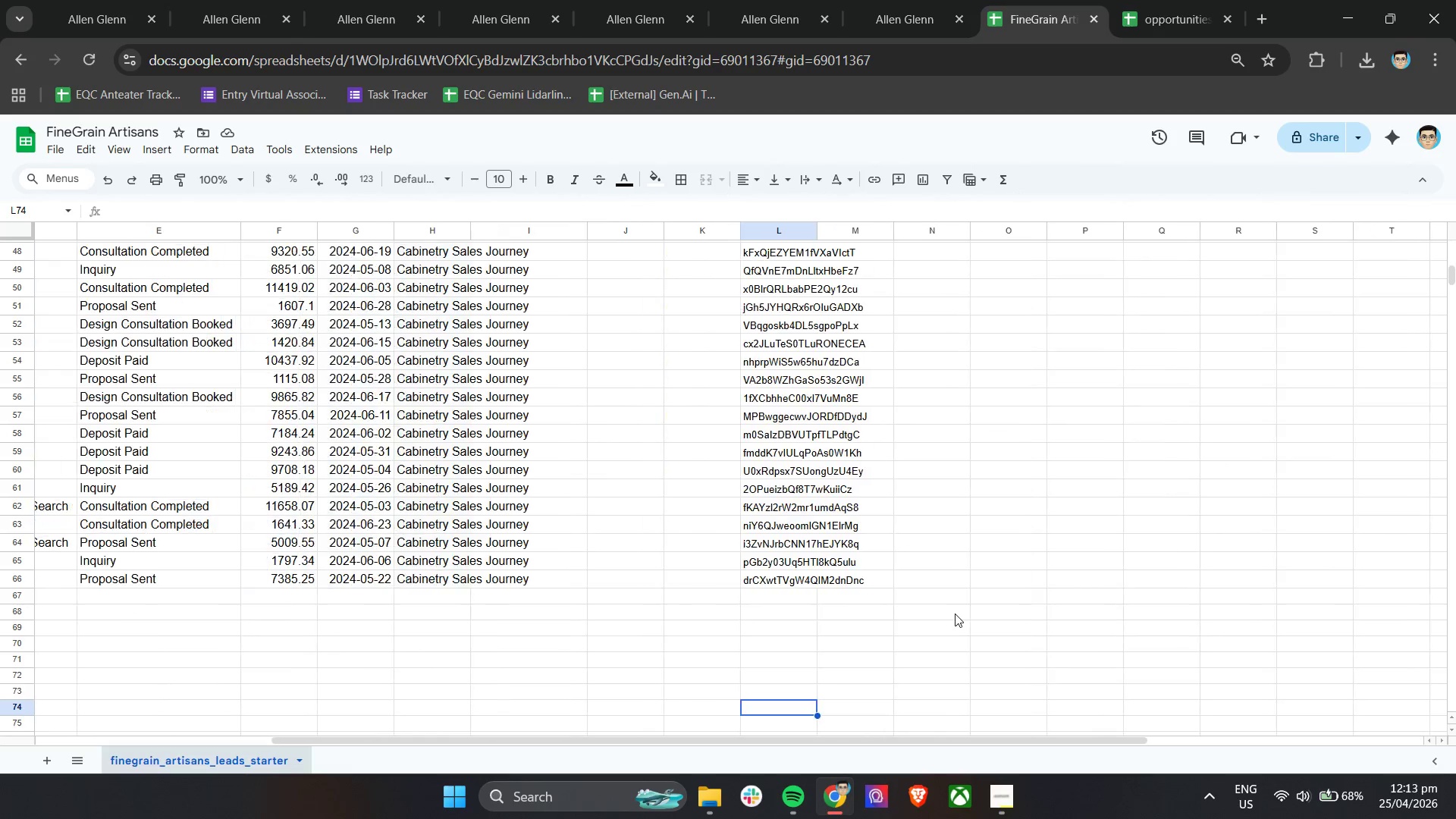 
hold_key(key=ShiftLeft, duration=0.61)
scroll: coordinate [955, 613], scroll_direction: up, amount: 10.0
 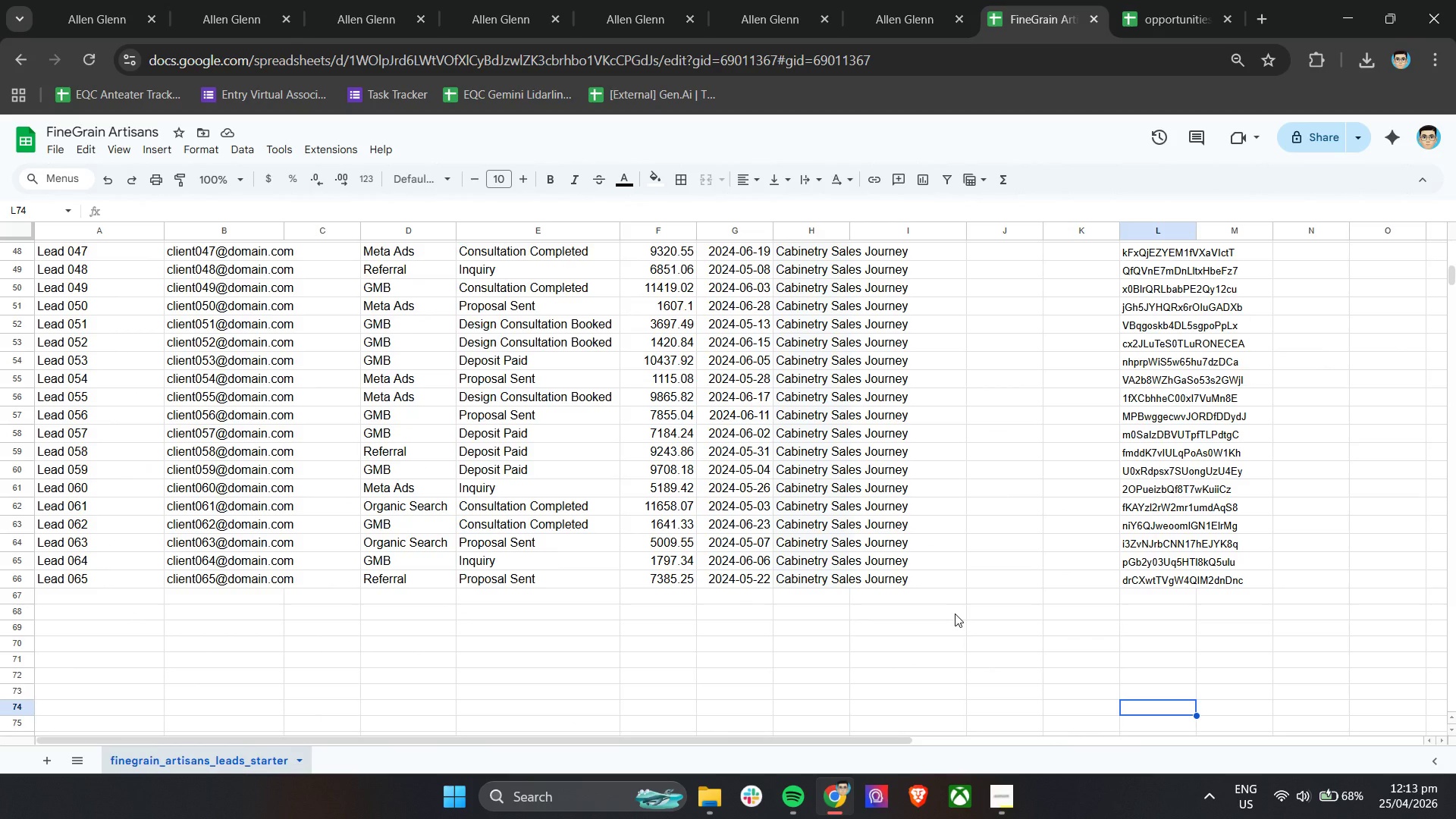 
wait(7.64)
 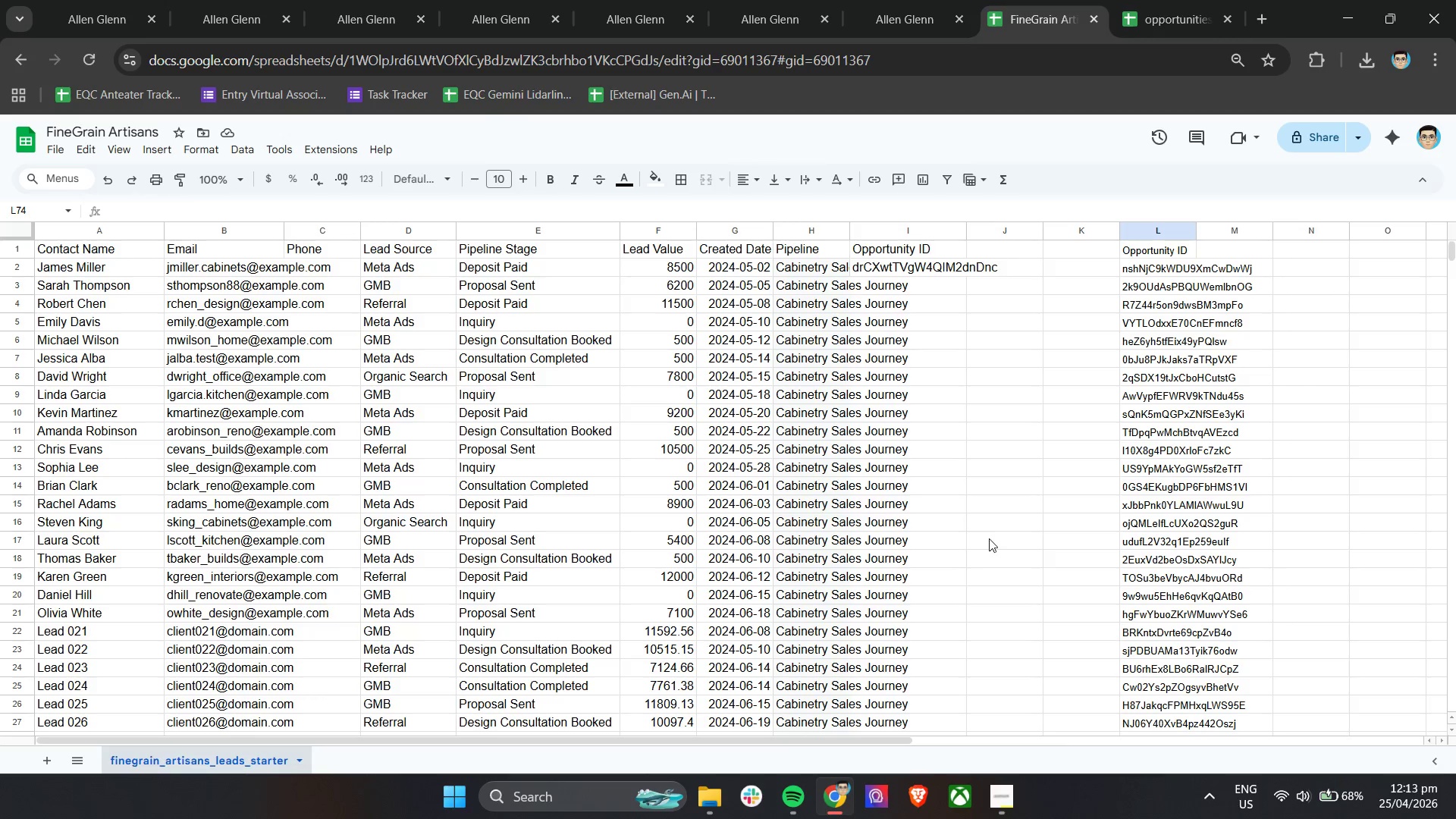 
left_click_drag(start_coordinate=[1141, 272], to_coordinate=[1170, 485])
 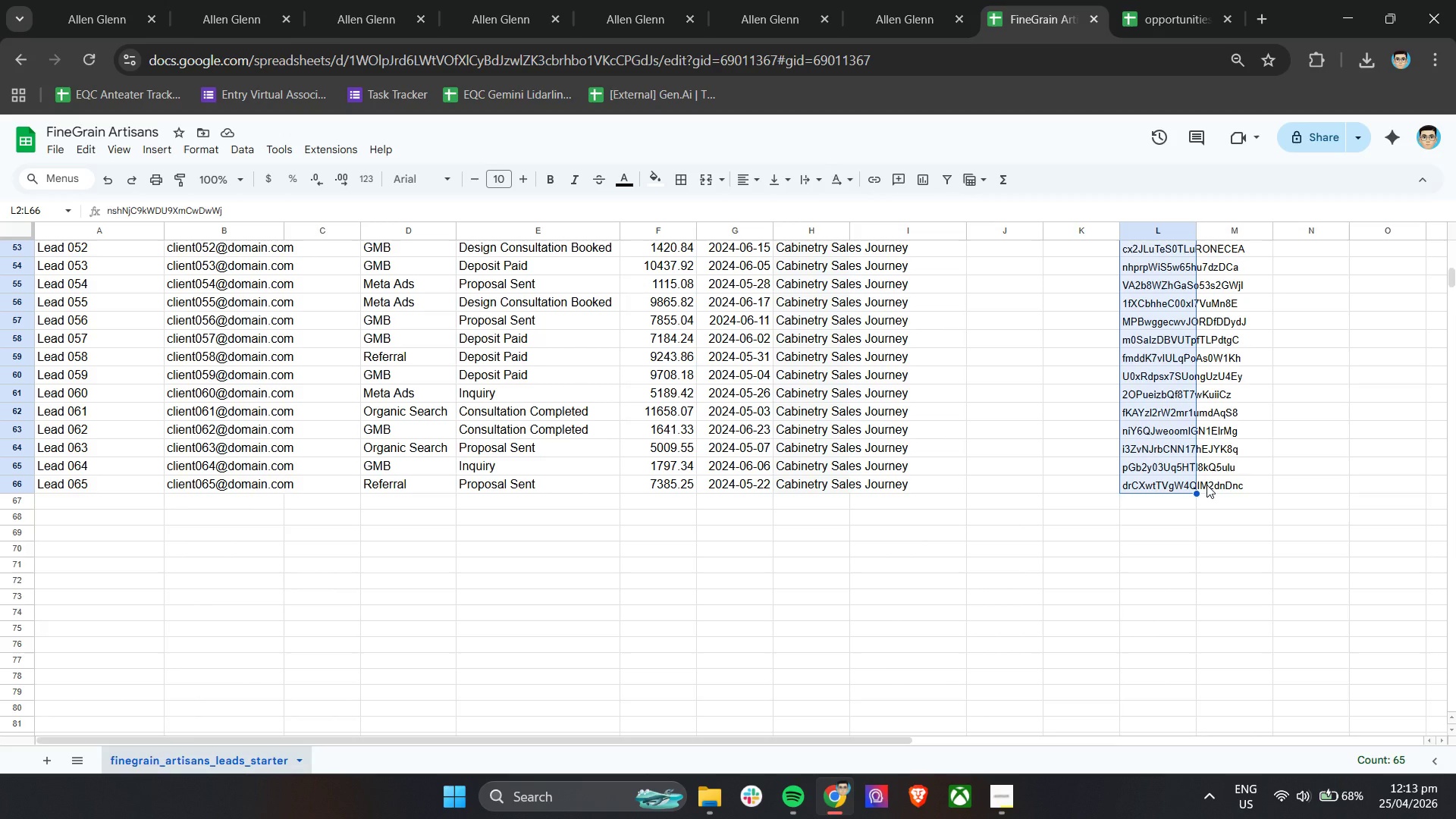 
scroll: coordinate [1159, 564], scroll_direction: down, amount: 7.0
 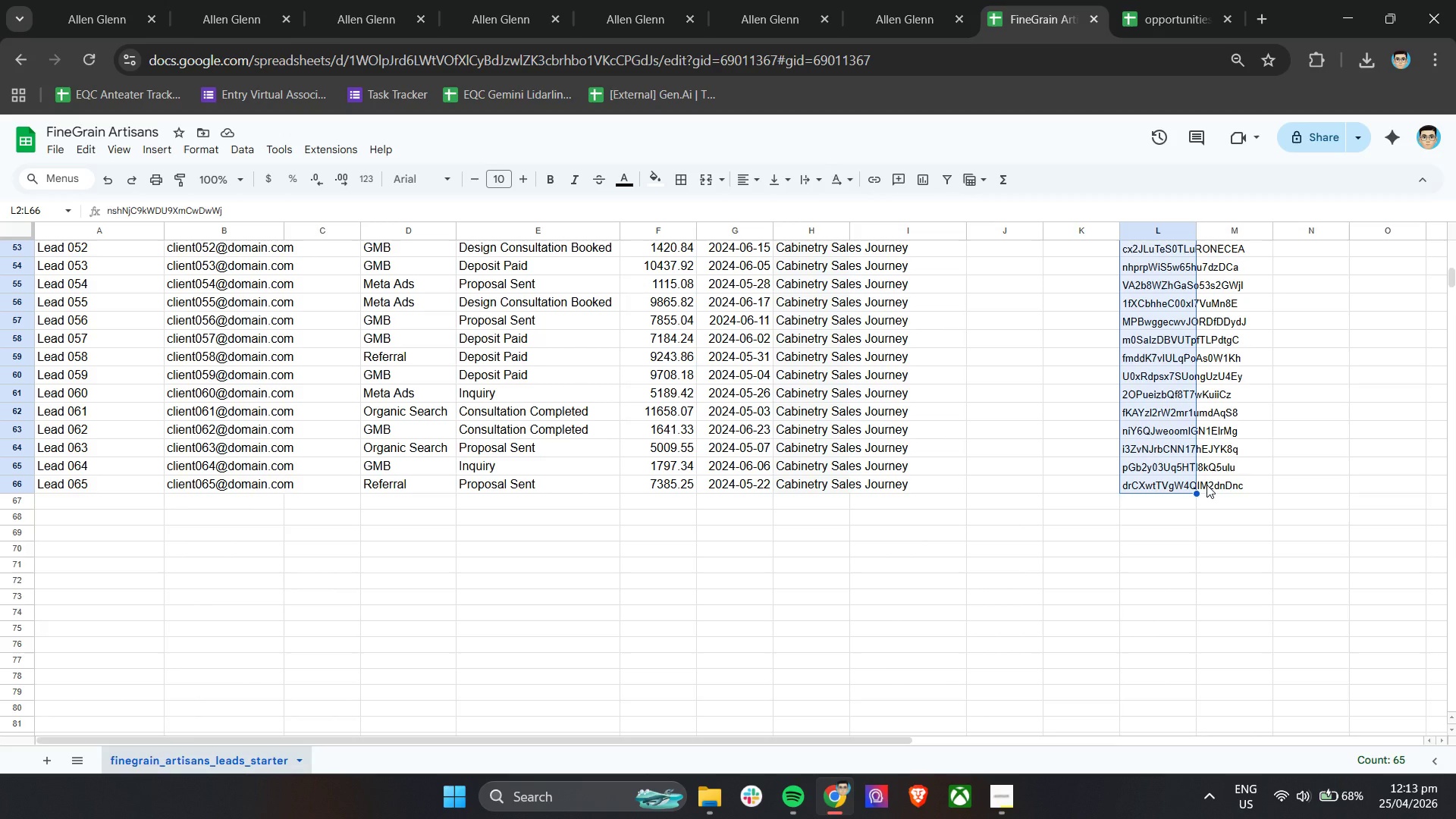 
key(Control+C)
 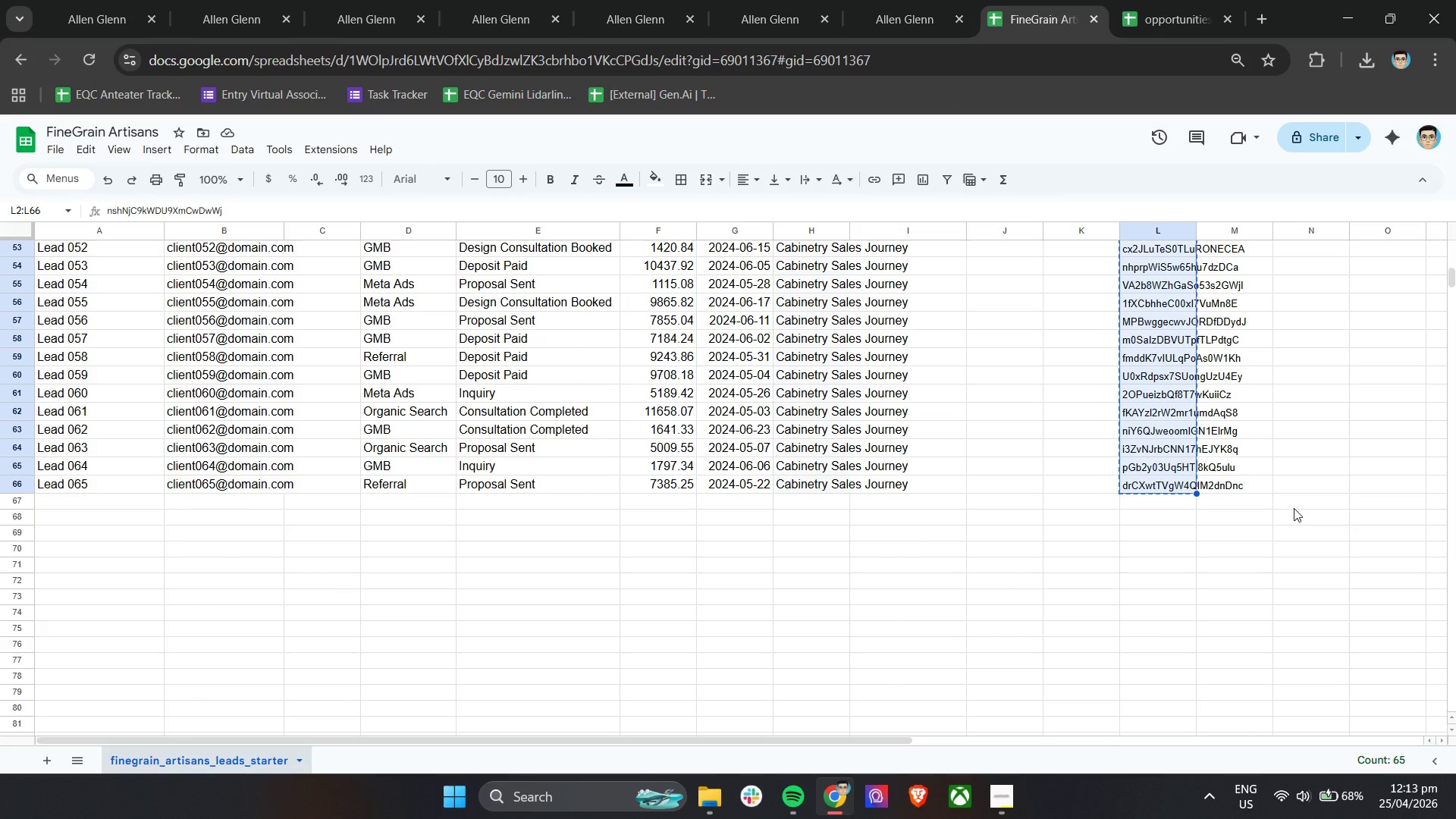 
key(Shift+ShiftLeft)
 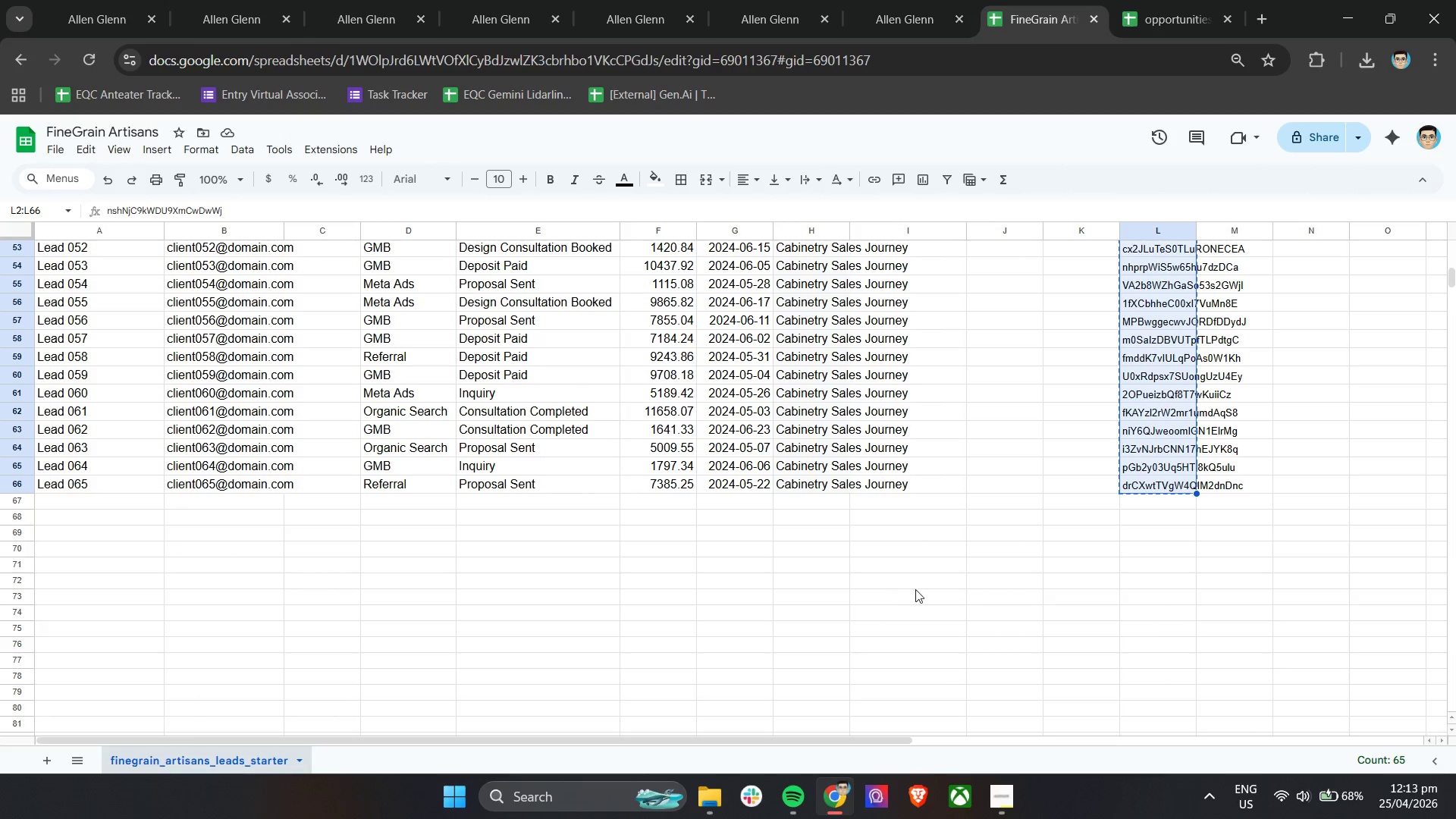 
wait(5.16)
 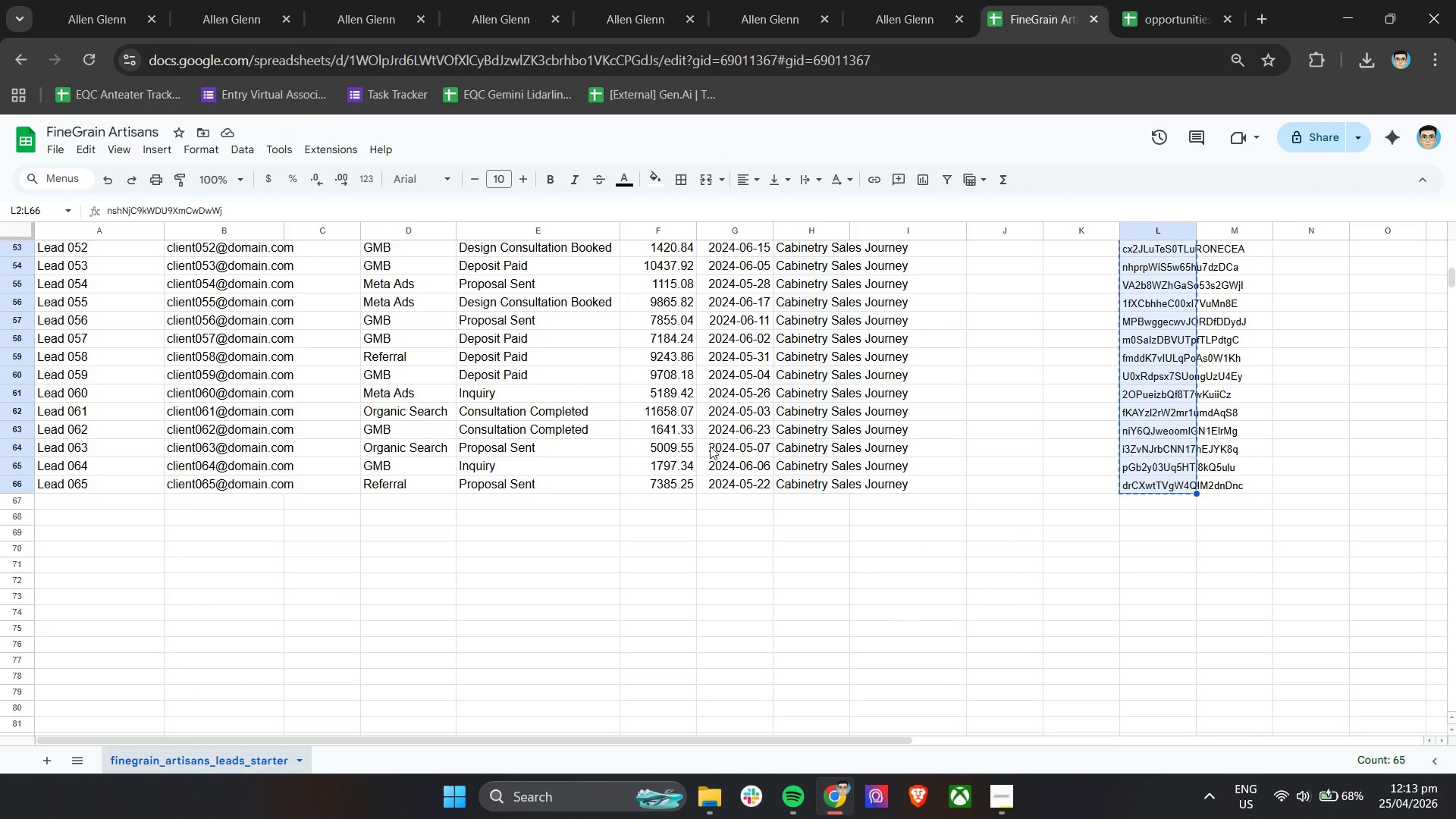 
left_click([1029, 521])
 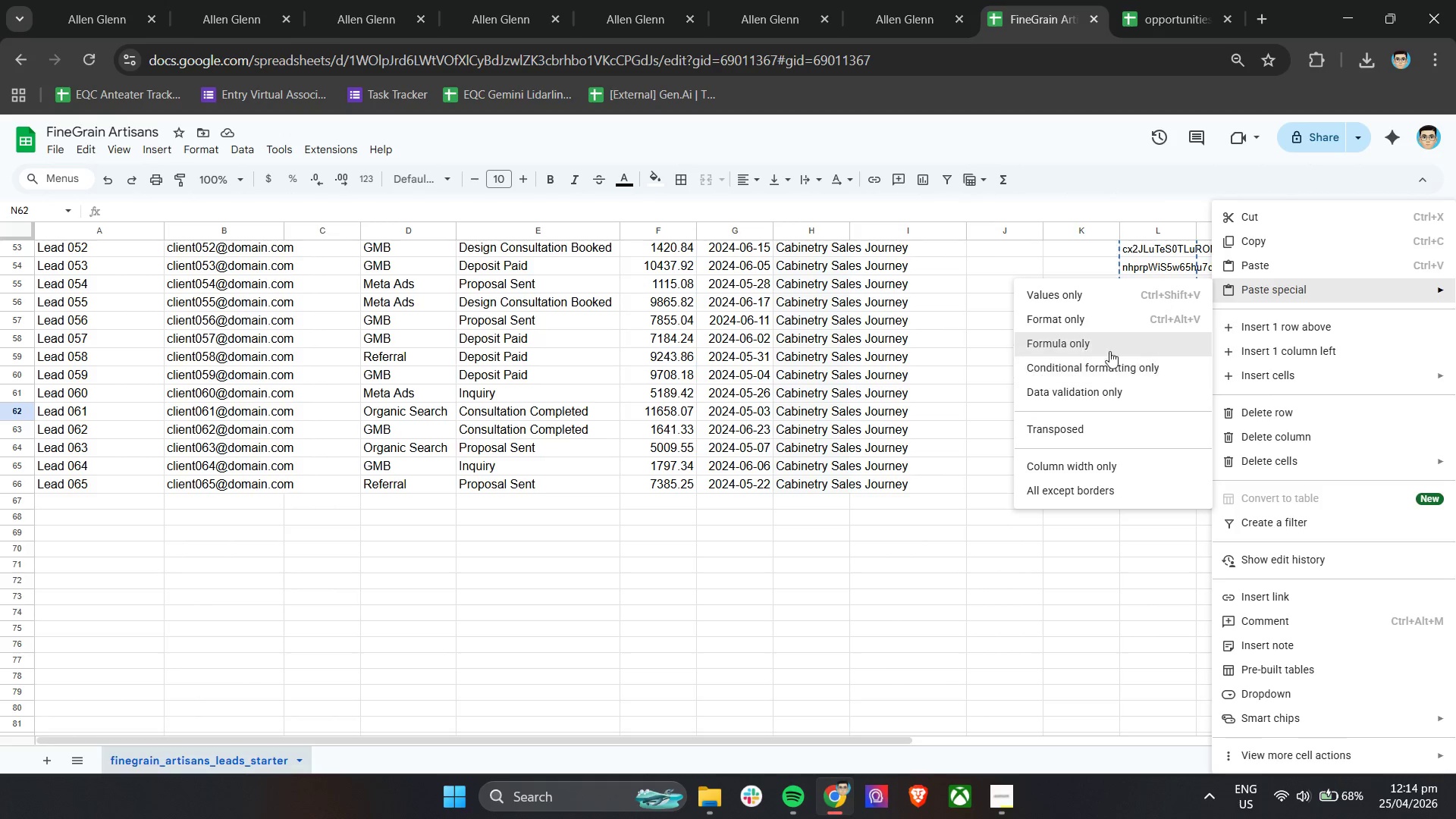 
wait(14.7)
 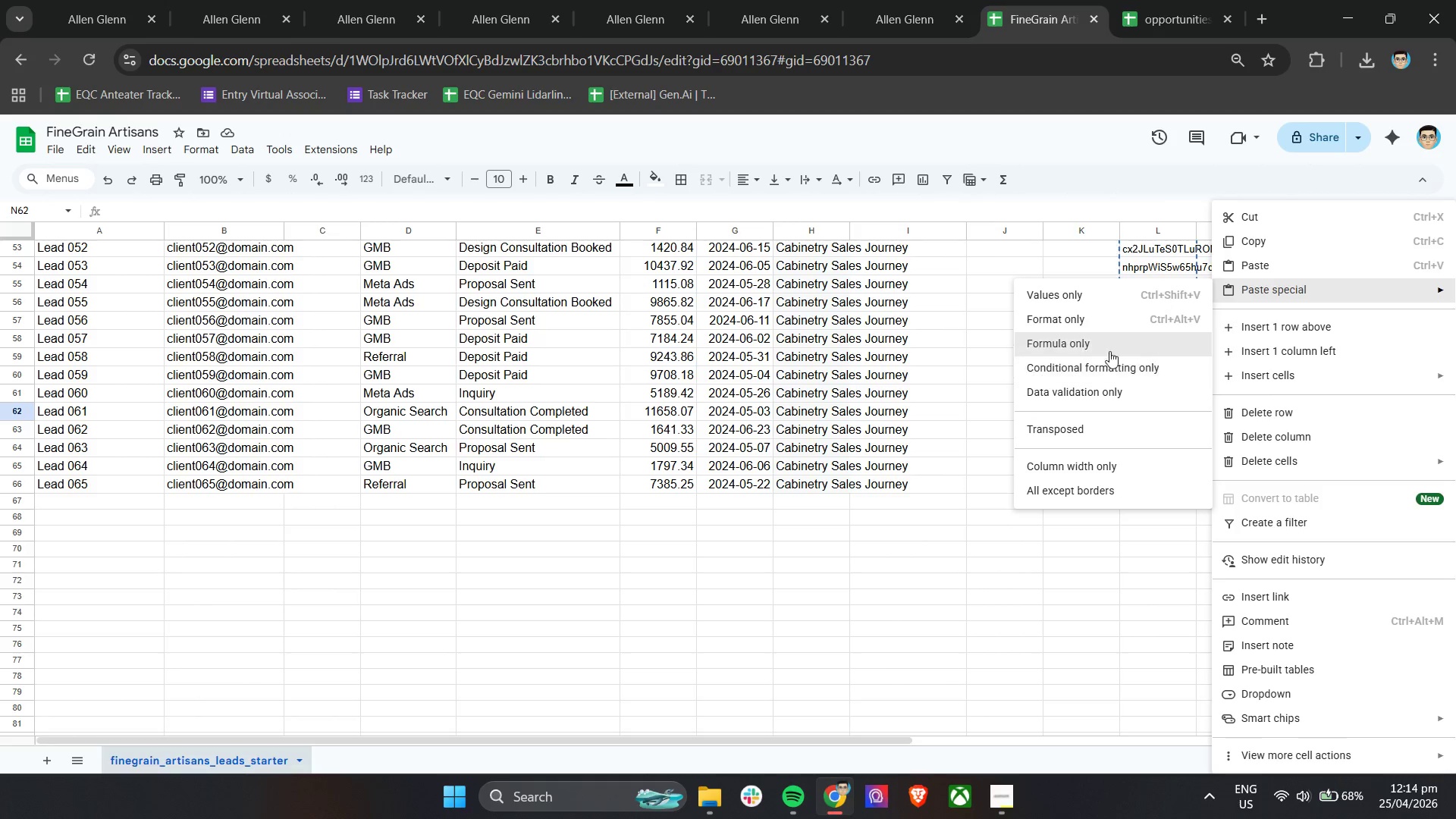 
scroll: coordinate [1290, 597], scroll_direction: down, amount: 3.0
 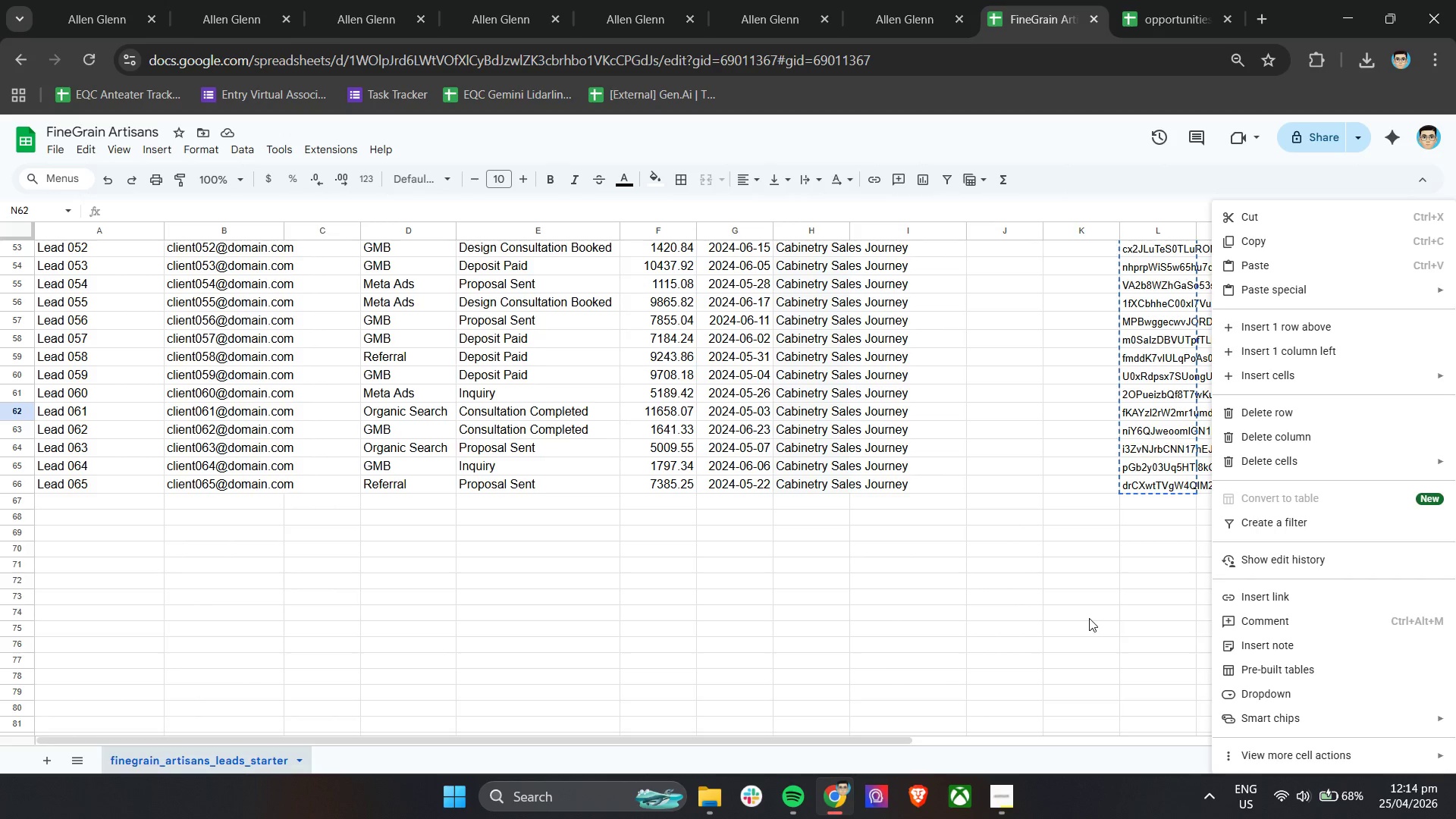 
left_click([1089, 618])
 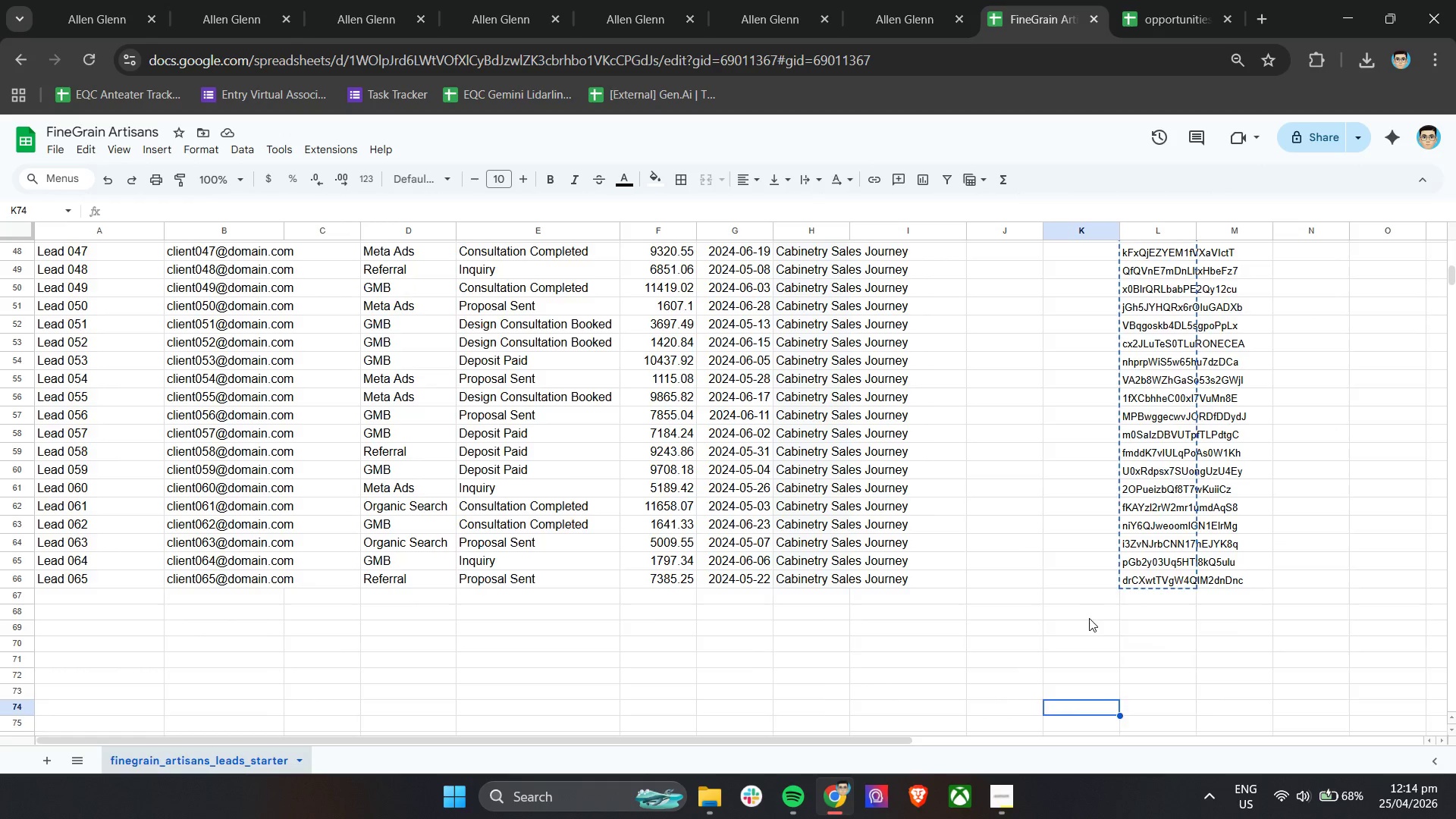 
left_click([1293, 414])
 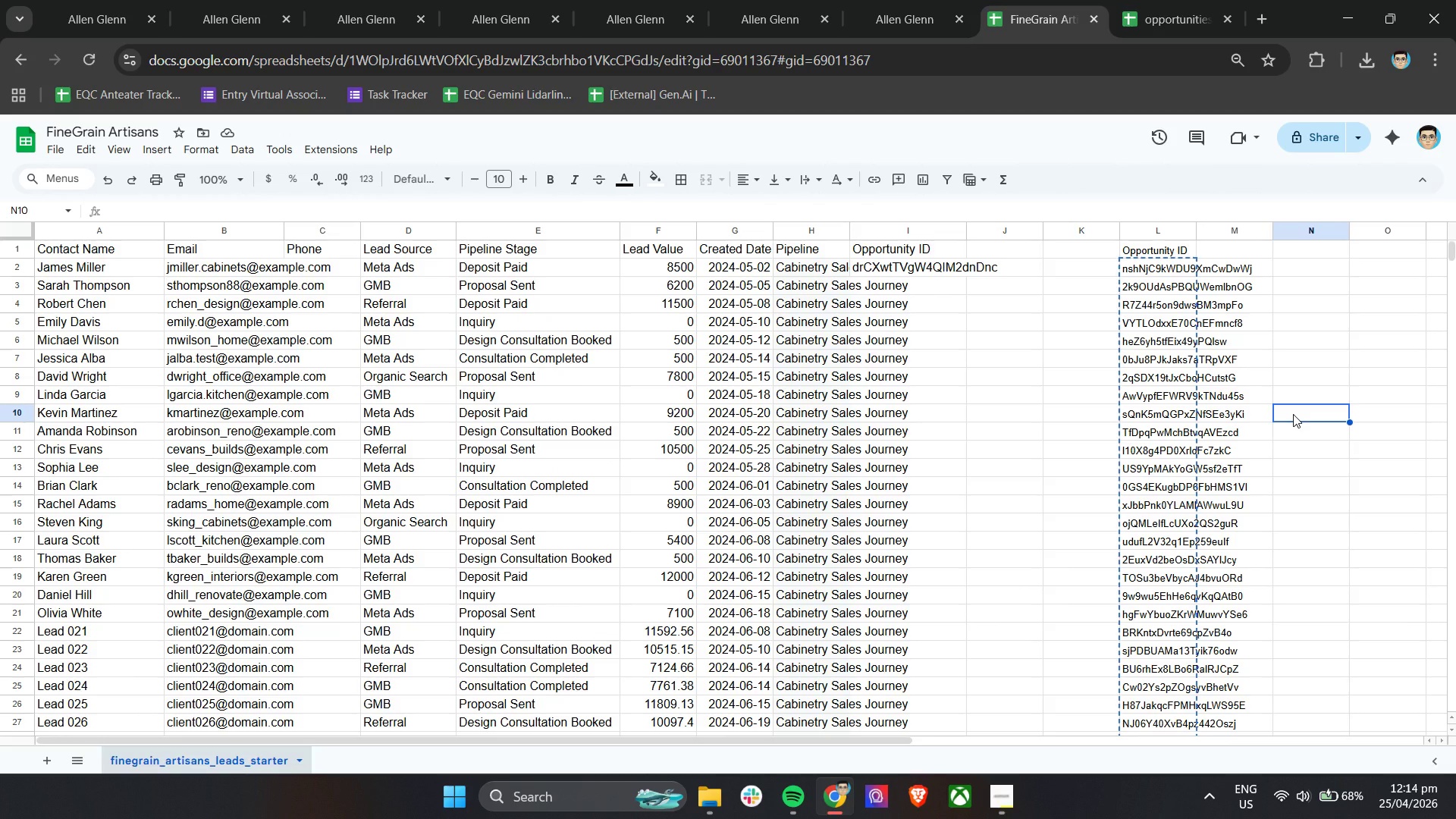 
scroll: coordinate [1089, 618], scroll_direction: up, amount: 23.0
 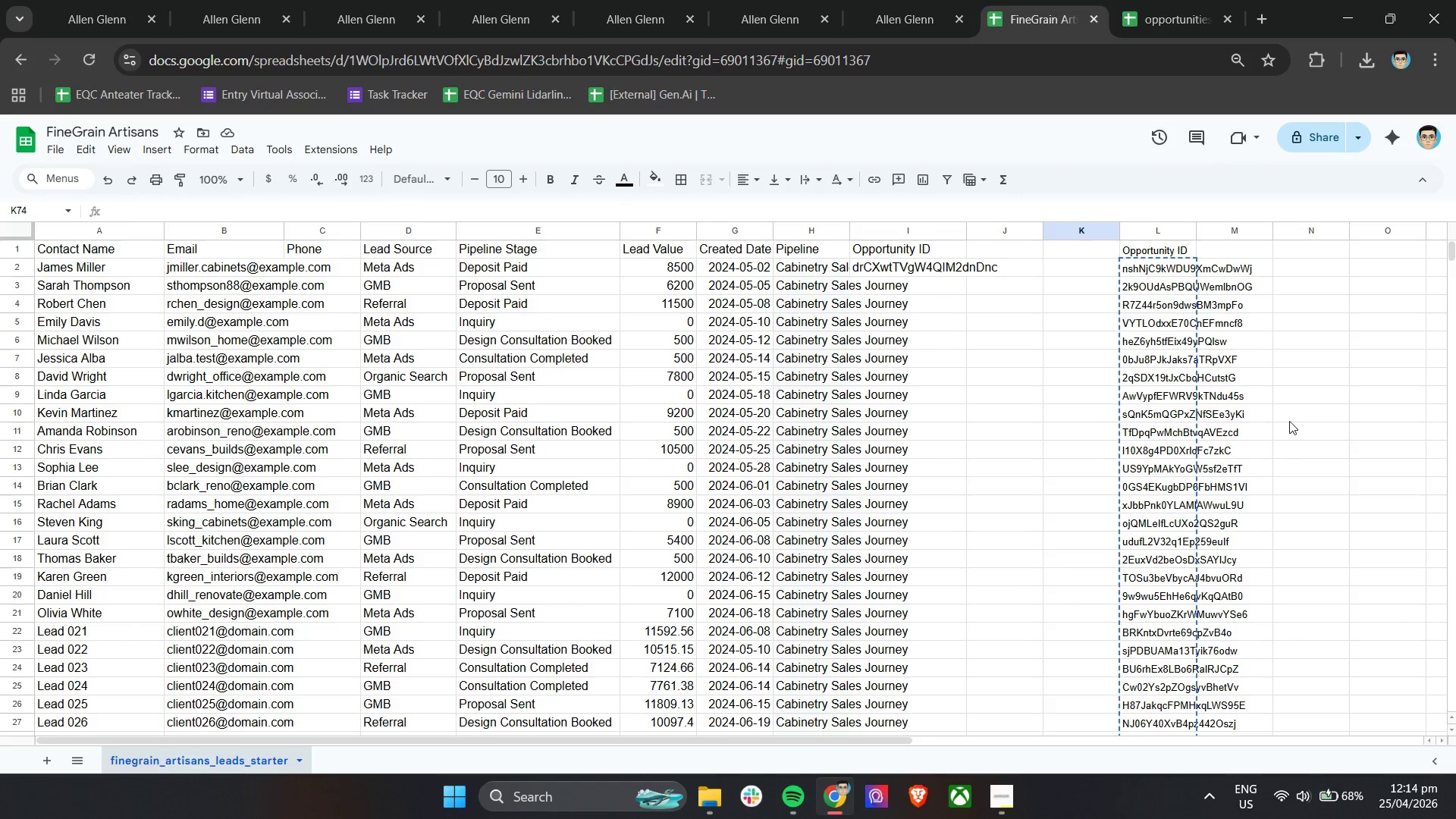 
scroll: coordinate [1278, 411], scroll_direction: down, amount: 11.0
 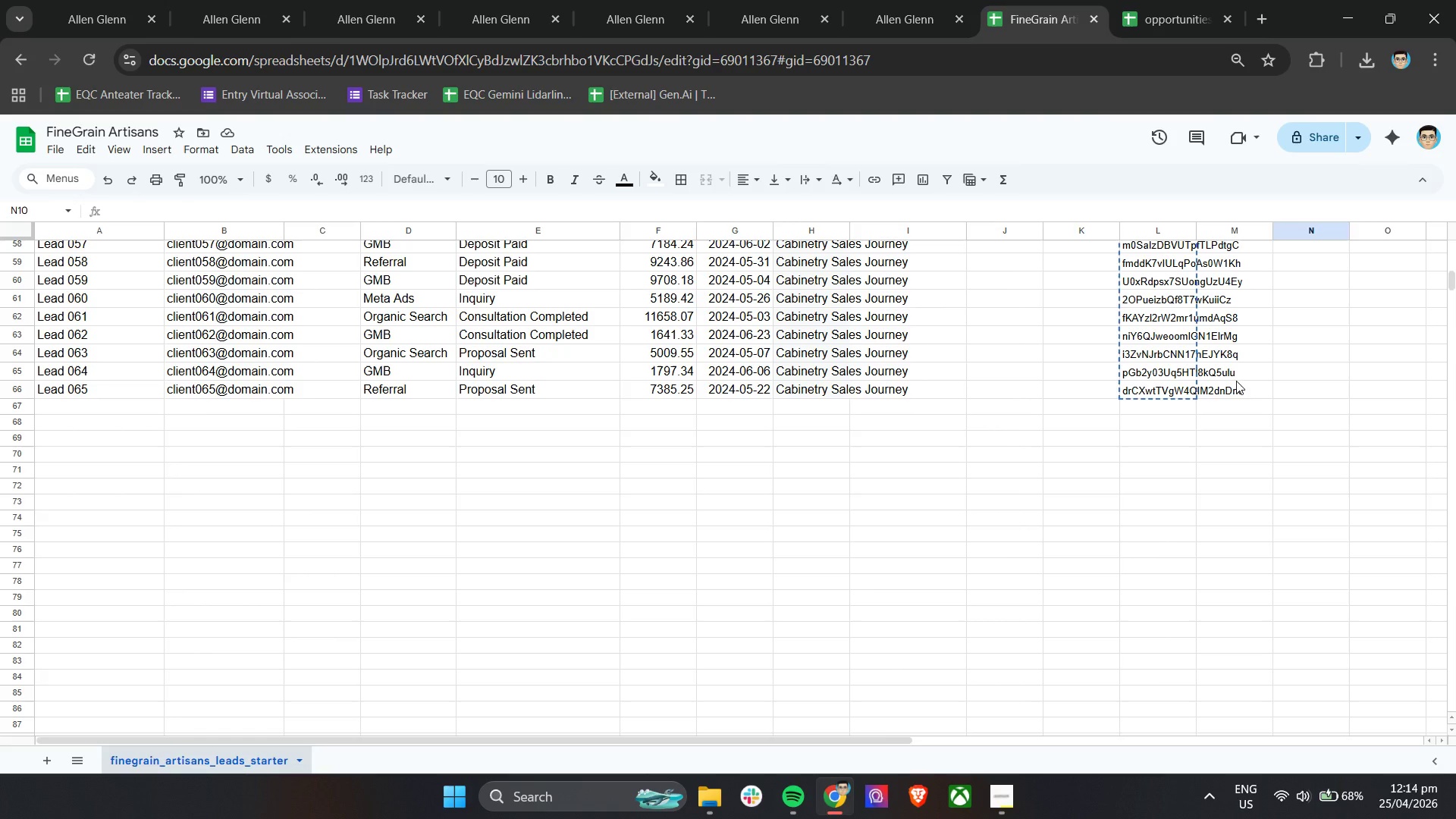 
left_click([1236, 369])
 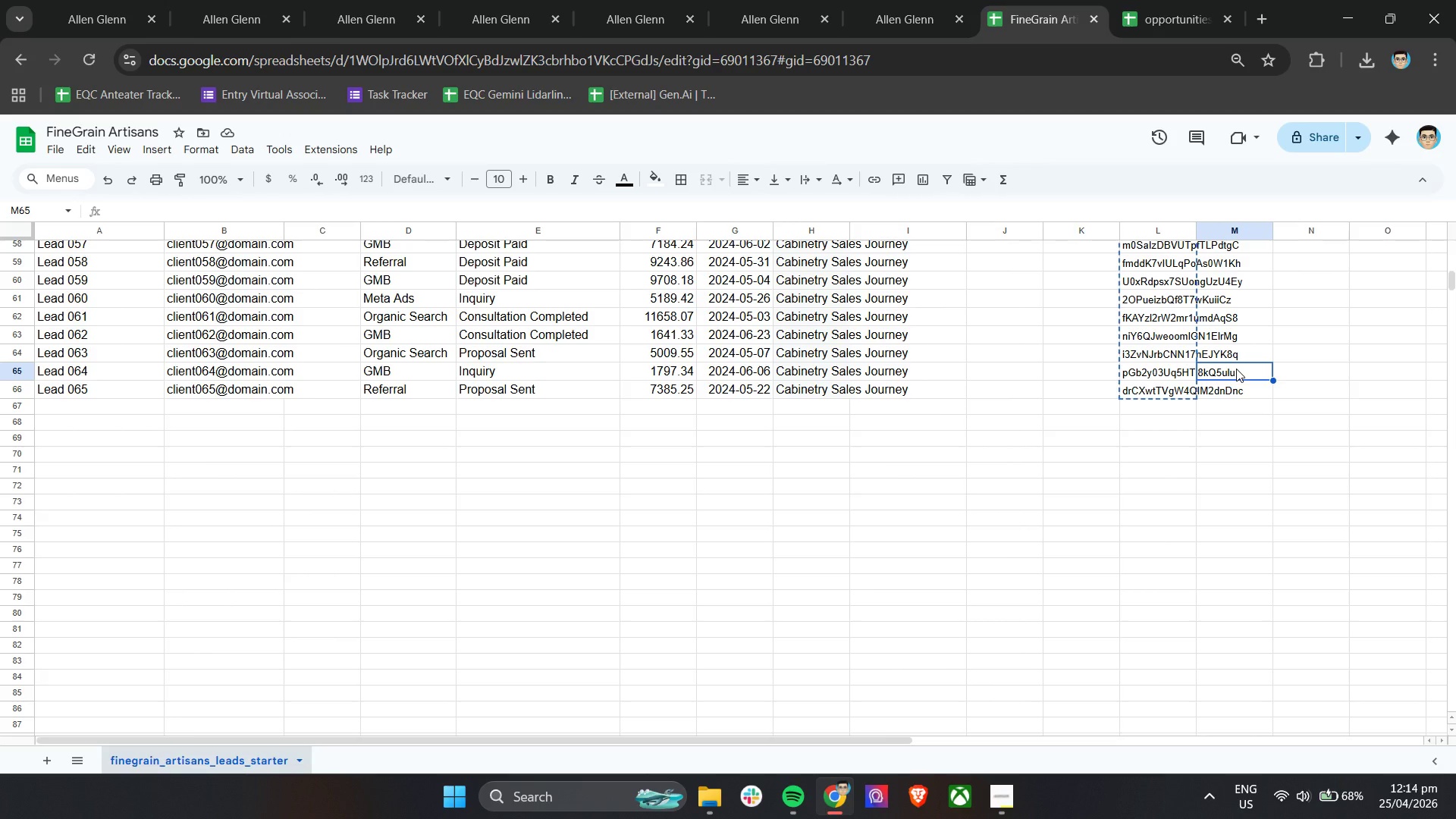 
key(Control+ControlLeft)
 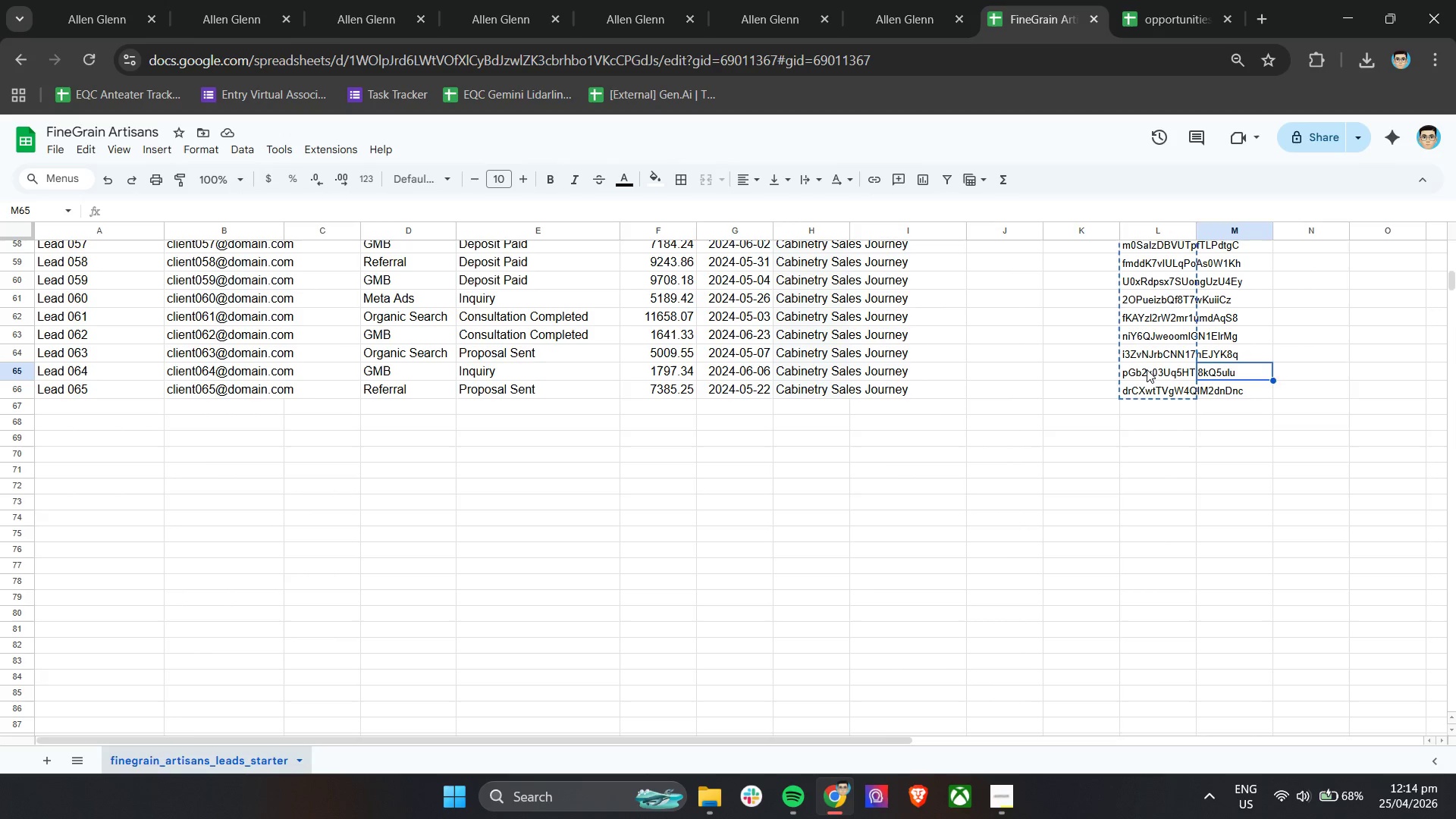 
left_click([1147, 369])
 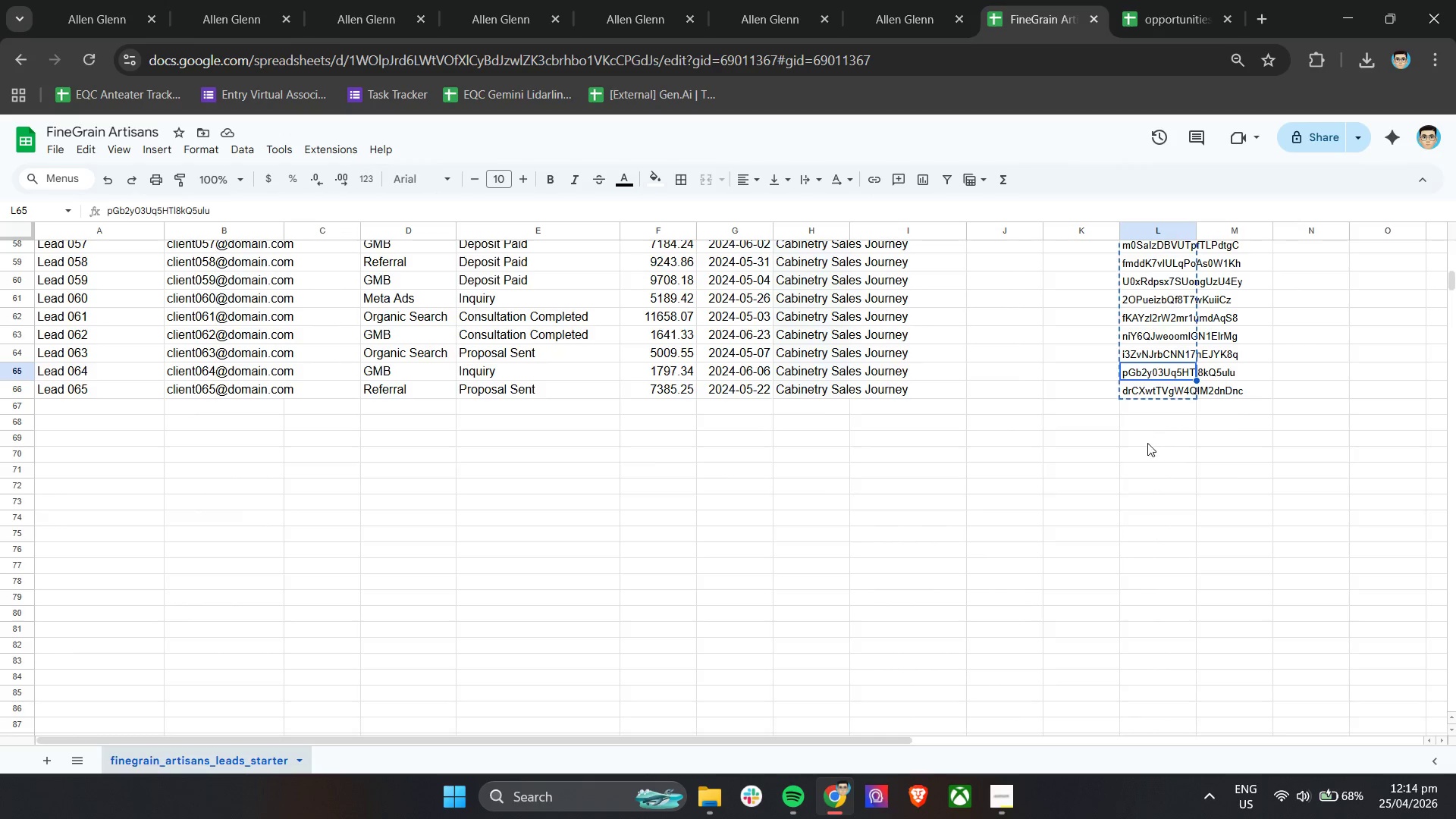 
key(Control+C)
 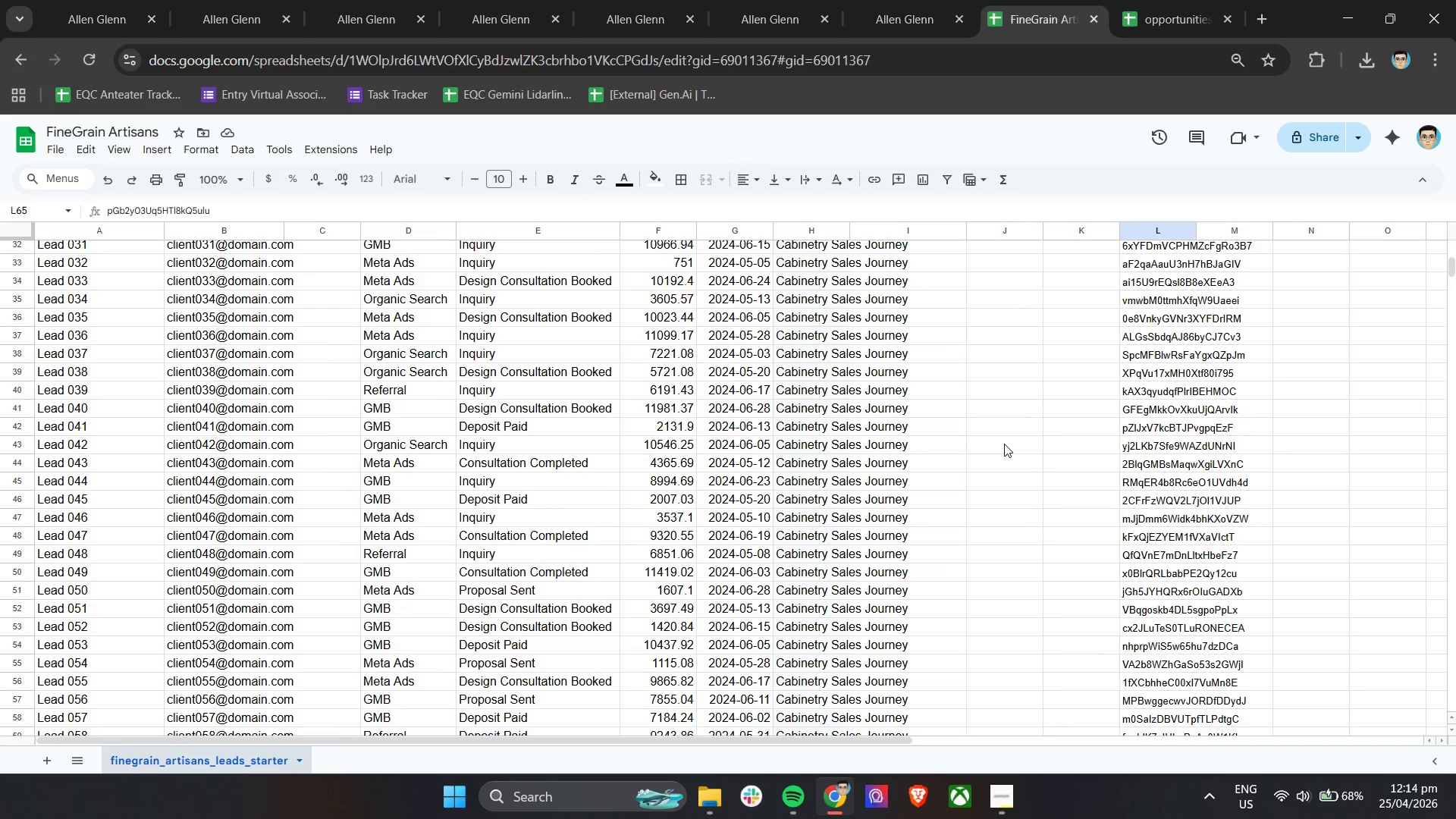 
scroll: coordinate [1147, 443], scroll_direction: up, amount: 4.0
 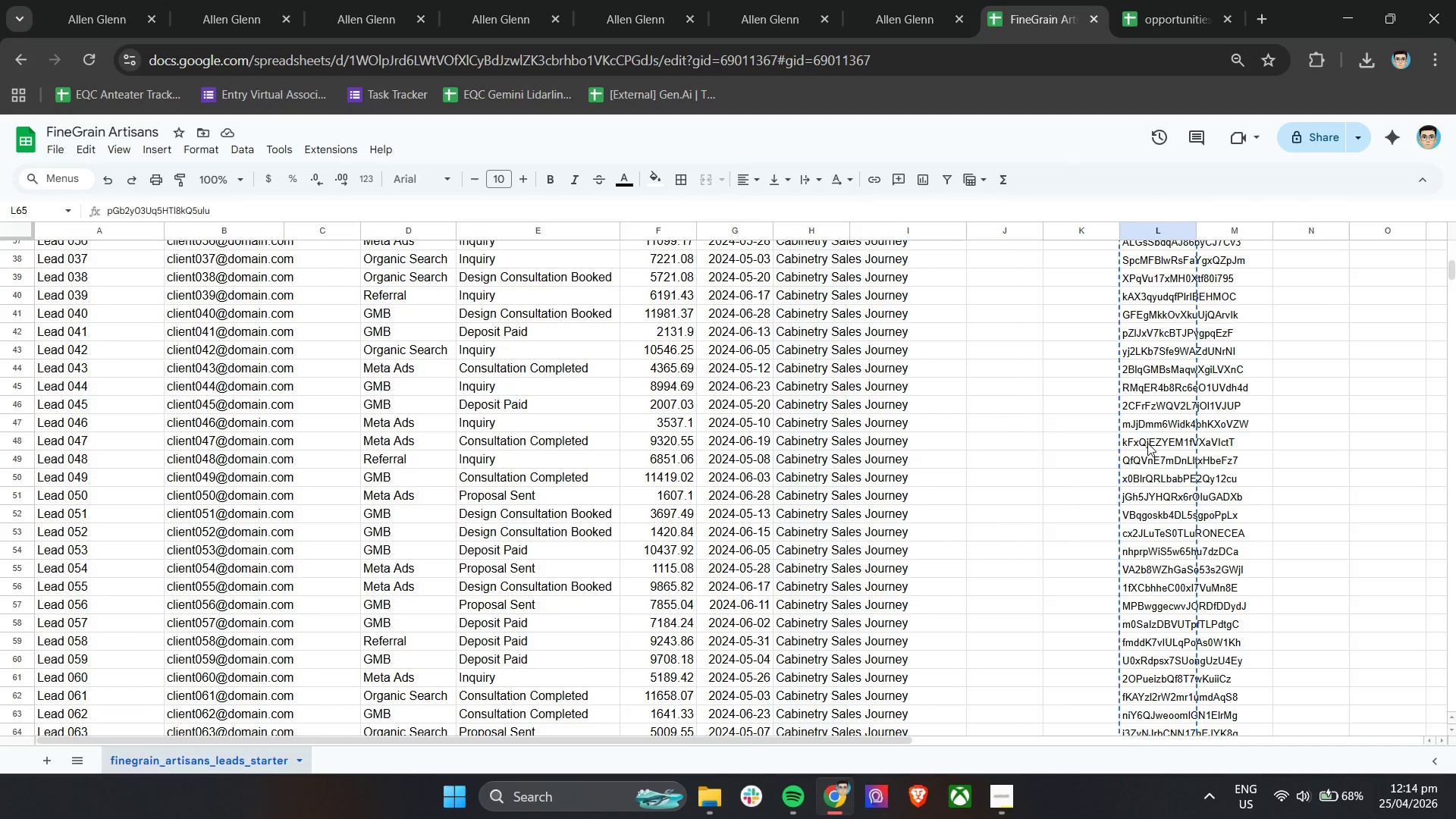 
left_click([912, 288])
 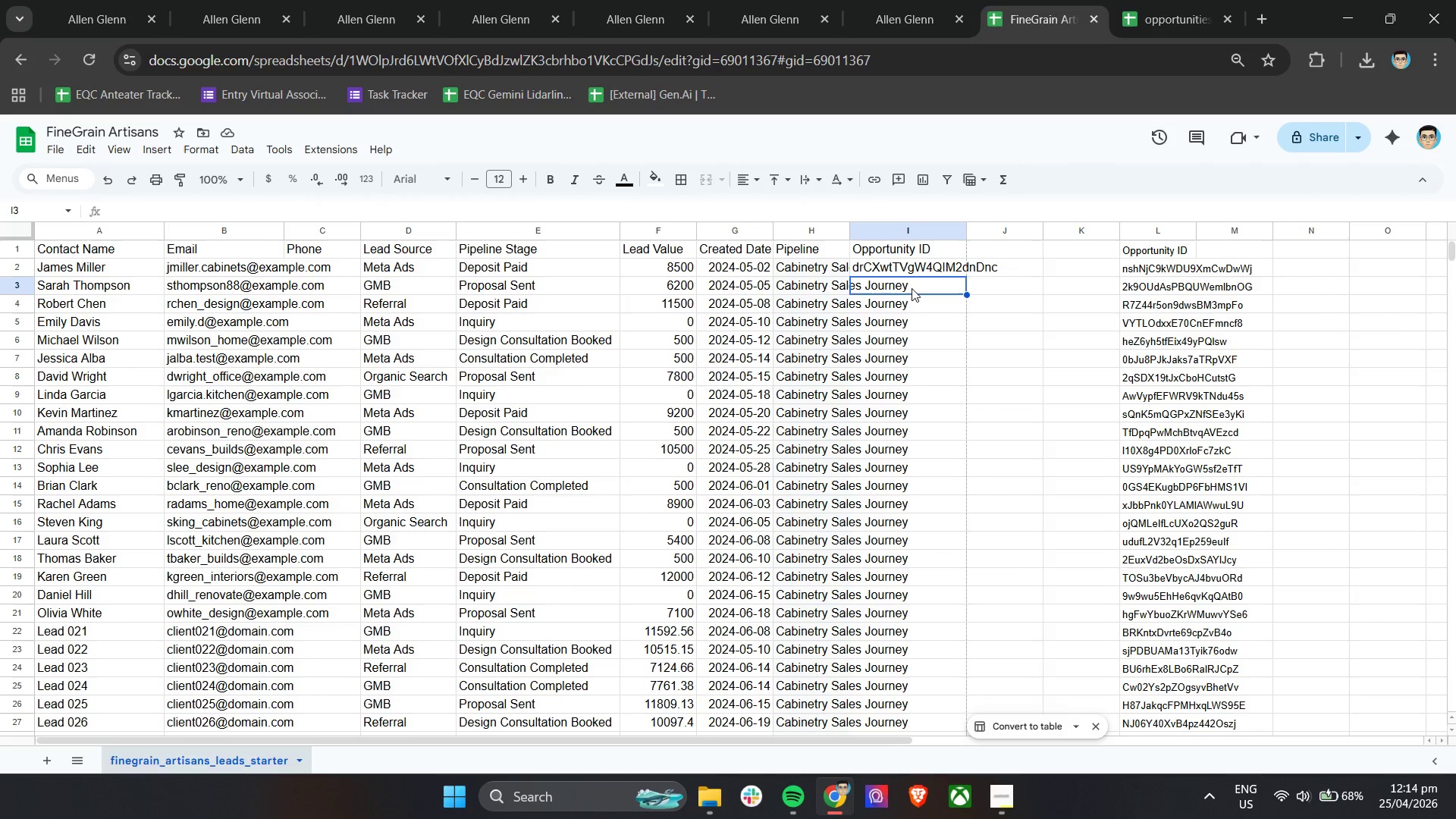 
scroll: coordinate [924, 391], scroll_direction: up, amount: 8.0
 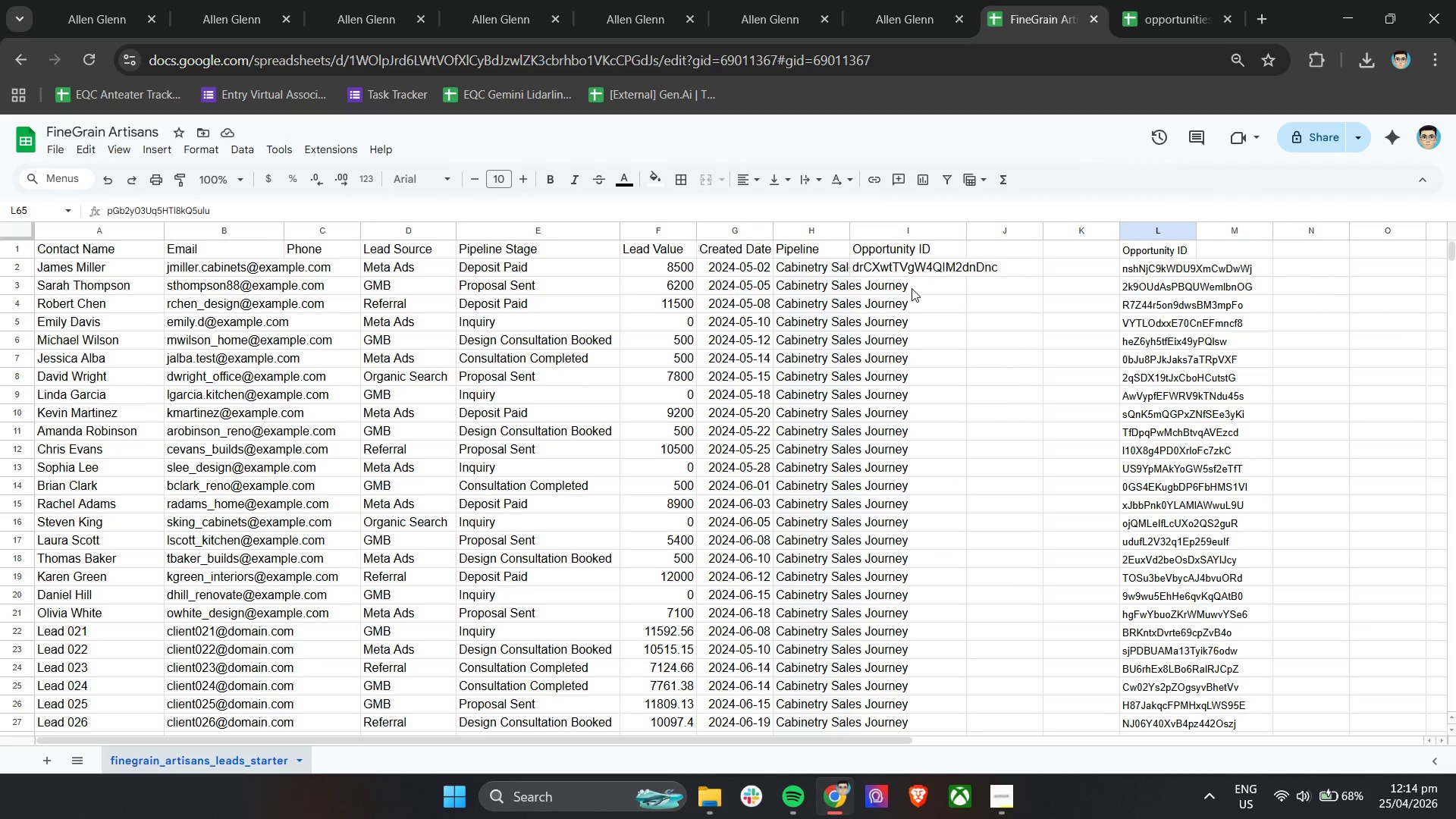 
key(Control+V)
 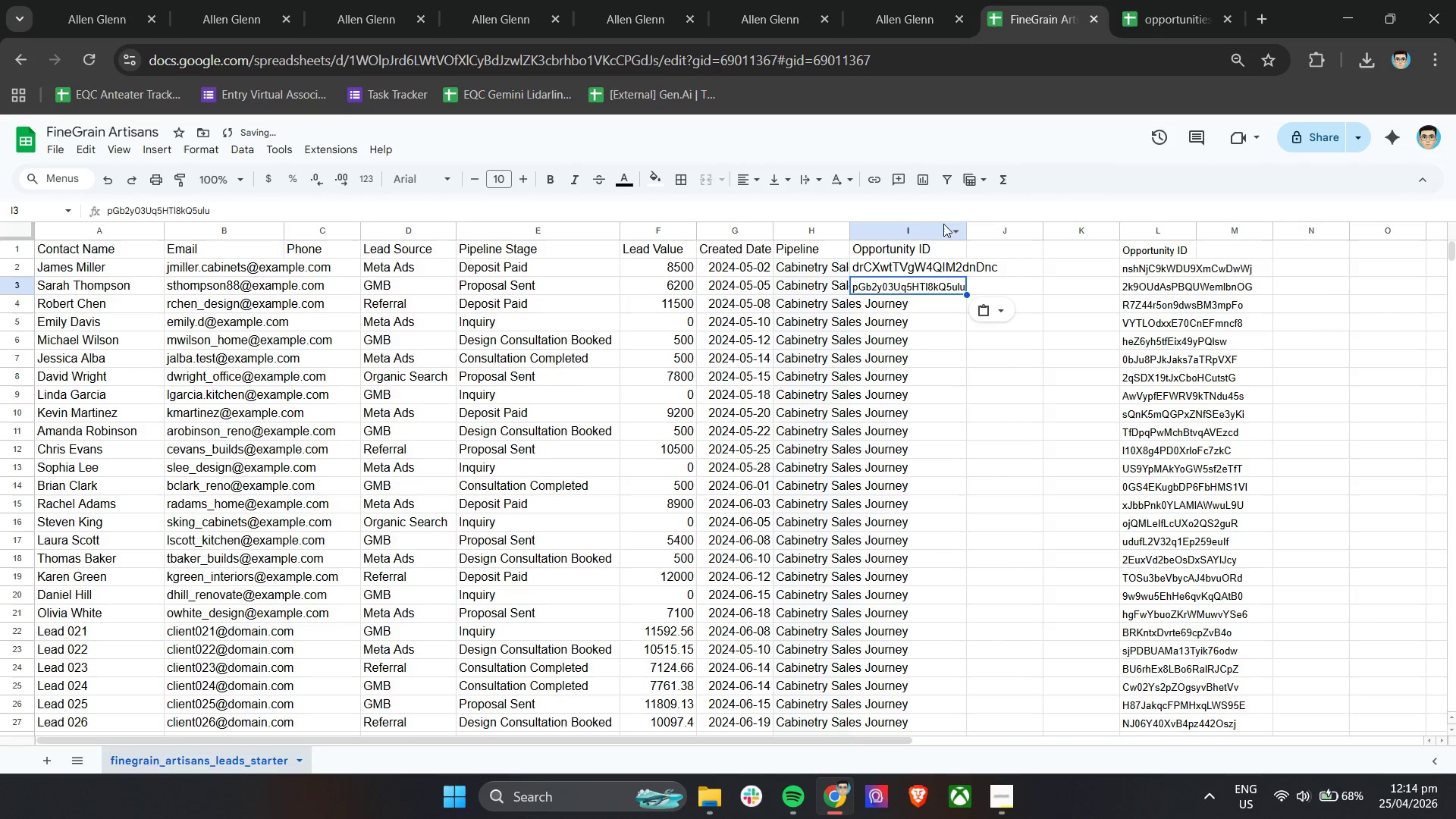 
left_click([928, 228])
 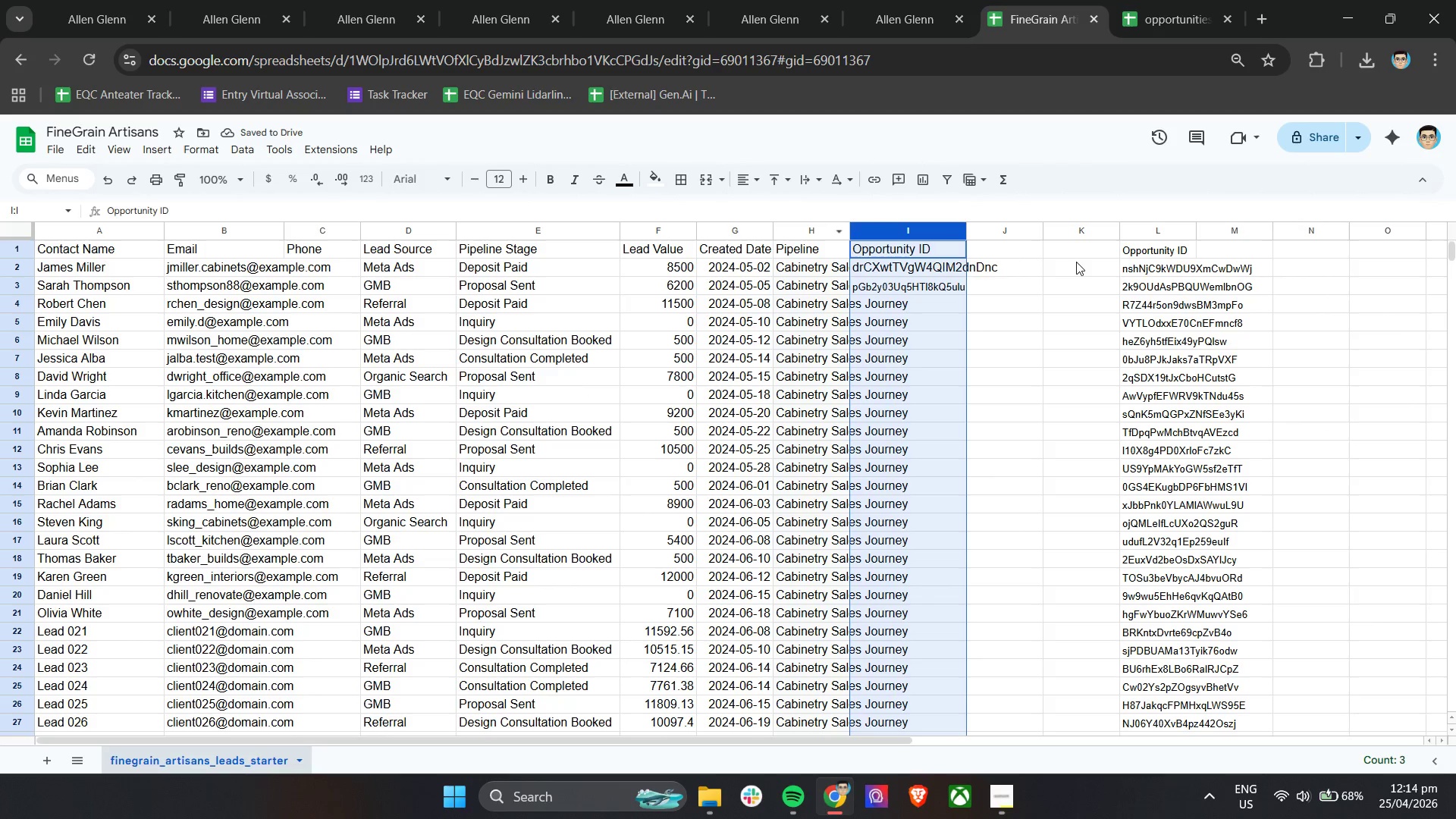 
left_click([1143, 249])
 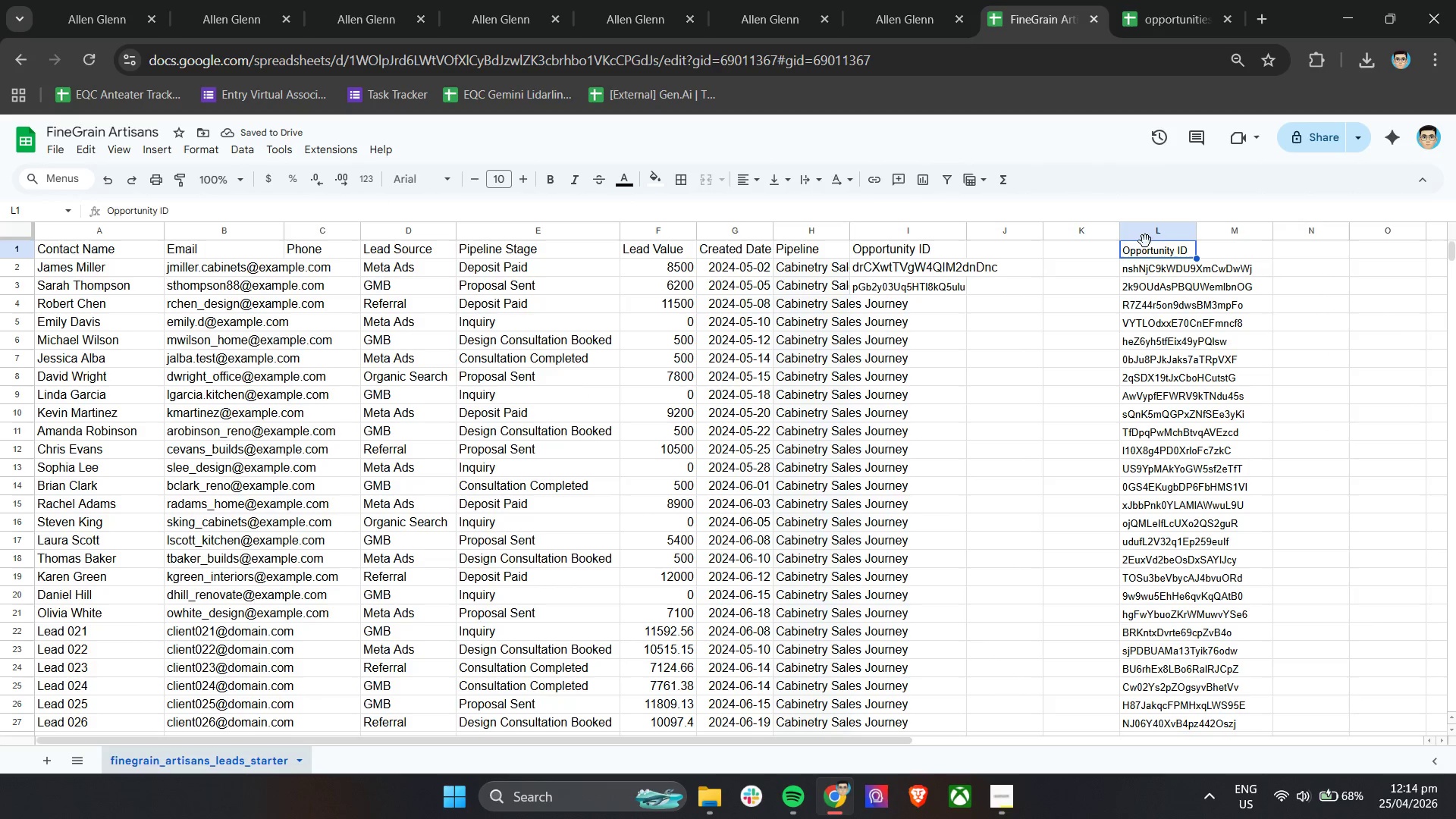 
left_click([1153, 234])
 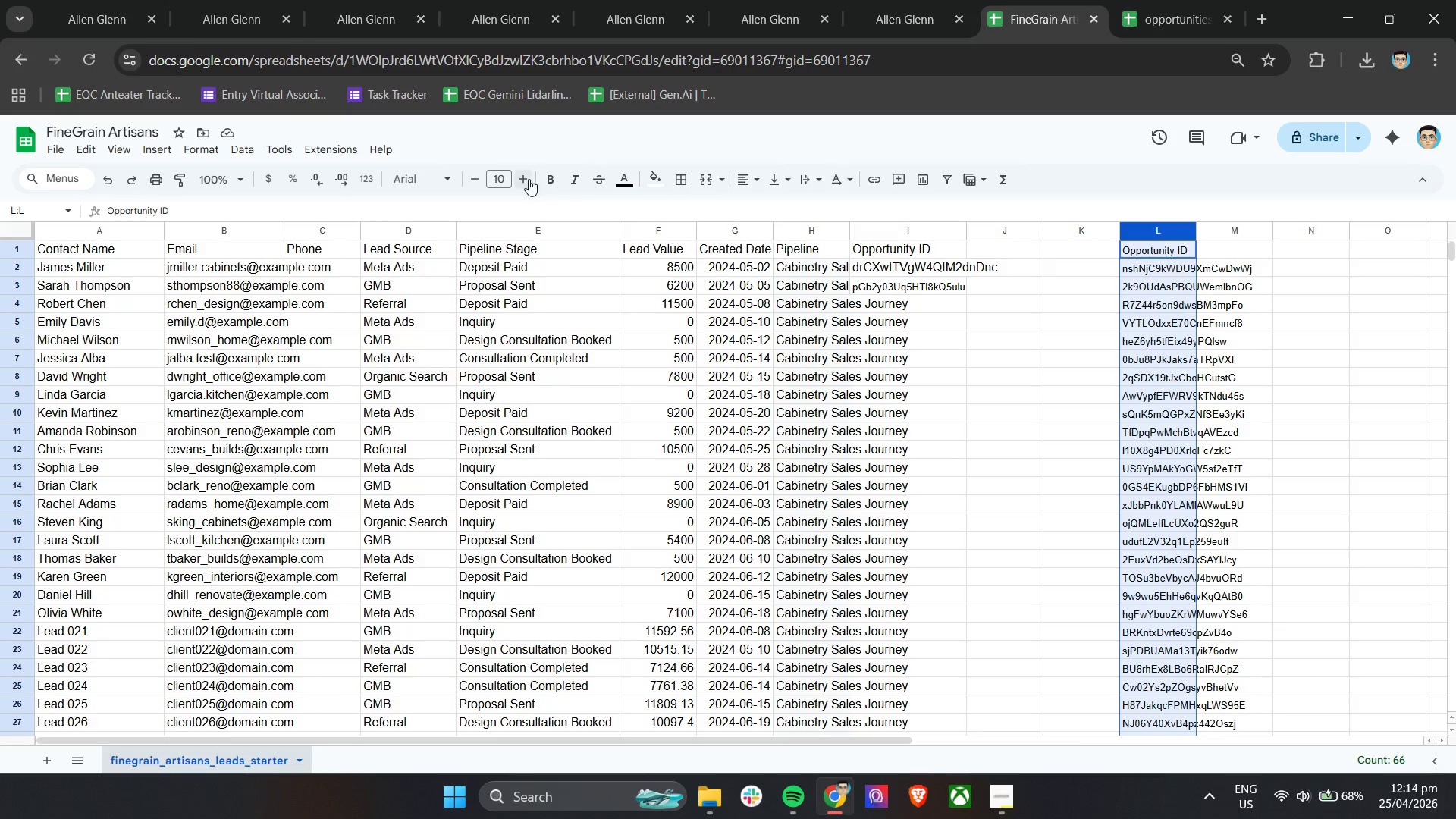 
double_click([526, 179])
 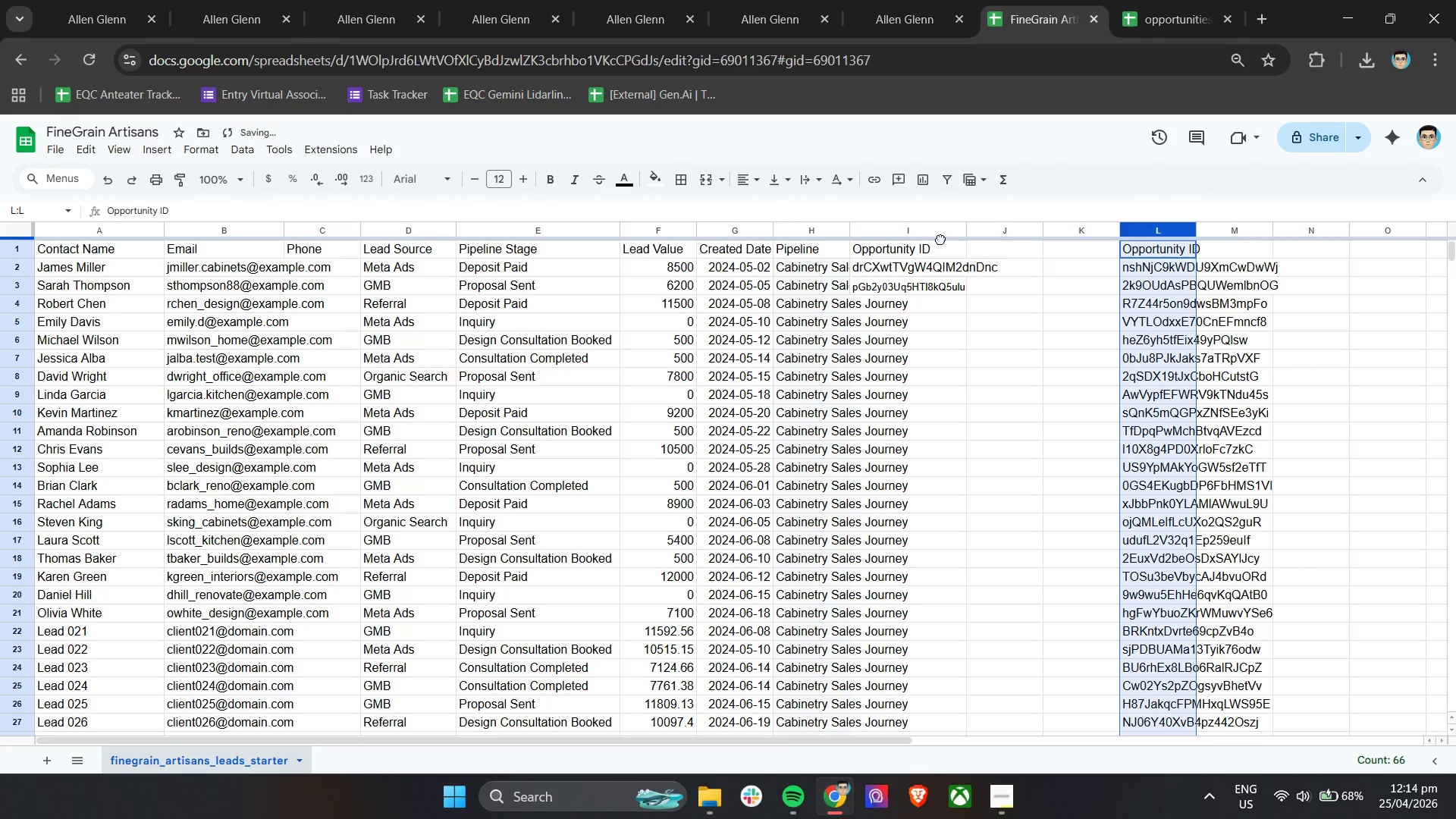 
double_click([934, 230])
 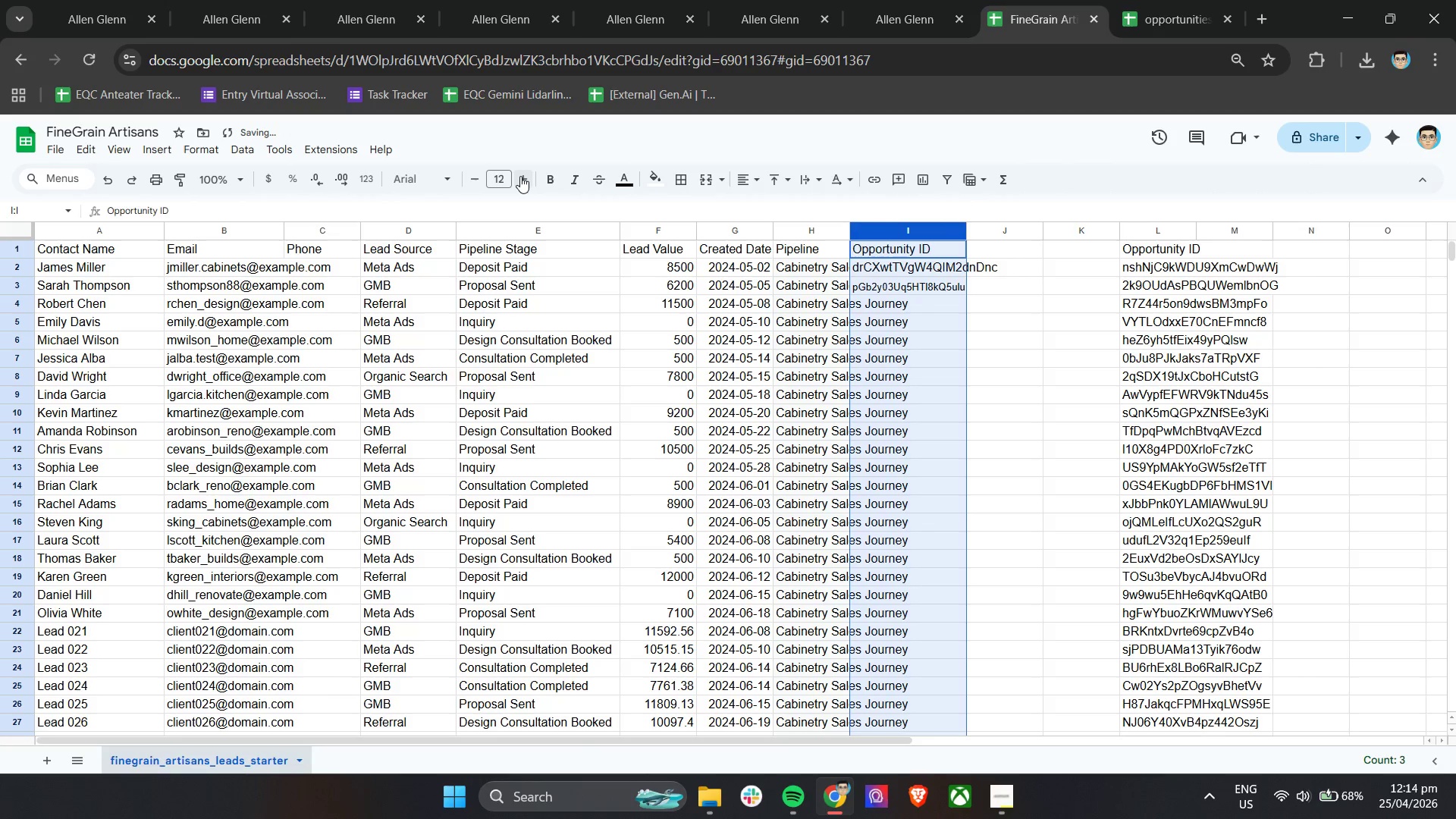 
left_click([520, 176])
 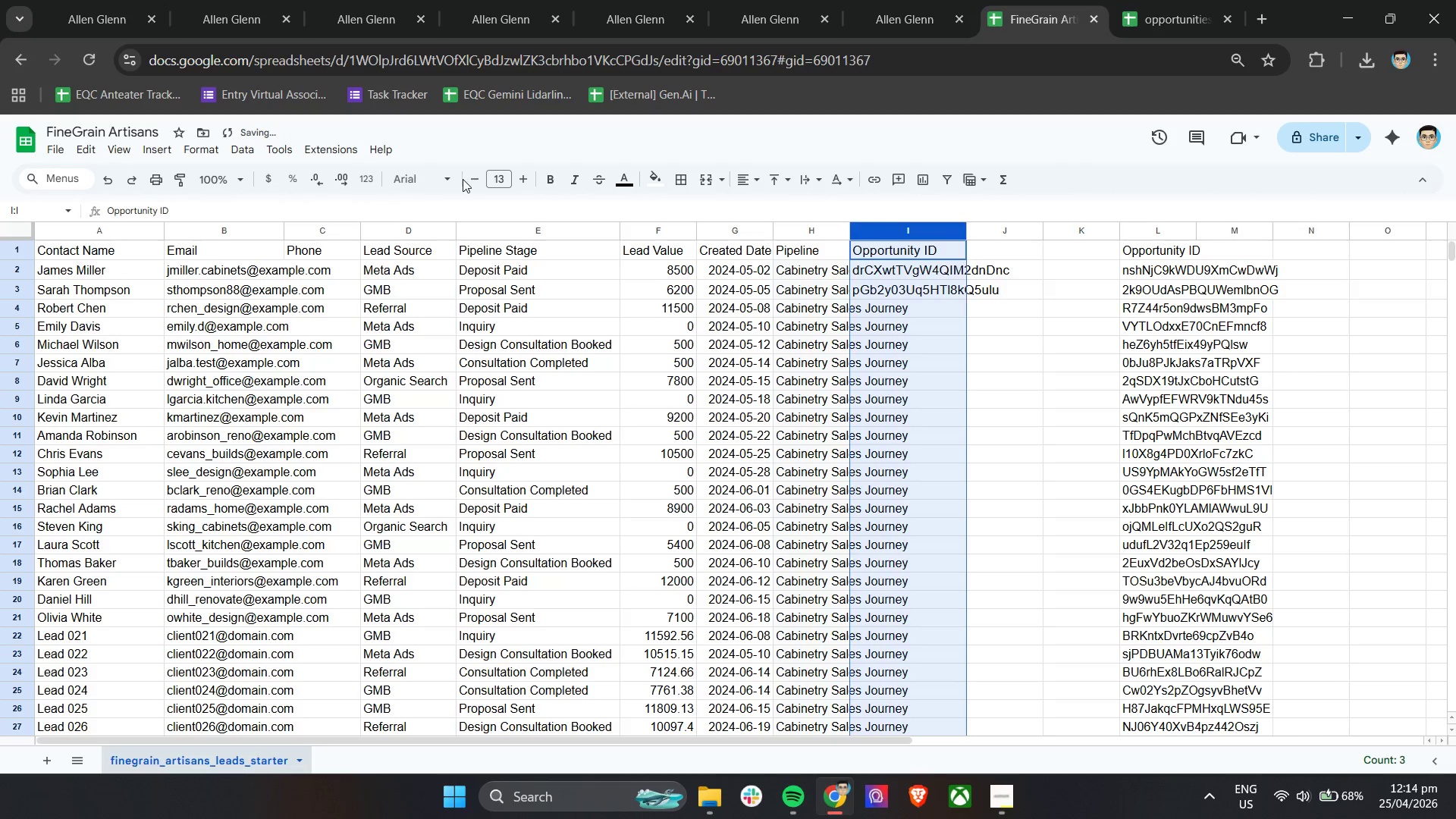 
left_click([471, 177])
 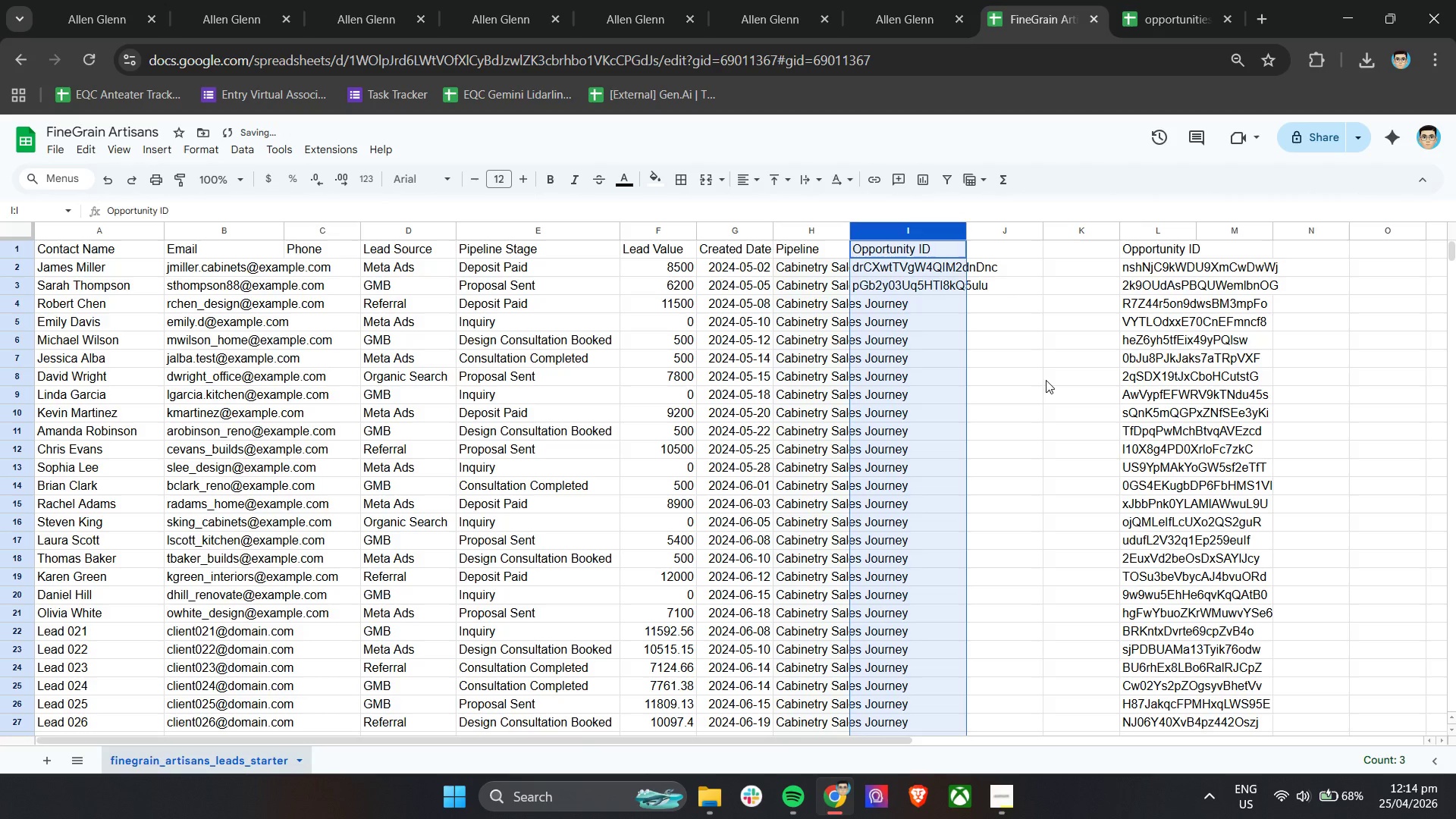 
left_click([1046, 380])
 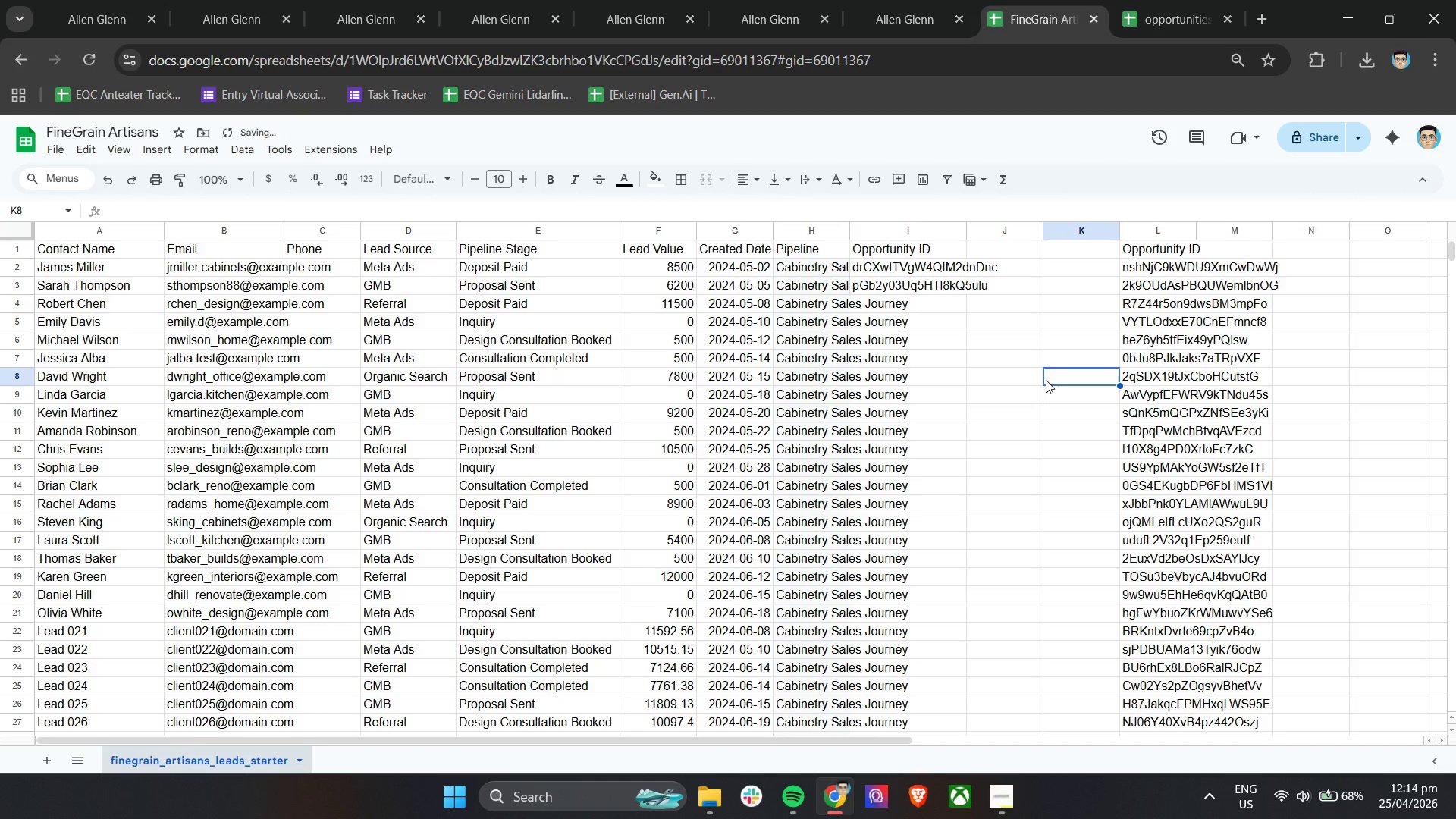 
scroll: coordinate [1046, 380], scroll_direction: down, amount: 12.0
 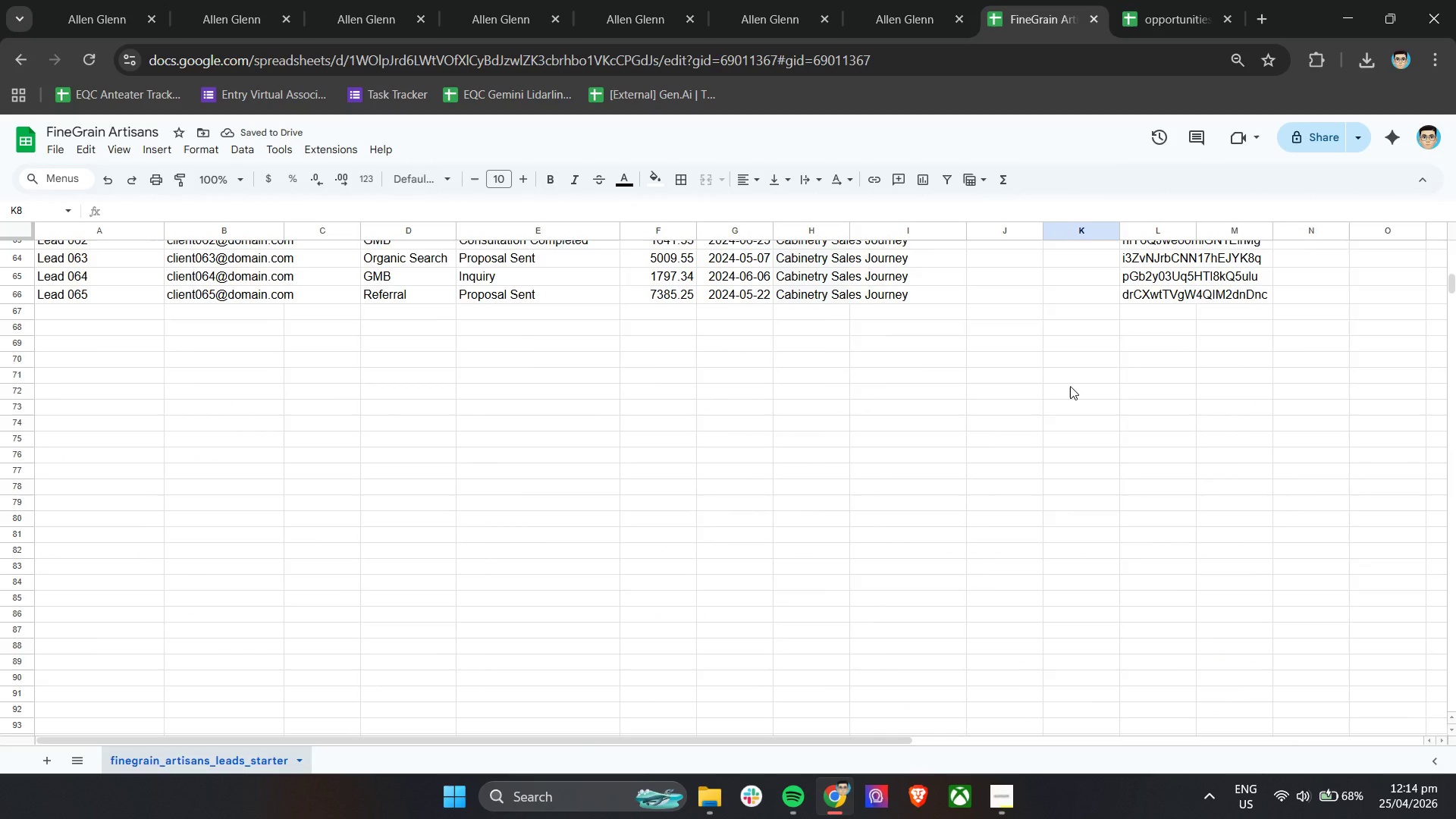 
scroll: coordinate [1070, 386], scroll_direction: up, amount: 15.0
 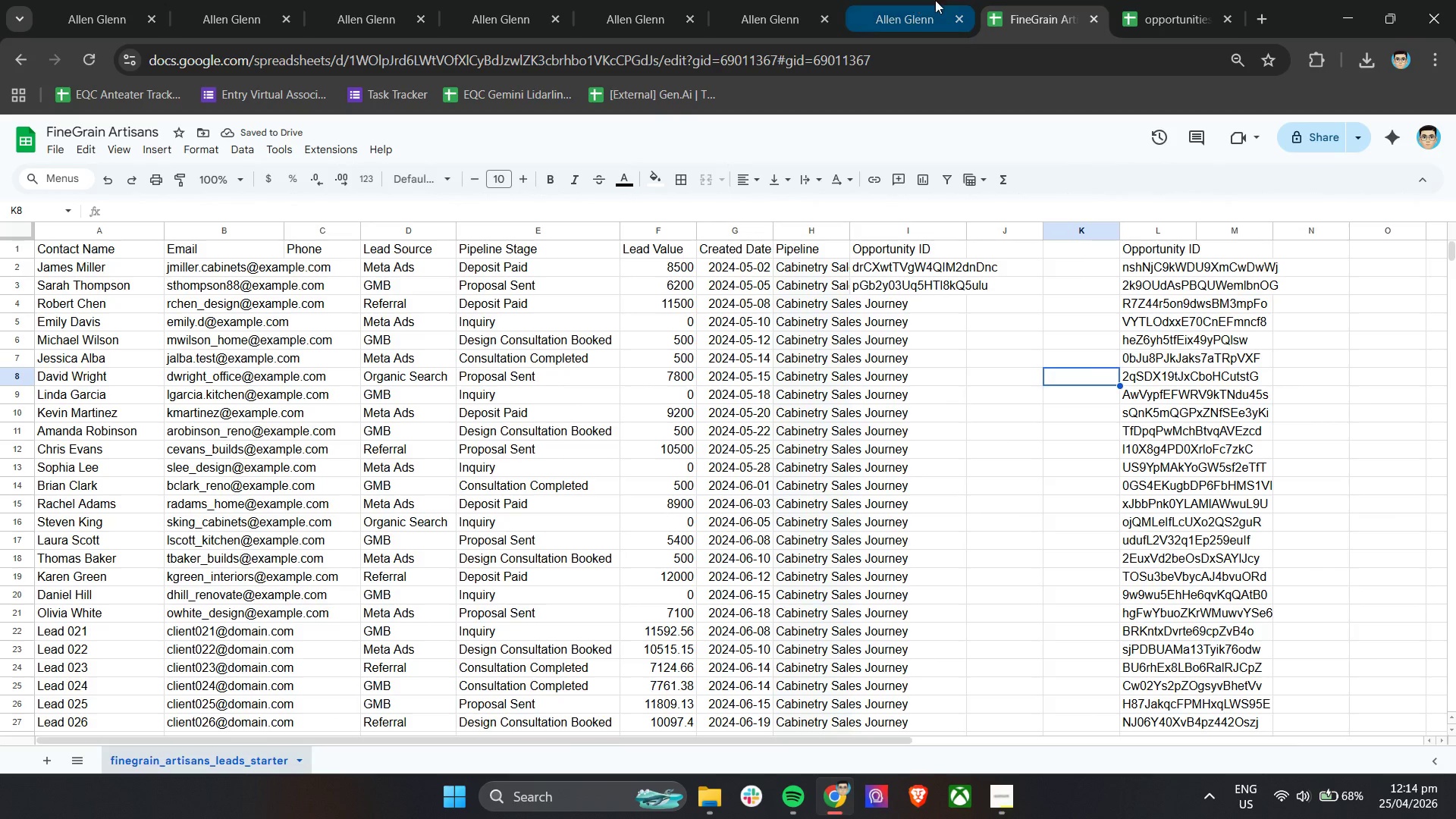 
left_click([1192, 0])
 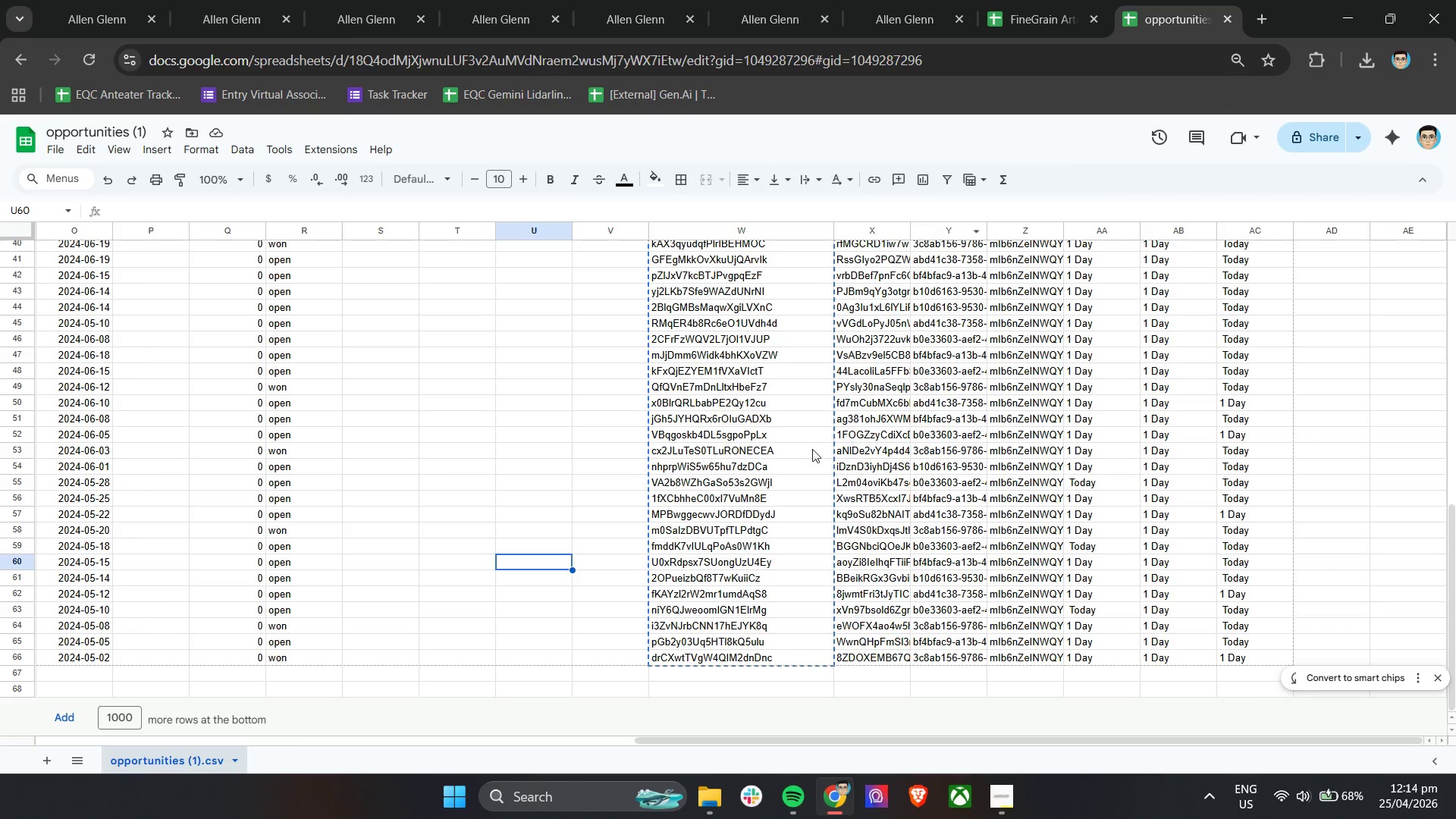 
hold_key(key=ShiftLeft, duration=4.31)
scroll: coordinate [789, 452], scroll_direction: up, amount: 1.0
 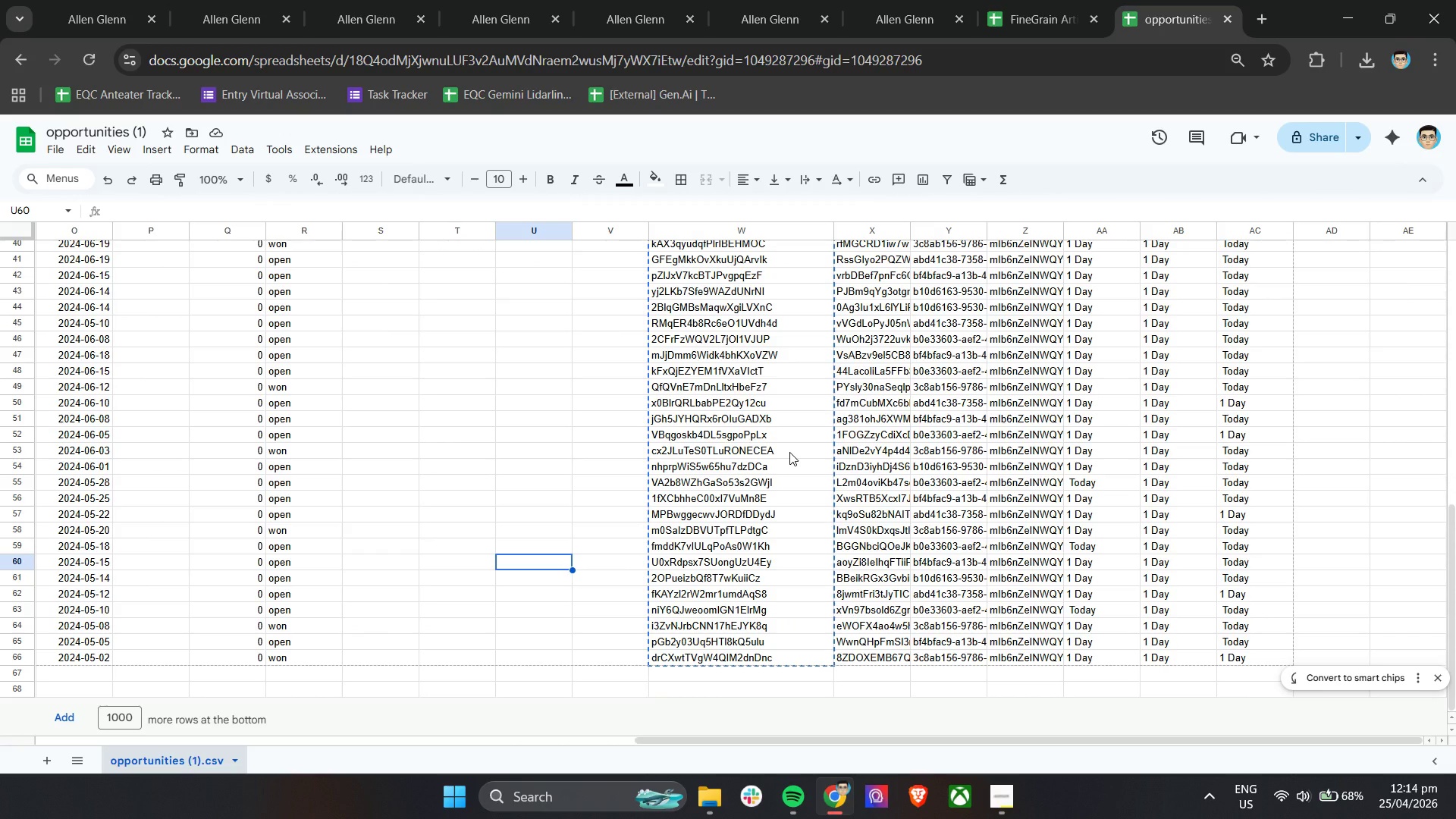 
scroll: coordinate [789, 452], scroll_direction: down, amount: 7.0
 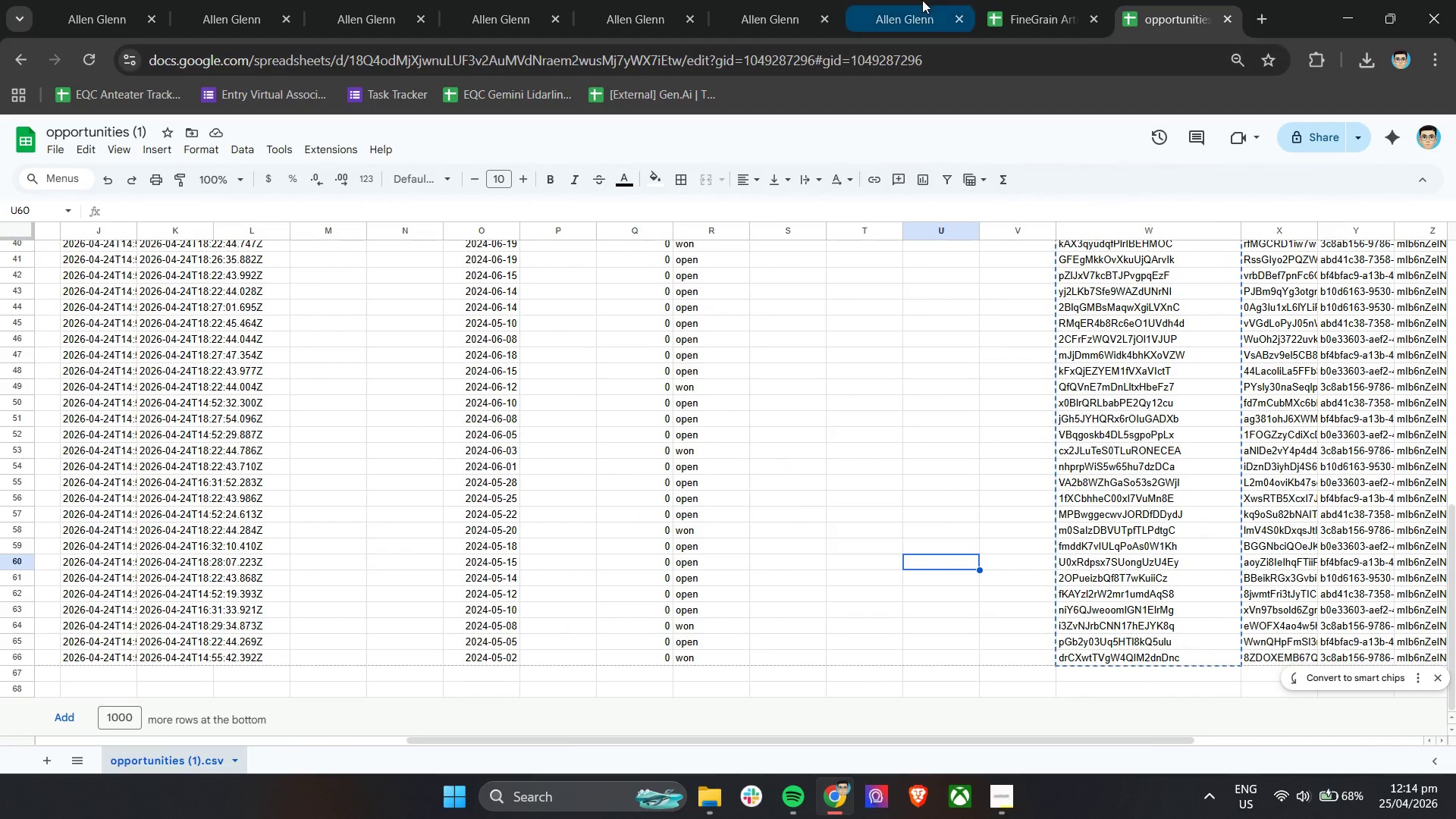 
left_click([1028, 10])
 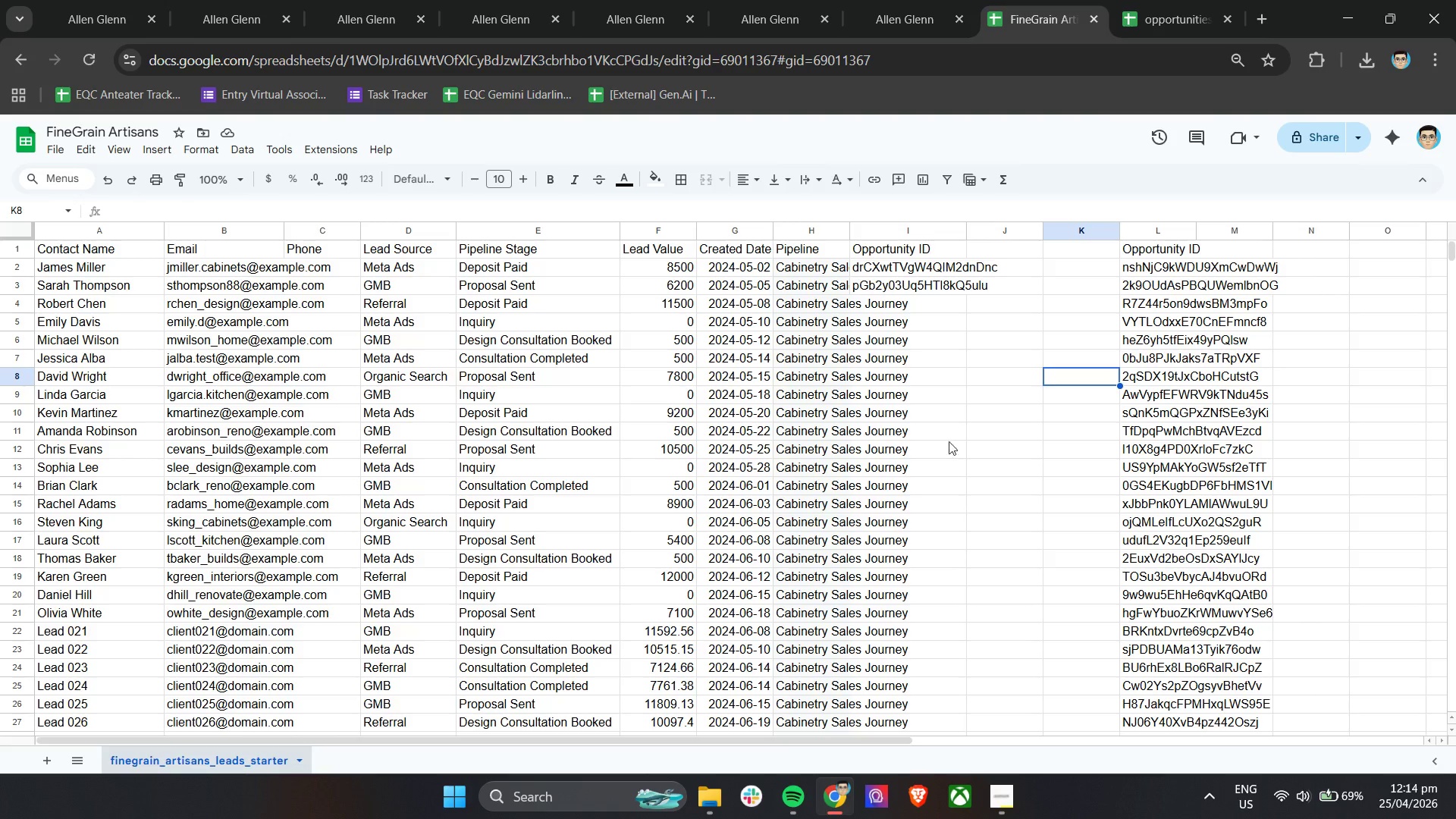 
left_click([1150, 0])
 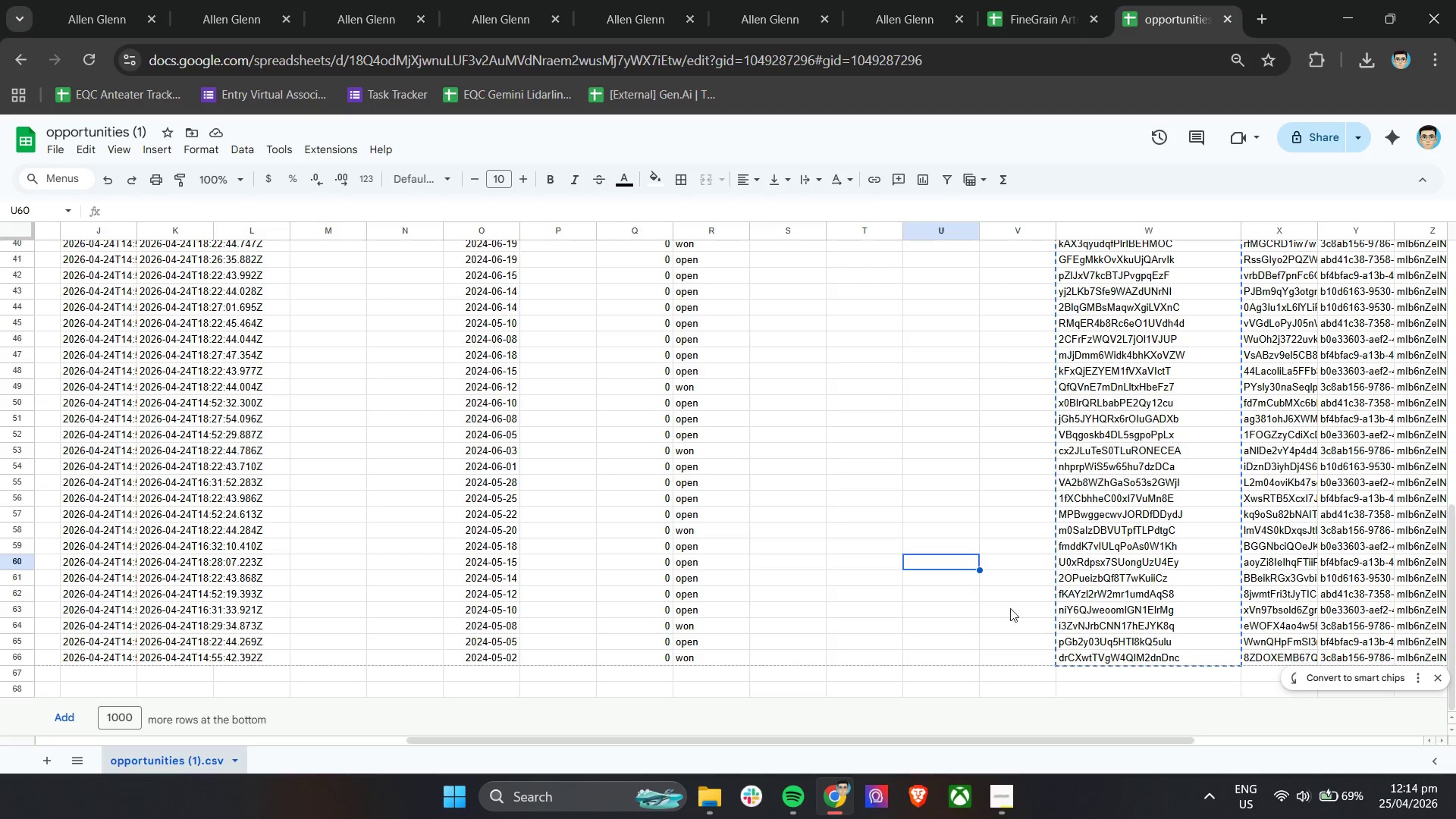 
hold_key(key=ShiftLeft, duration=2.66)
scroll: coordinate [1061, 628], scroll_direction: up, amount: 6.0
 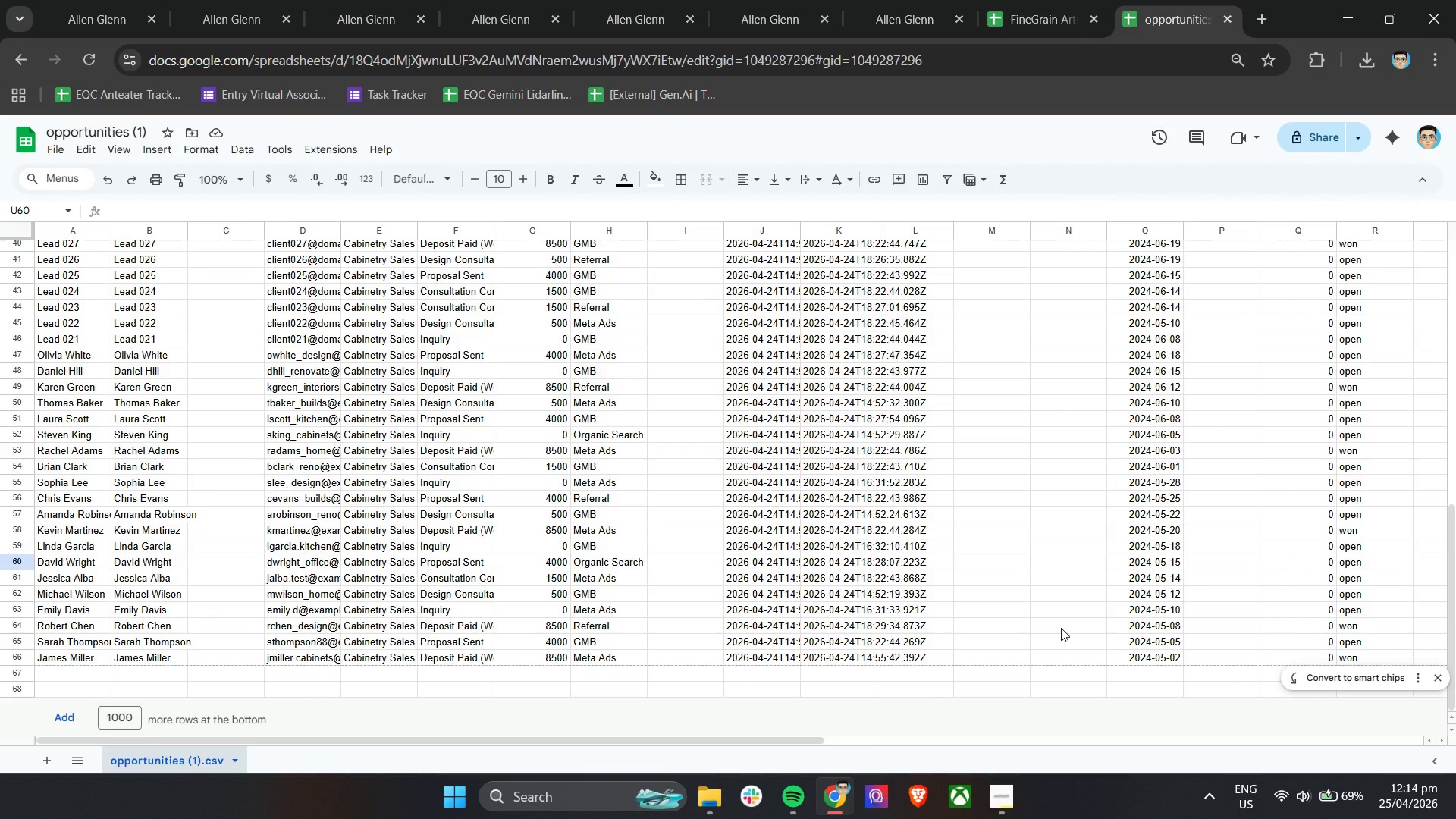 
left_click([1065, 0])
 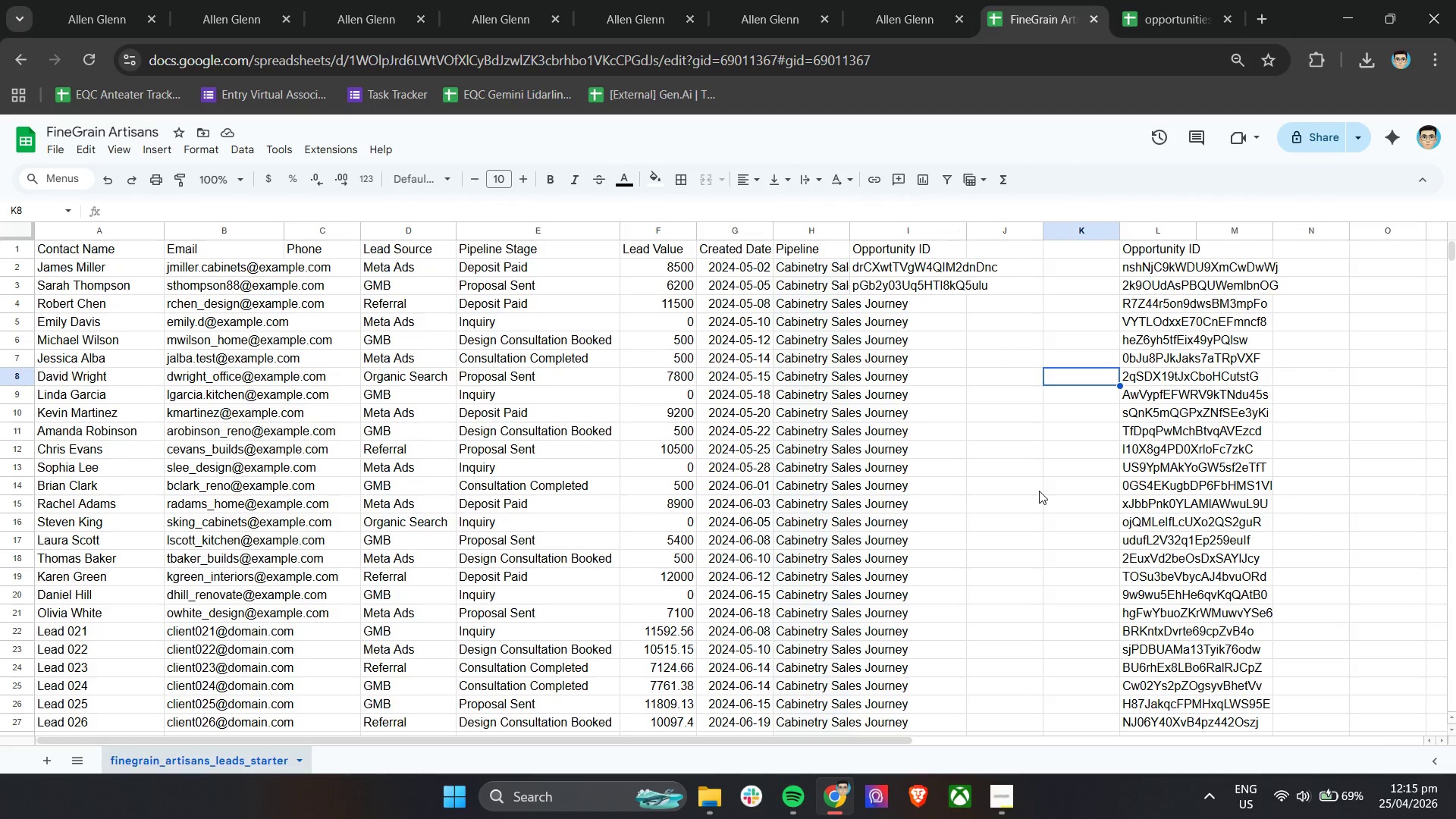 
scroll: coordinate [1039, 493], scroll_direction: down, amount: 14.0
 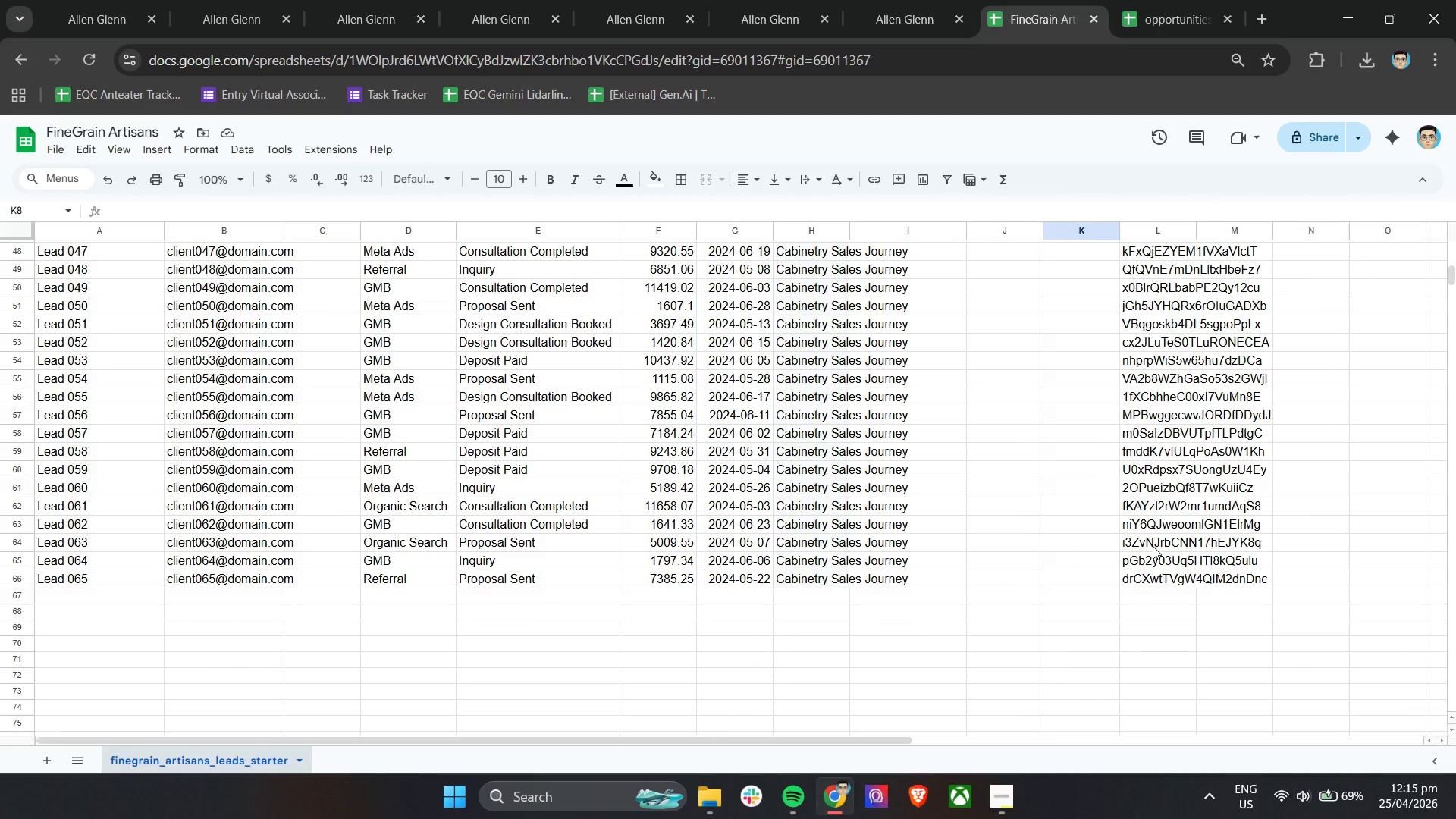 
left_click([1153, 546])
 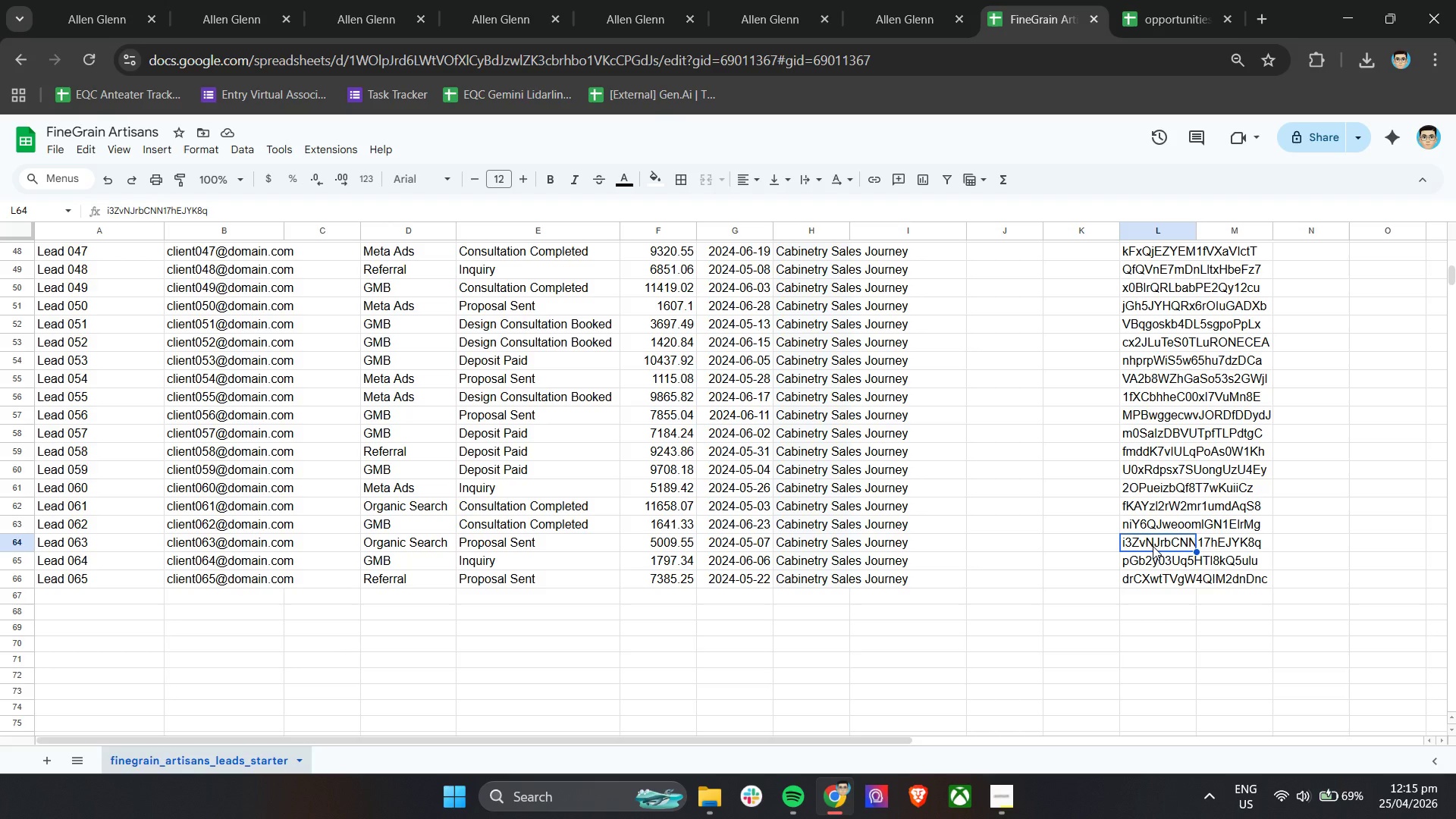 
key(Control+C)
 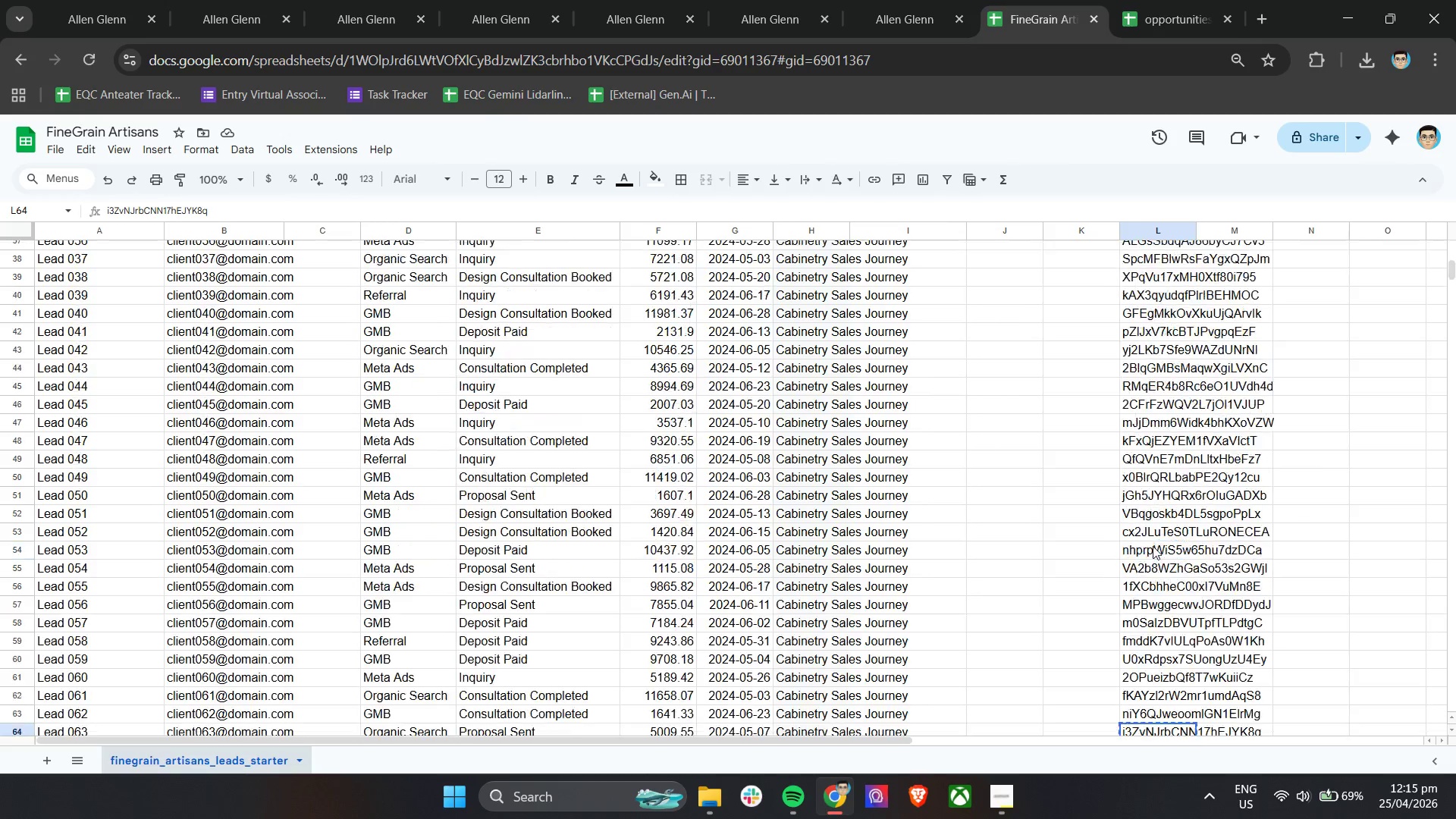 
left_click([932, 307])
 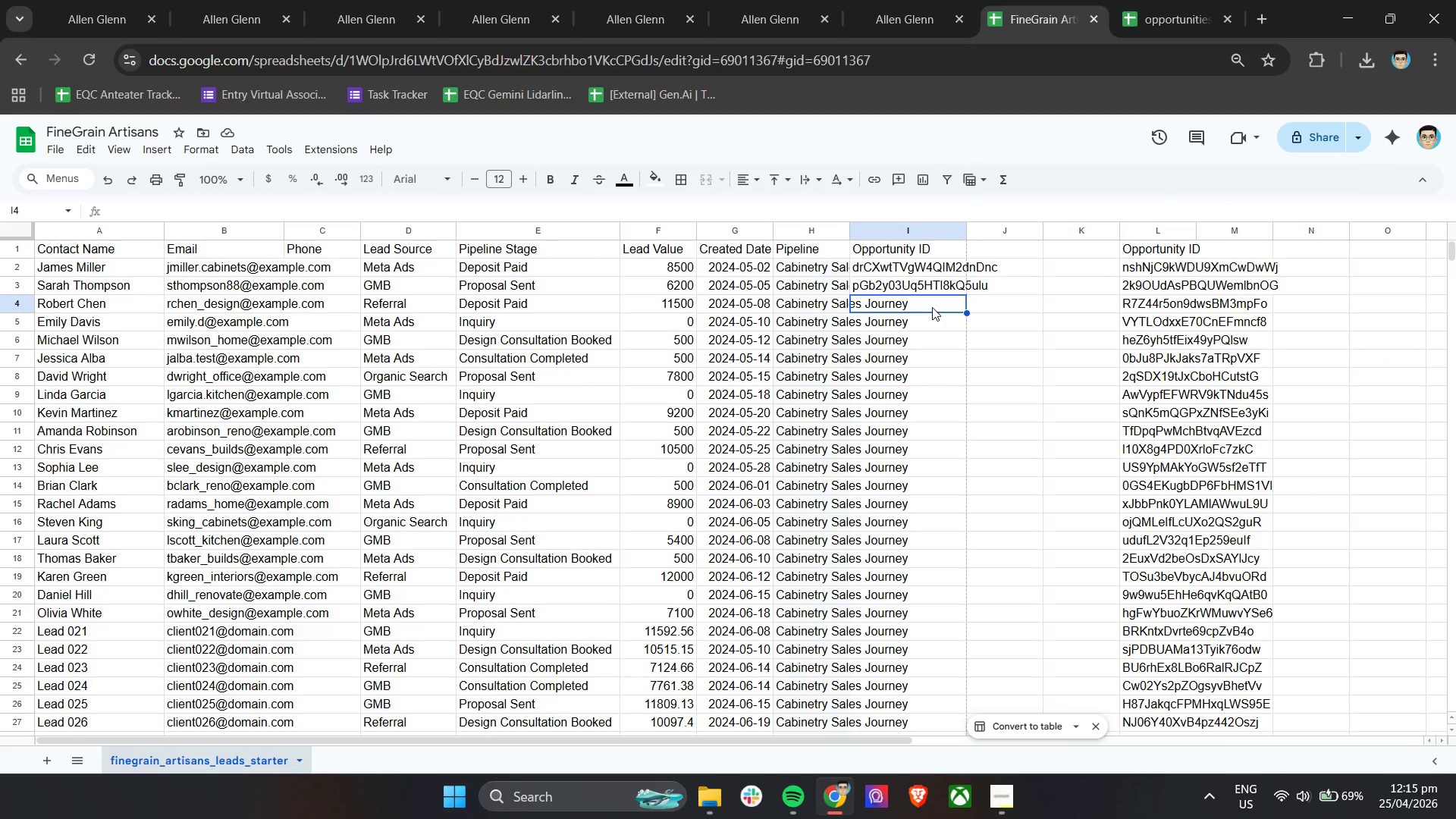 
scroll: coordinate [1153, 546], scroll_direction: up, amount: 9.0
 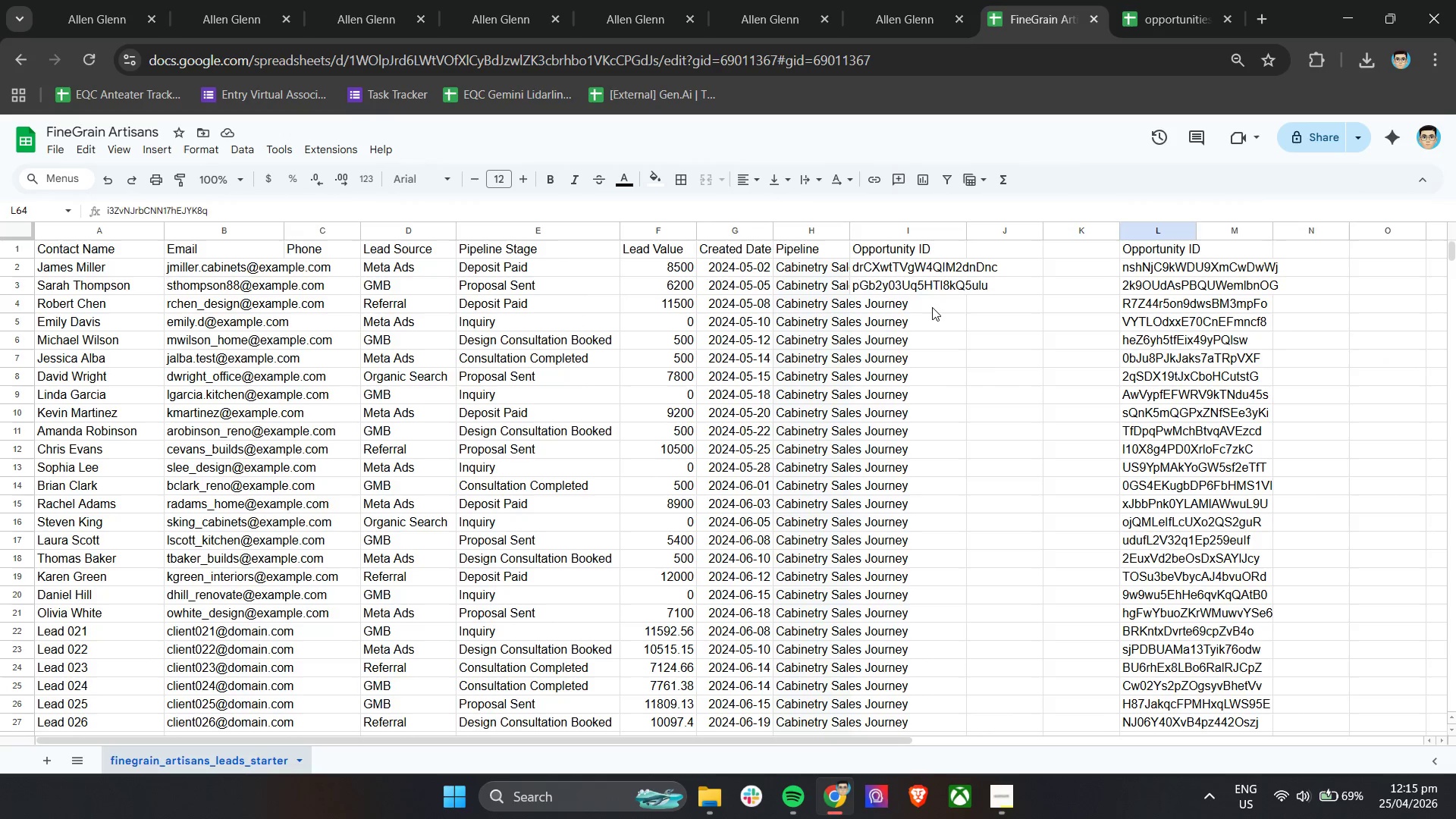 
key(Control+V)
 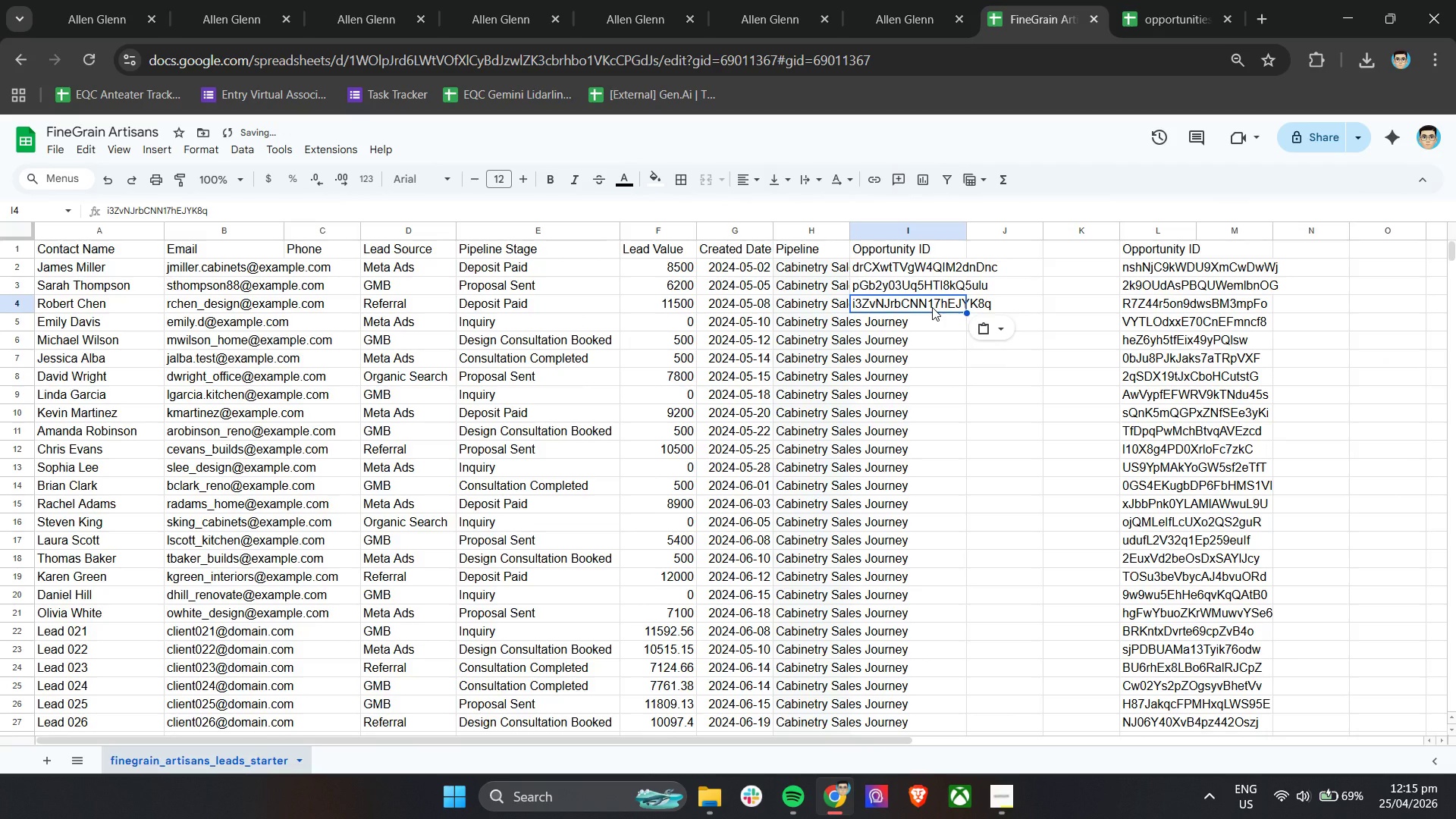 
scroll: coordinate [932, 307], scroll_direction: down, amount: 9.0
 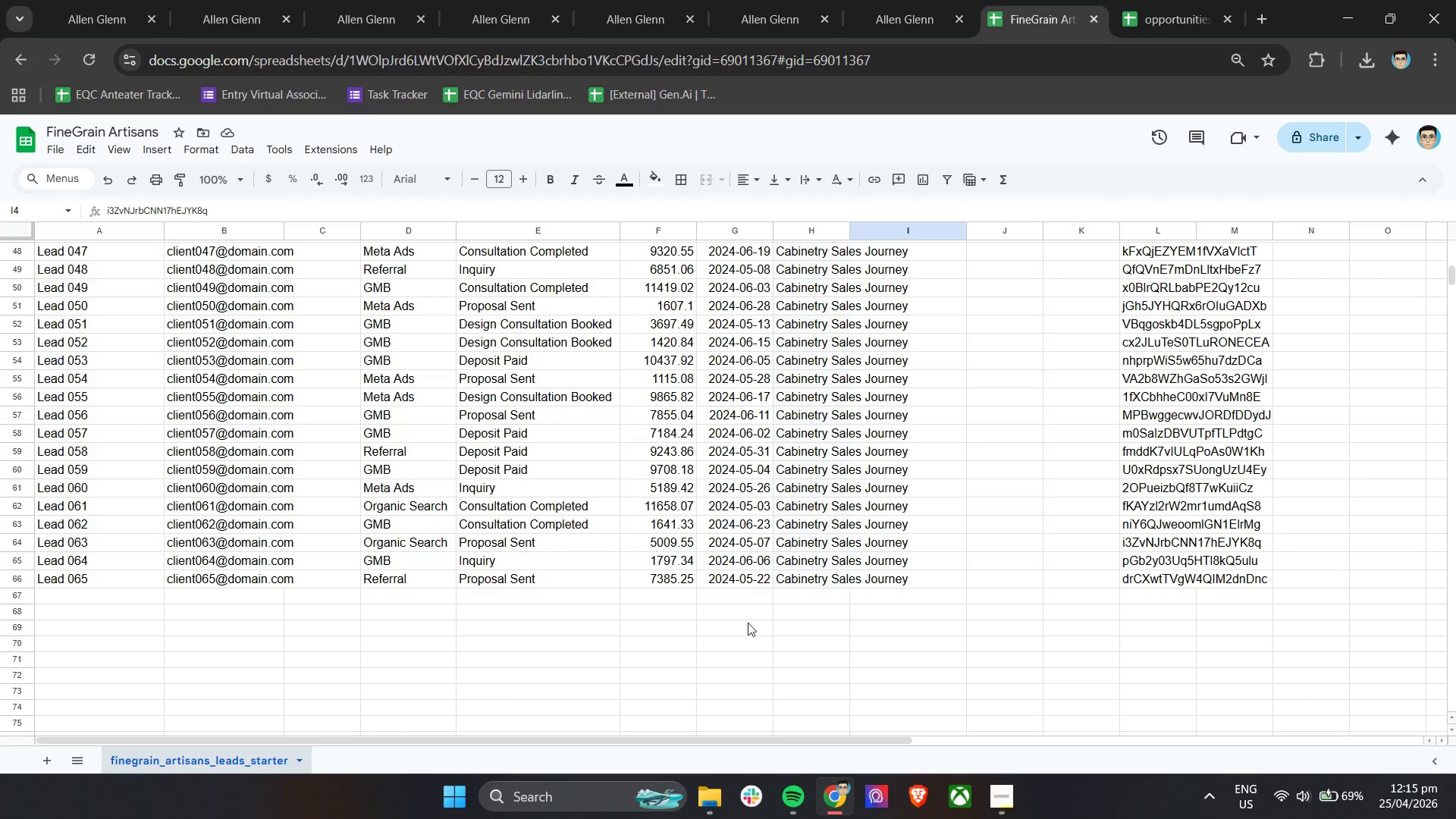 
scroll: coordinate [1225, 512], scroll_direction: up, amount: 19.0
 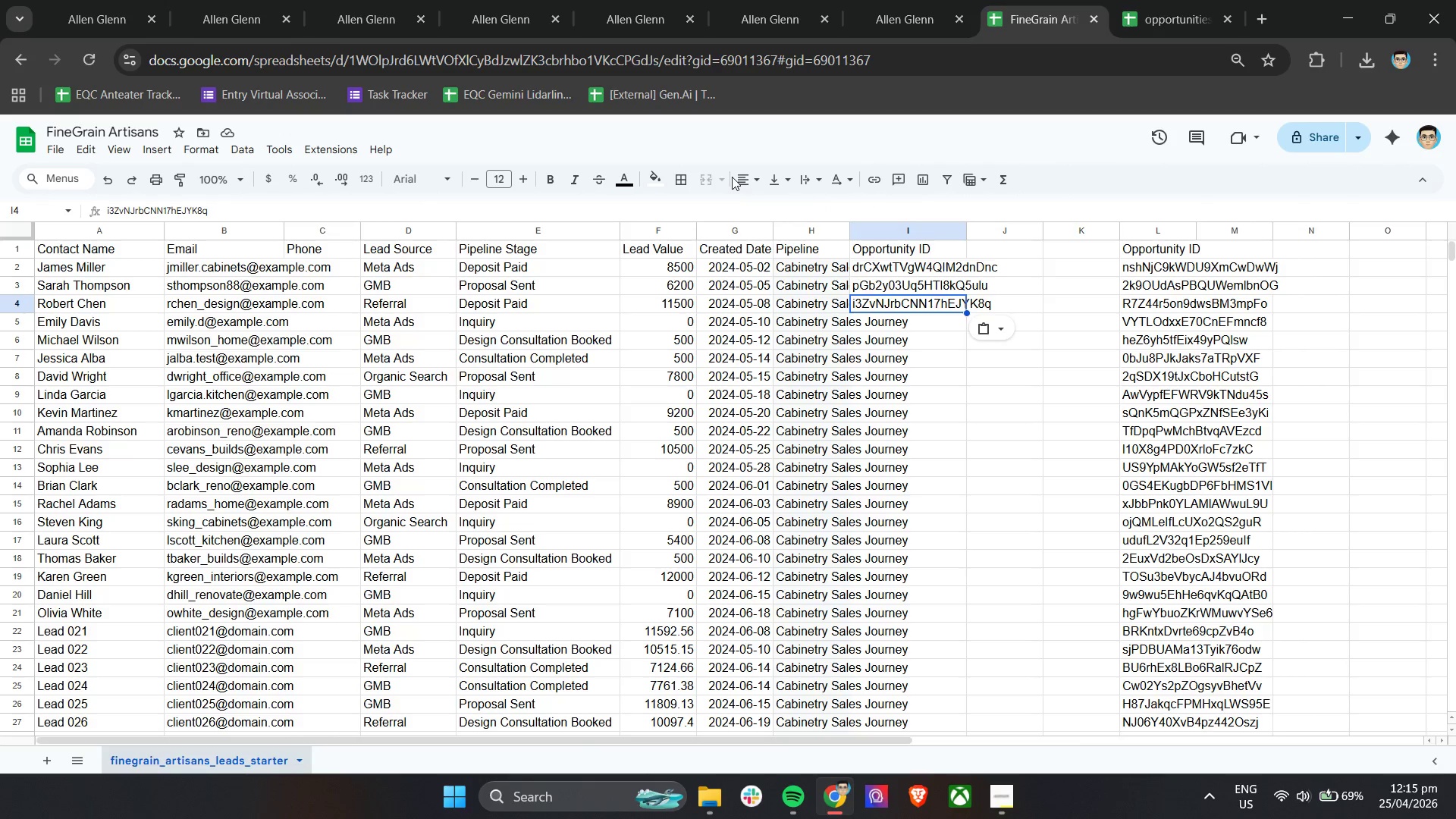 
wait(18.03)
 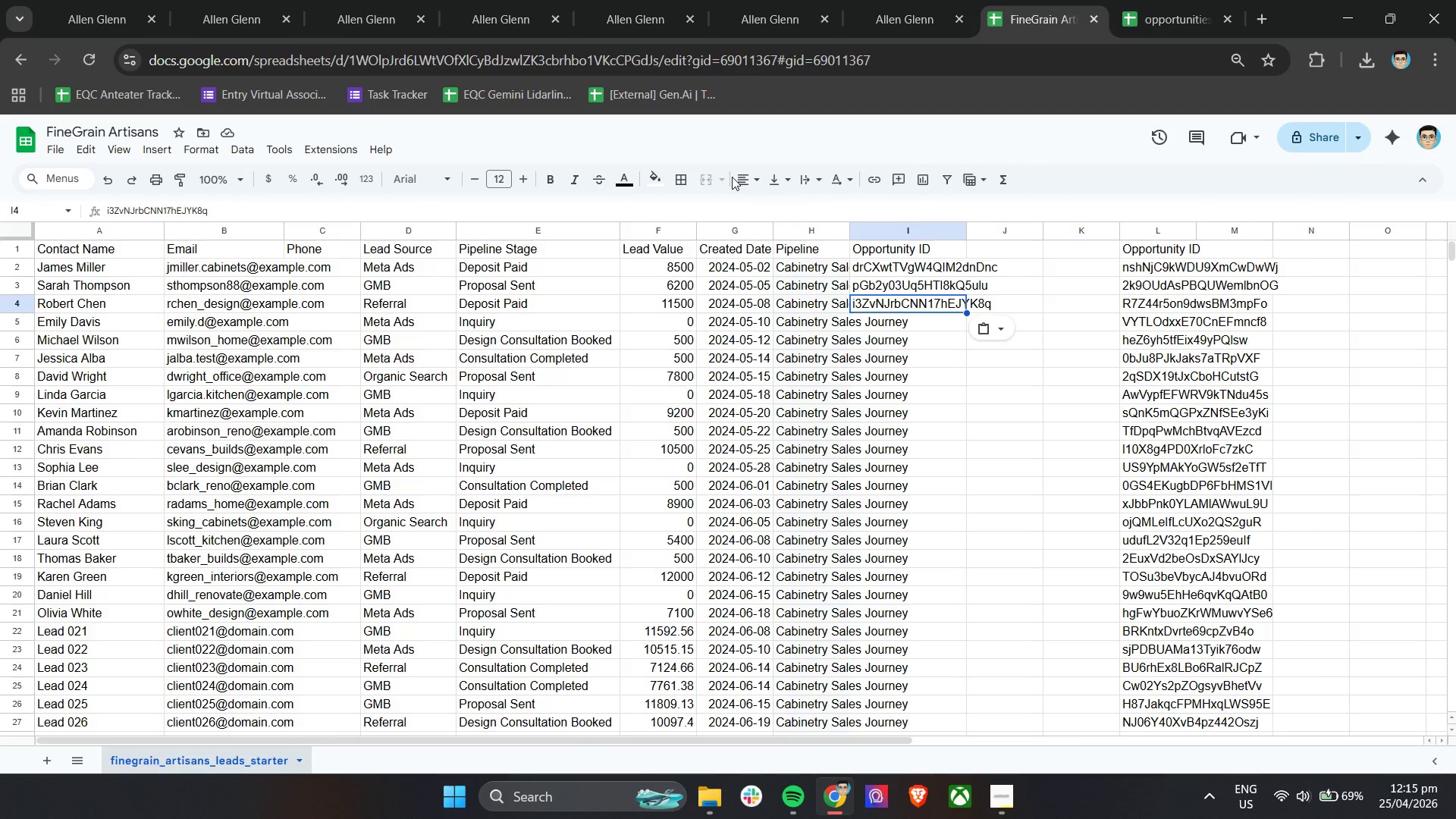 
left_click([150, 151])
 